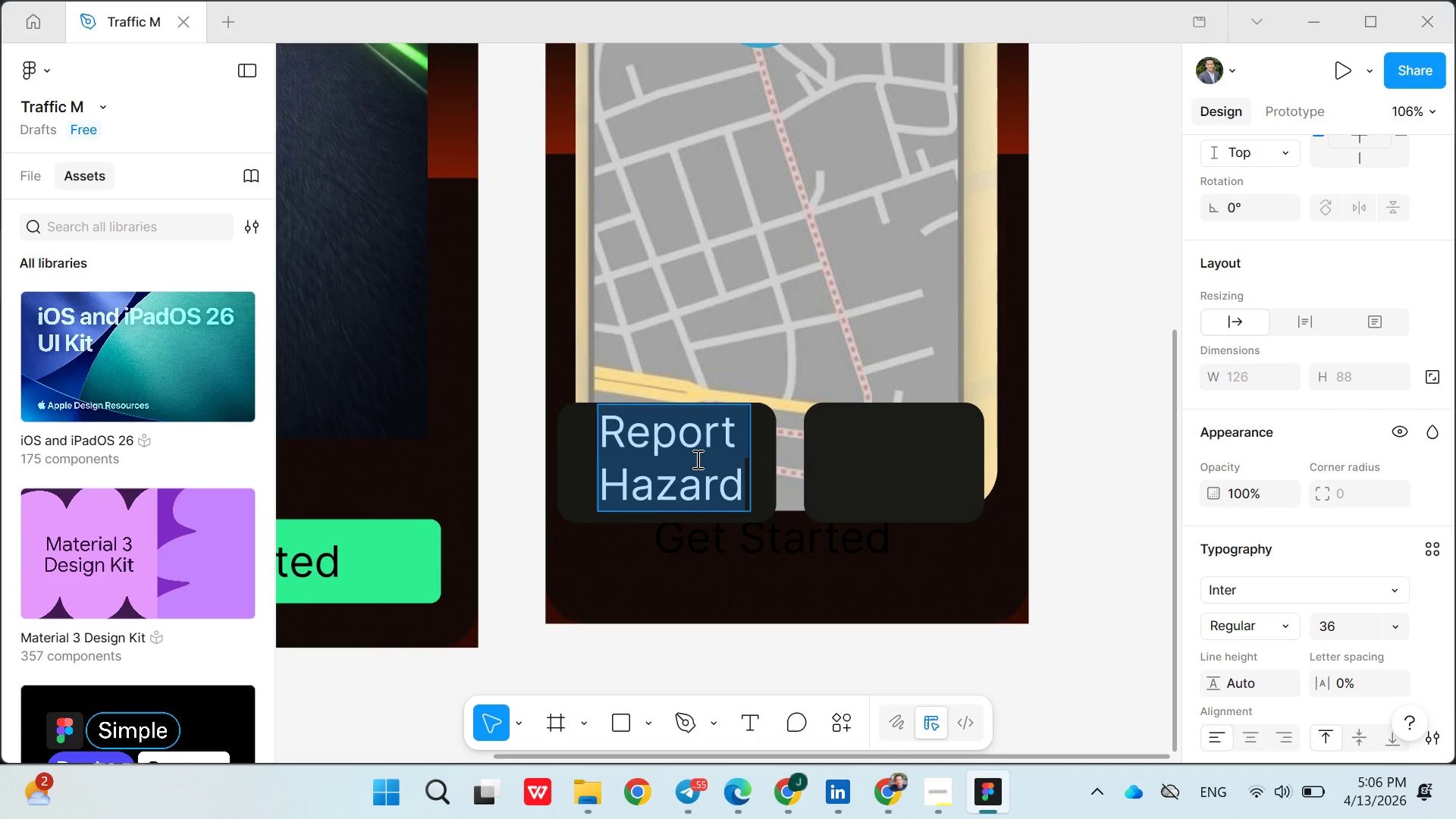 
triple_click([696, 459])
 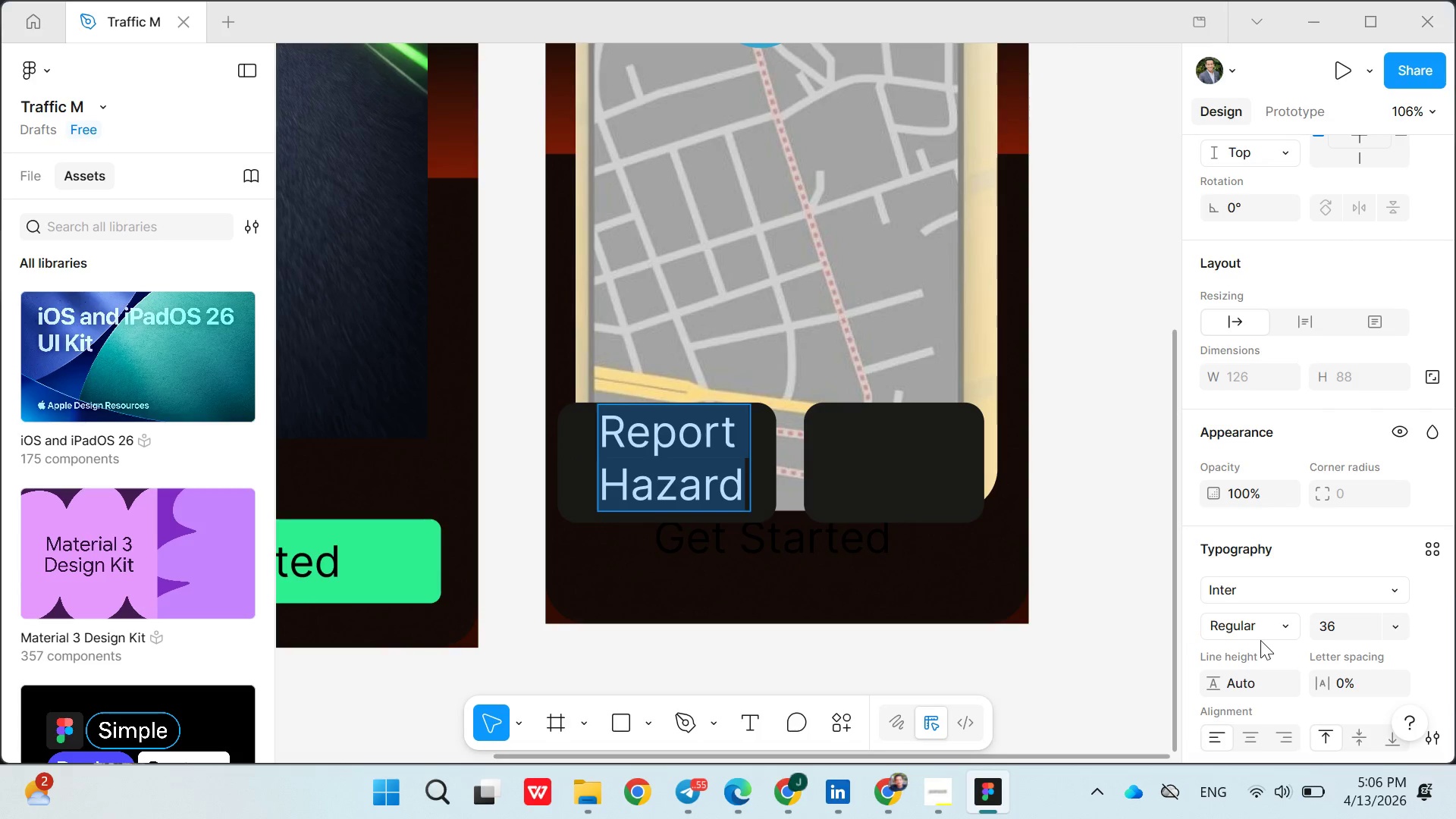 
mouse_move([1255, 616])
 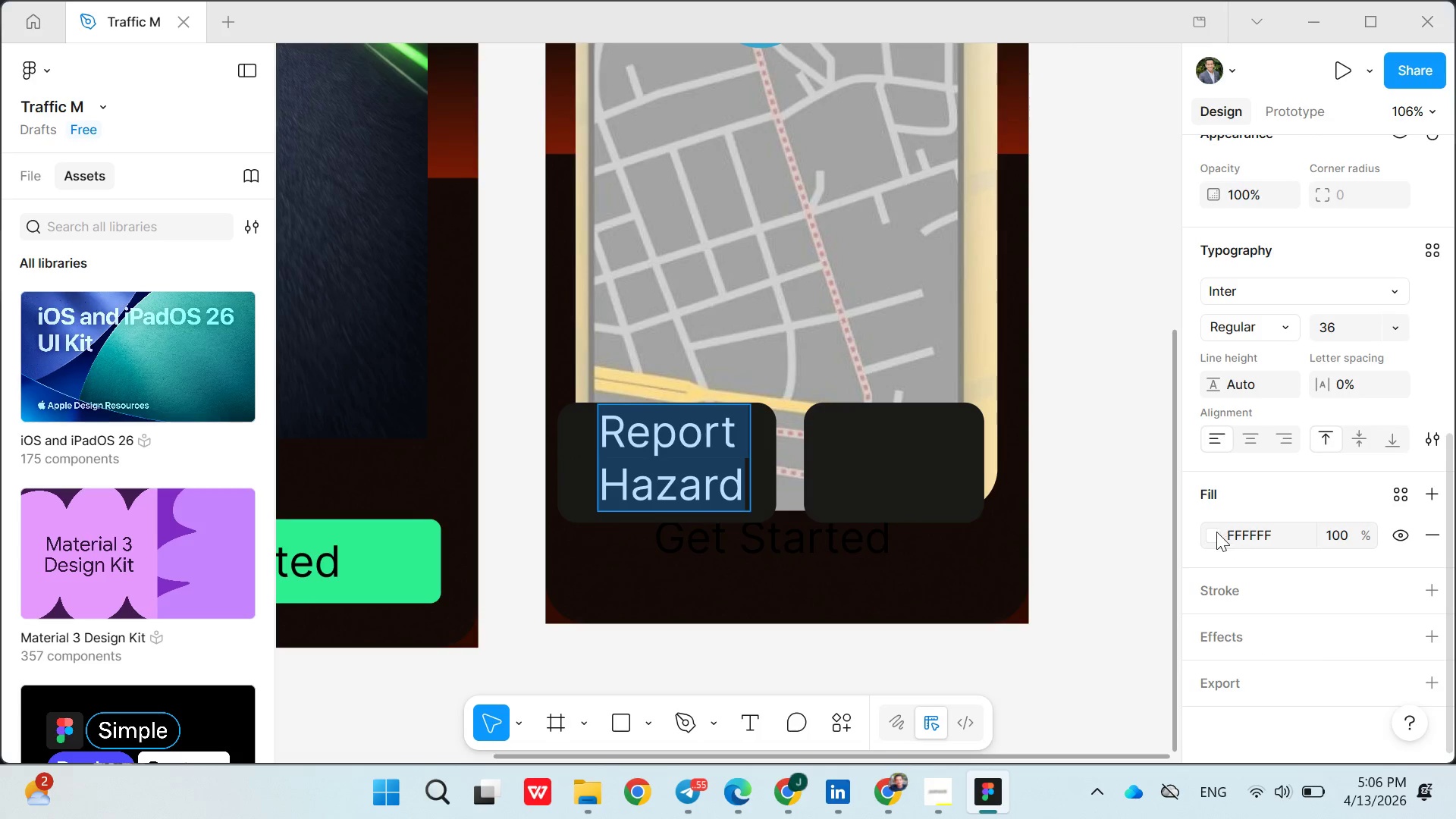 
left_click([1213, 532])
 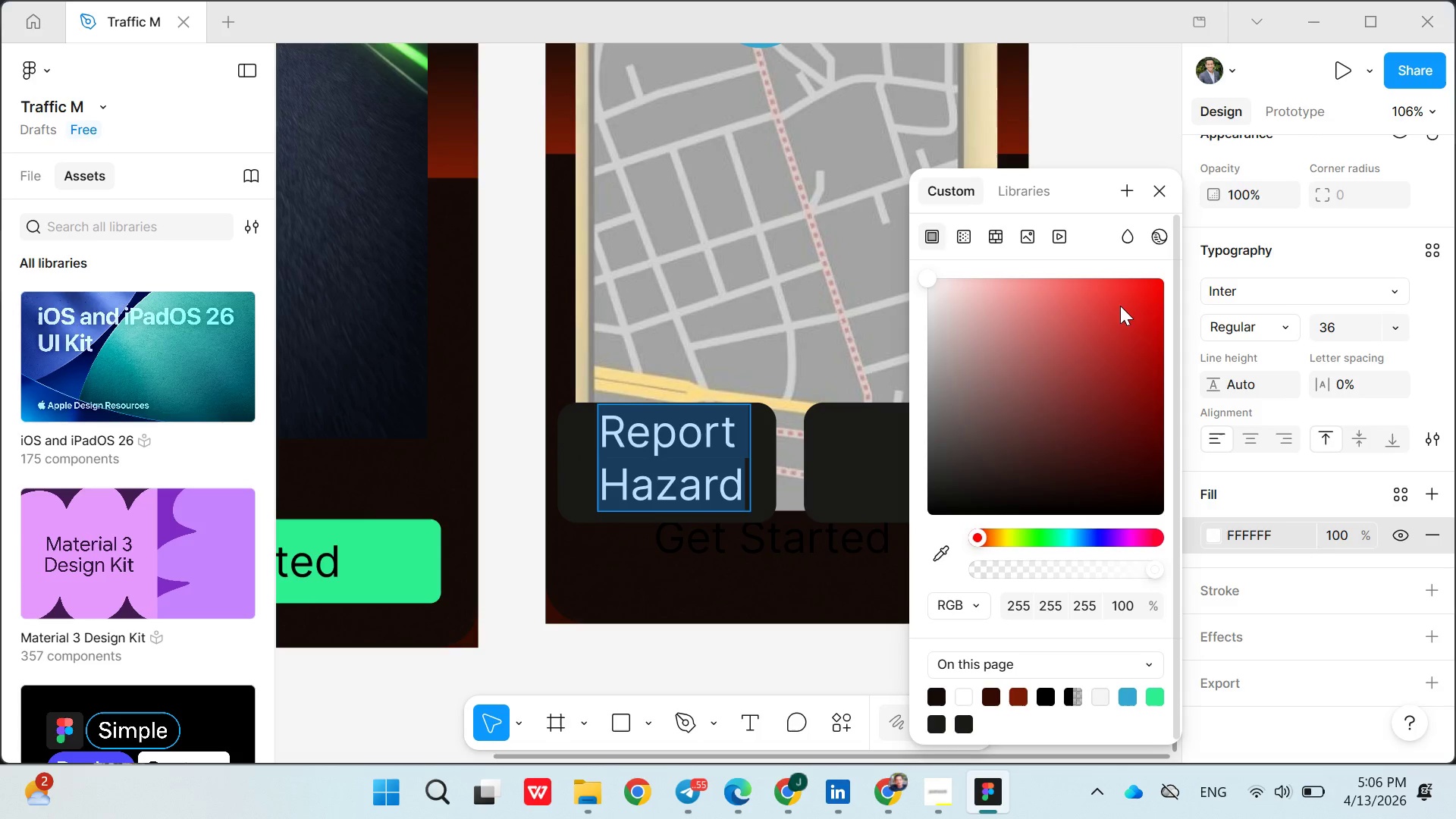 
left_click([1139, 291])
 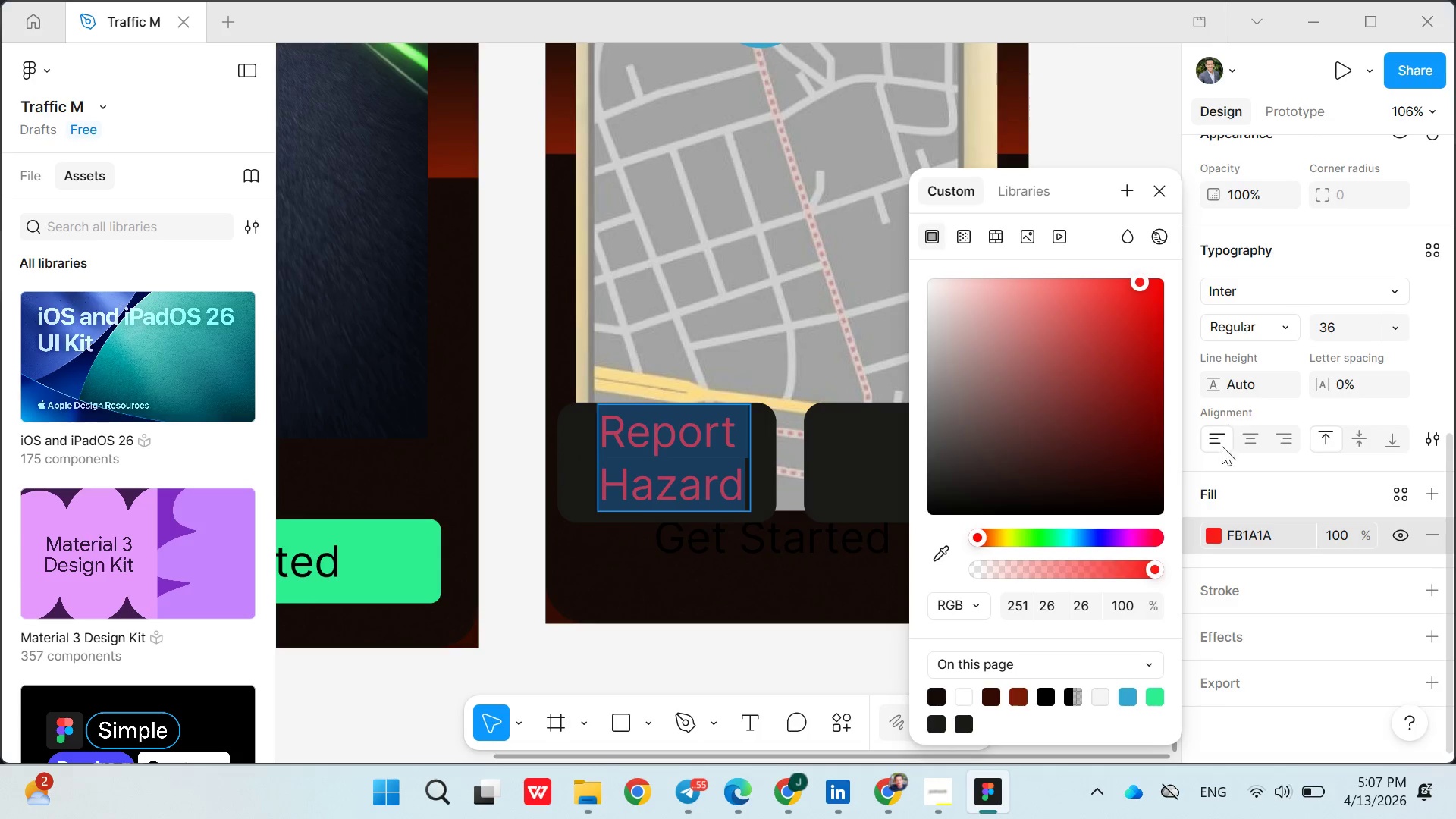 
double_click([685, 452])
 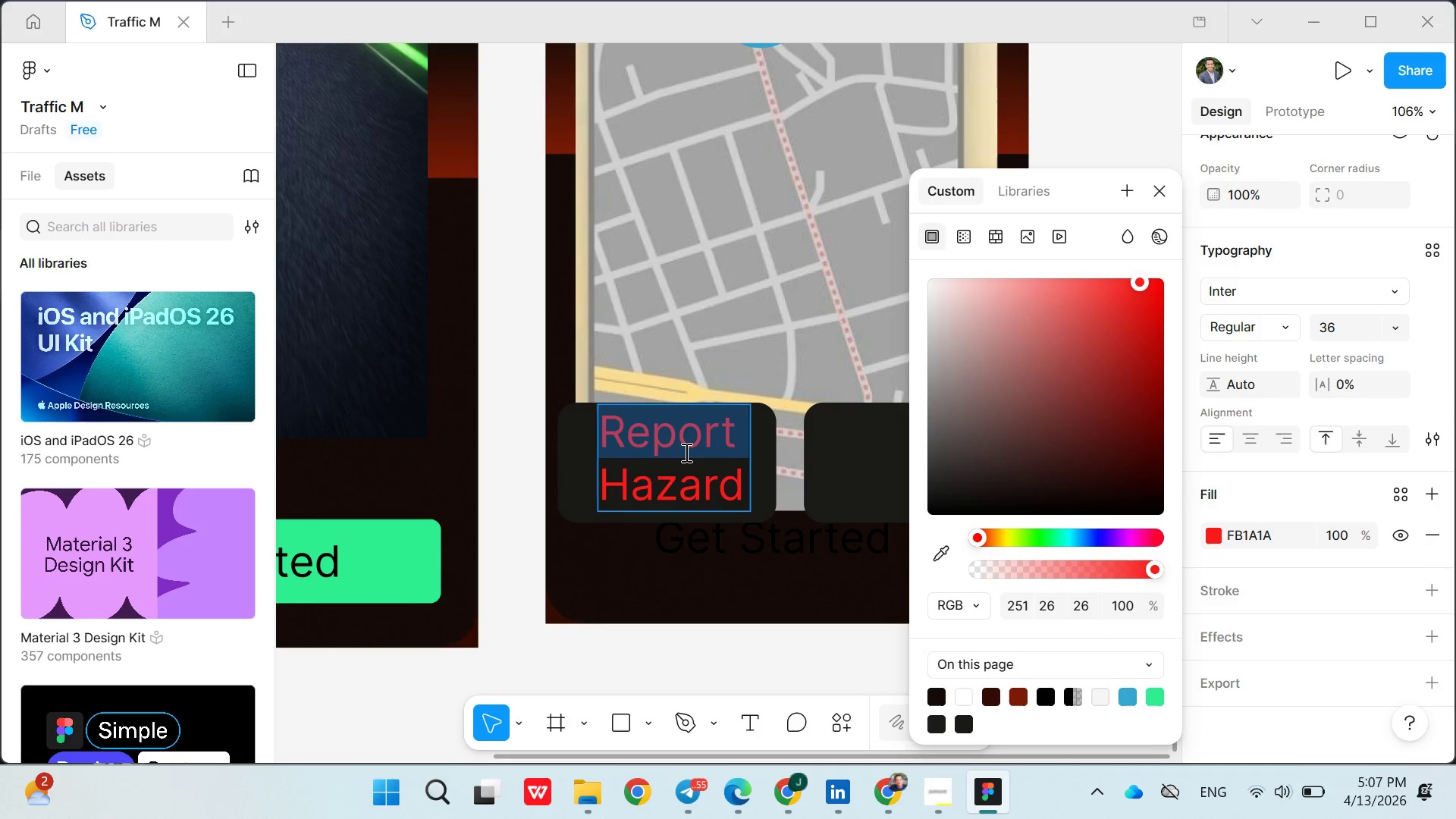 
triple_click([685, 452])
 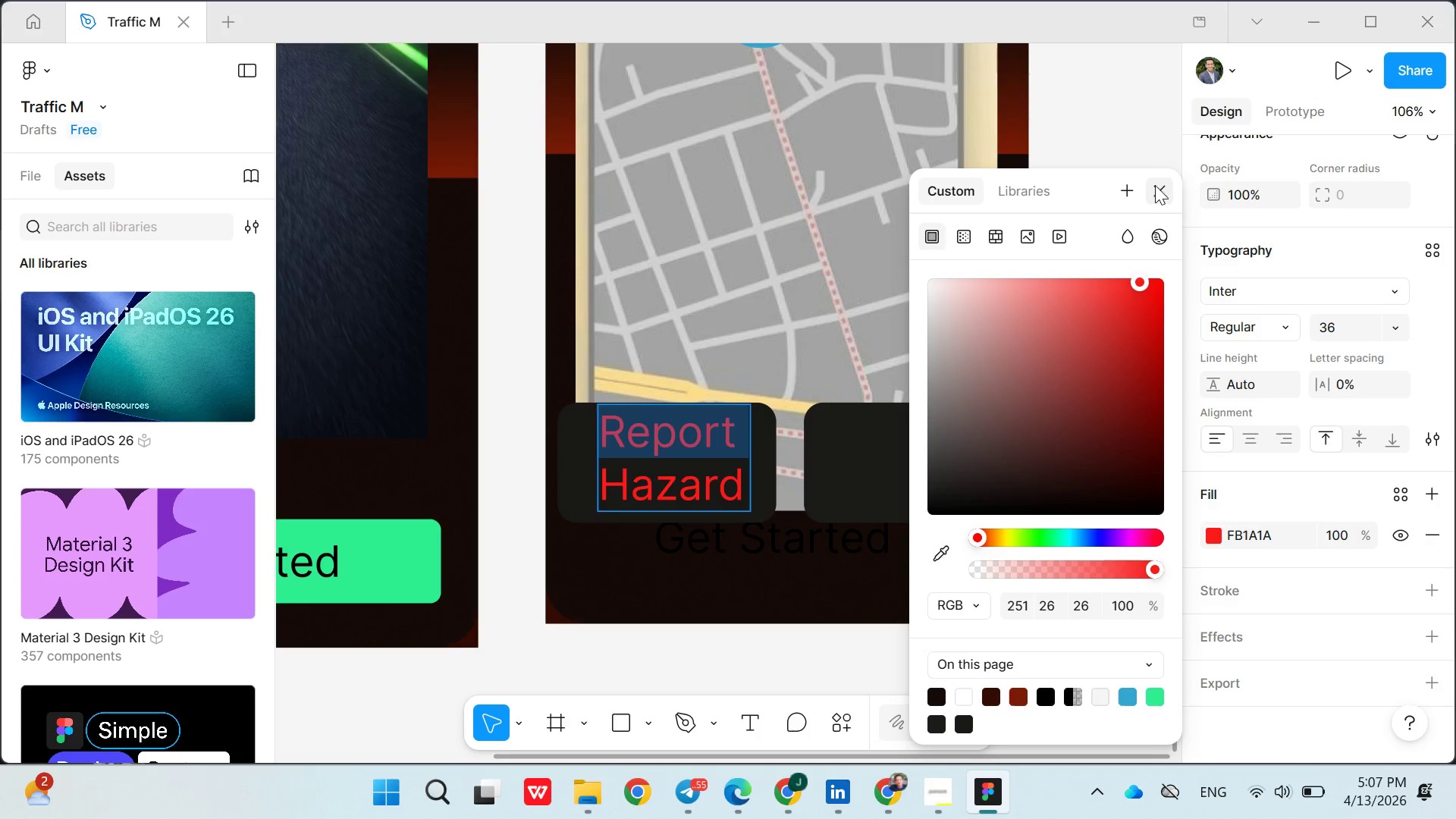 
left_click([1158, 184])
 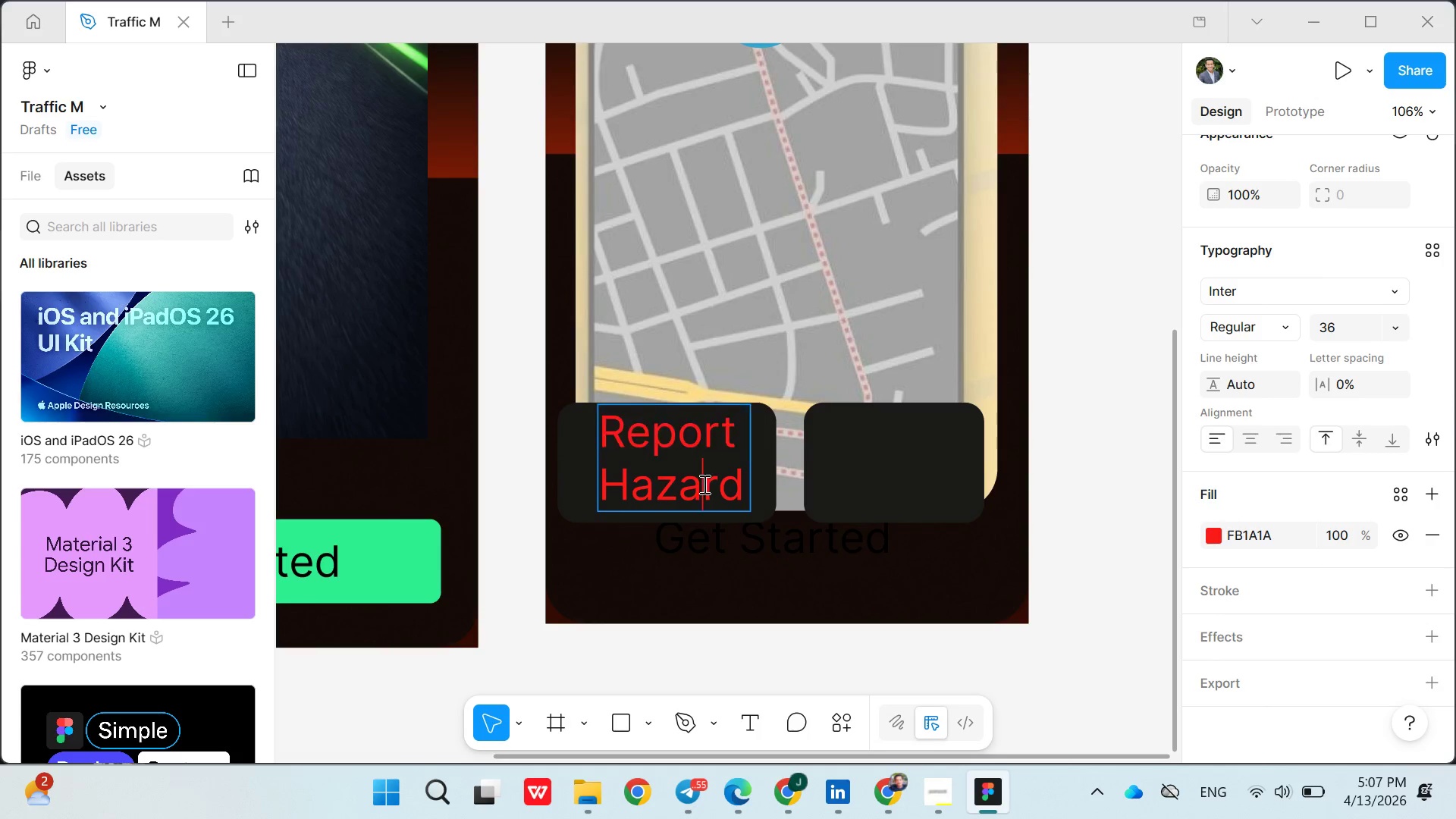 
double_click([703, 484])
 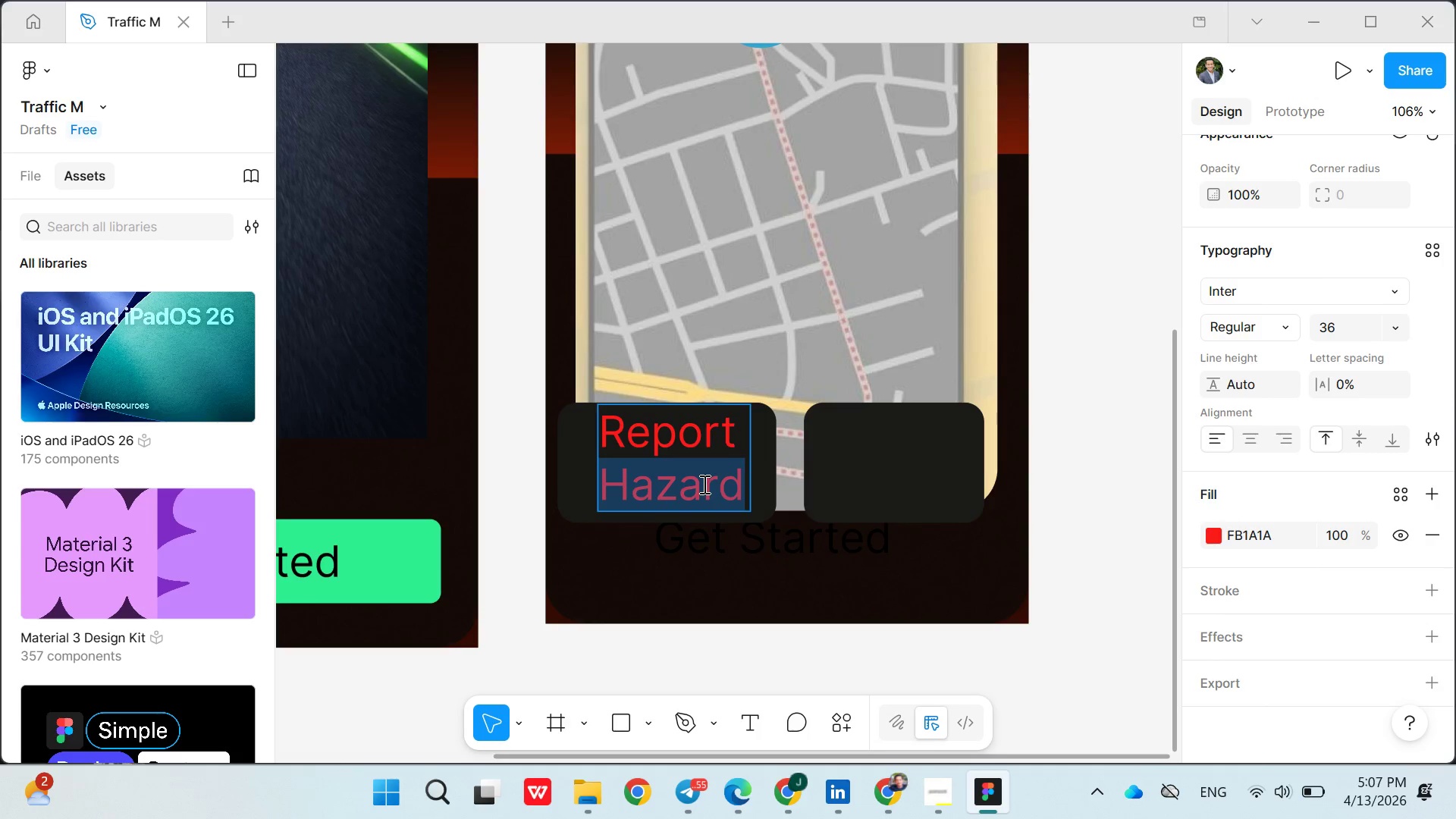 
triple_click([703, 484])
 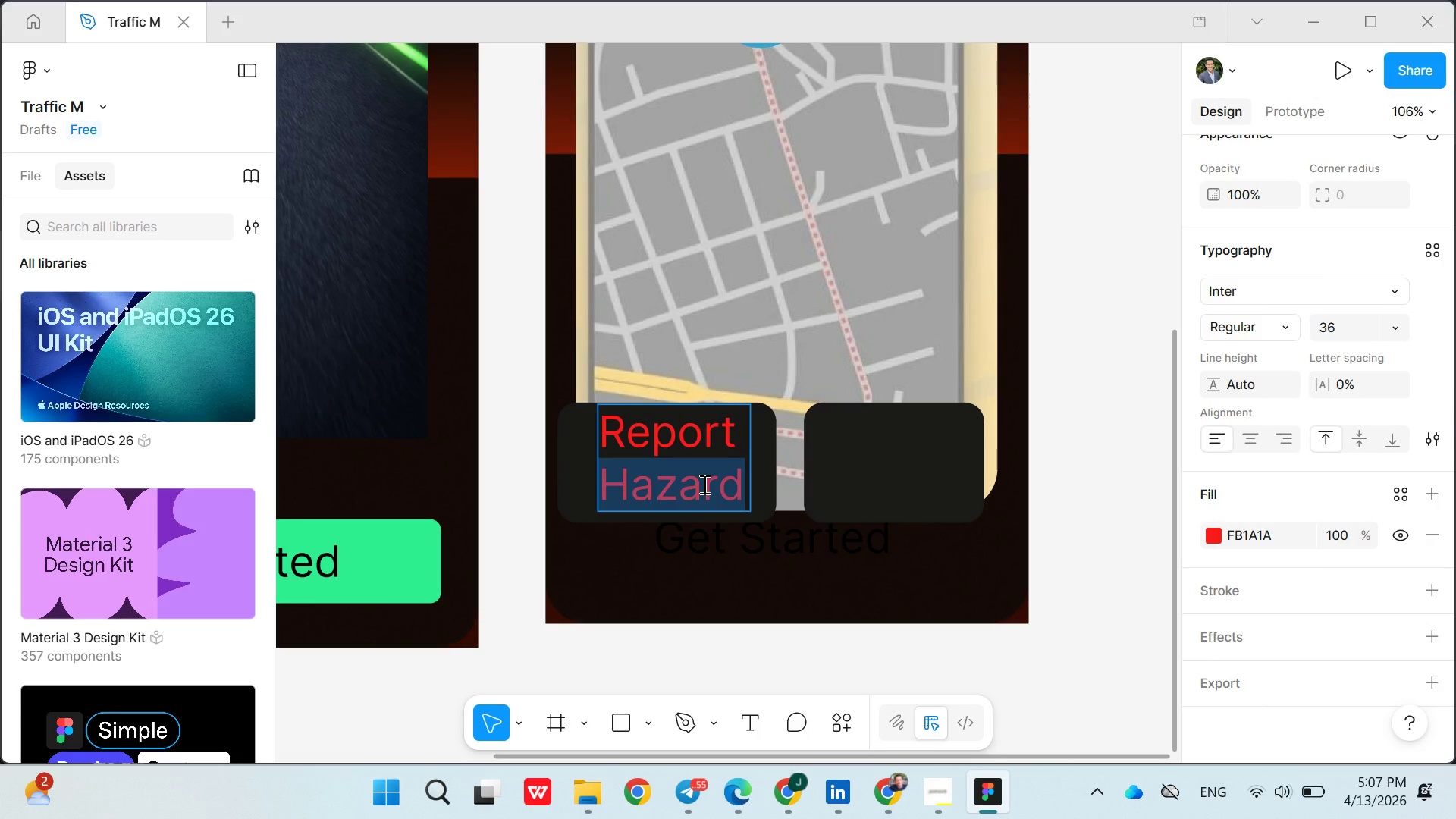 
left_click([703, 484])
 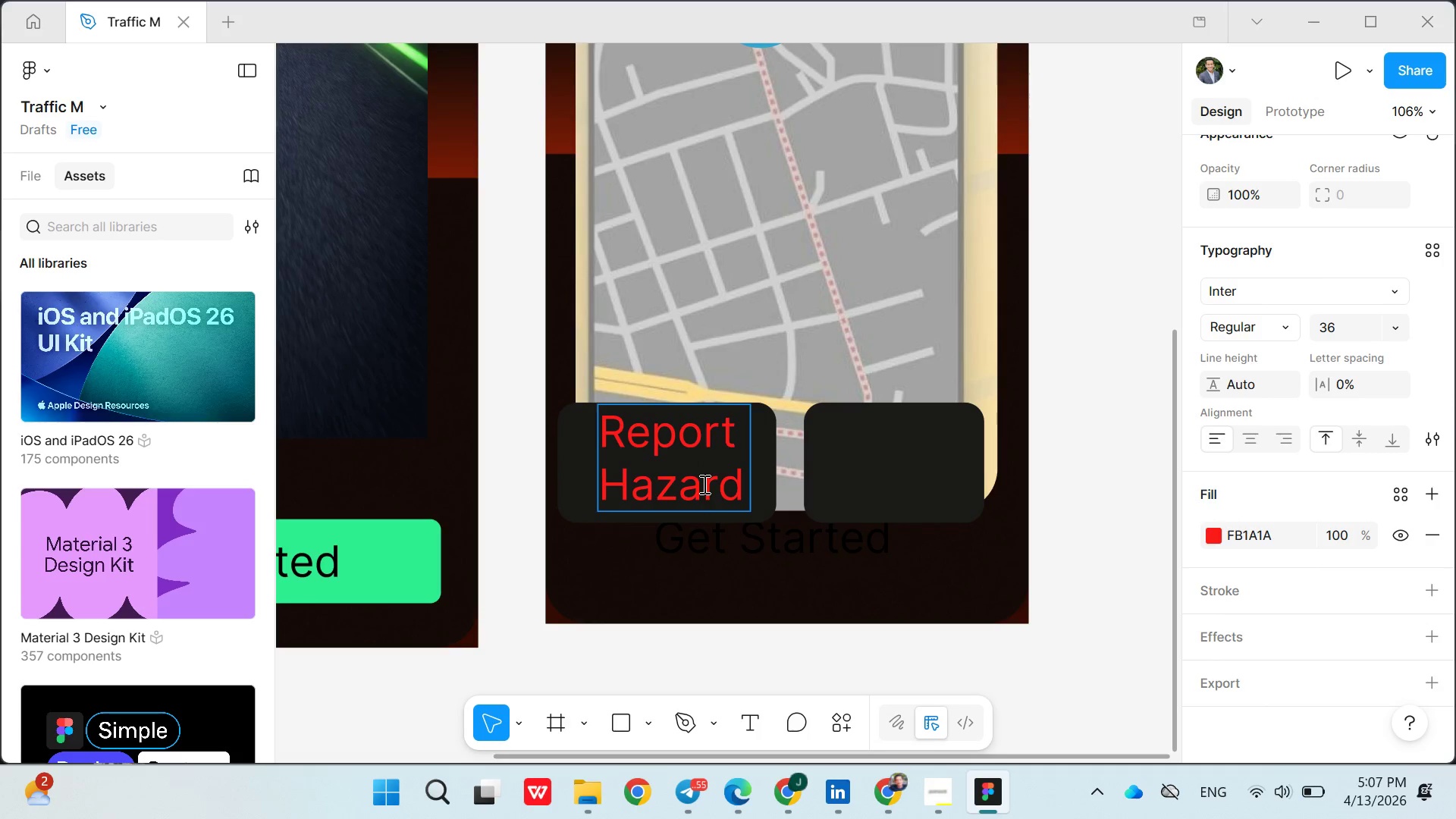 
key(Control+A)
 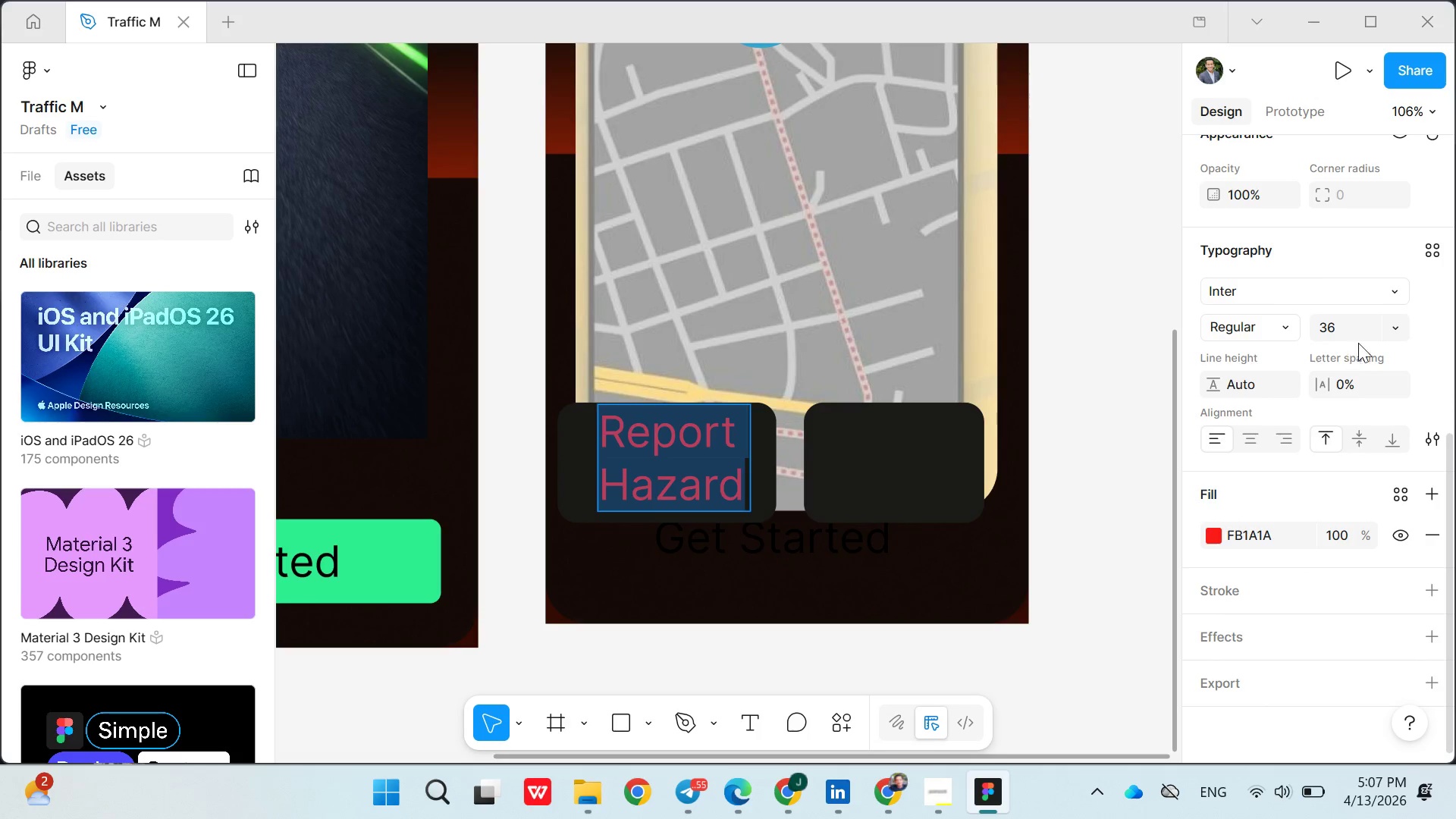 
left_click([1397, 324])
 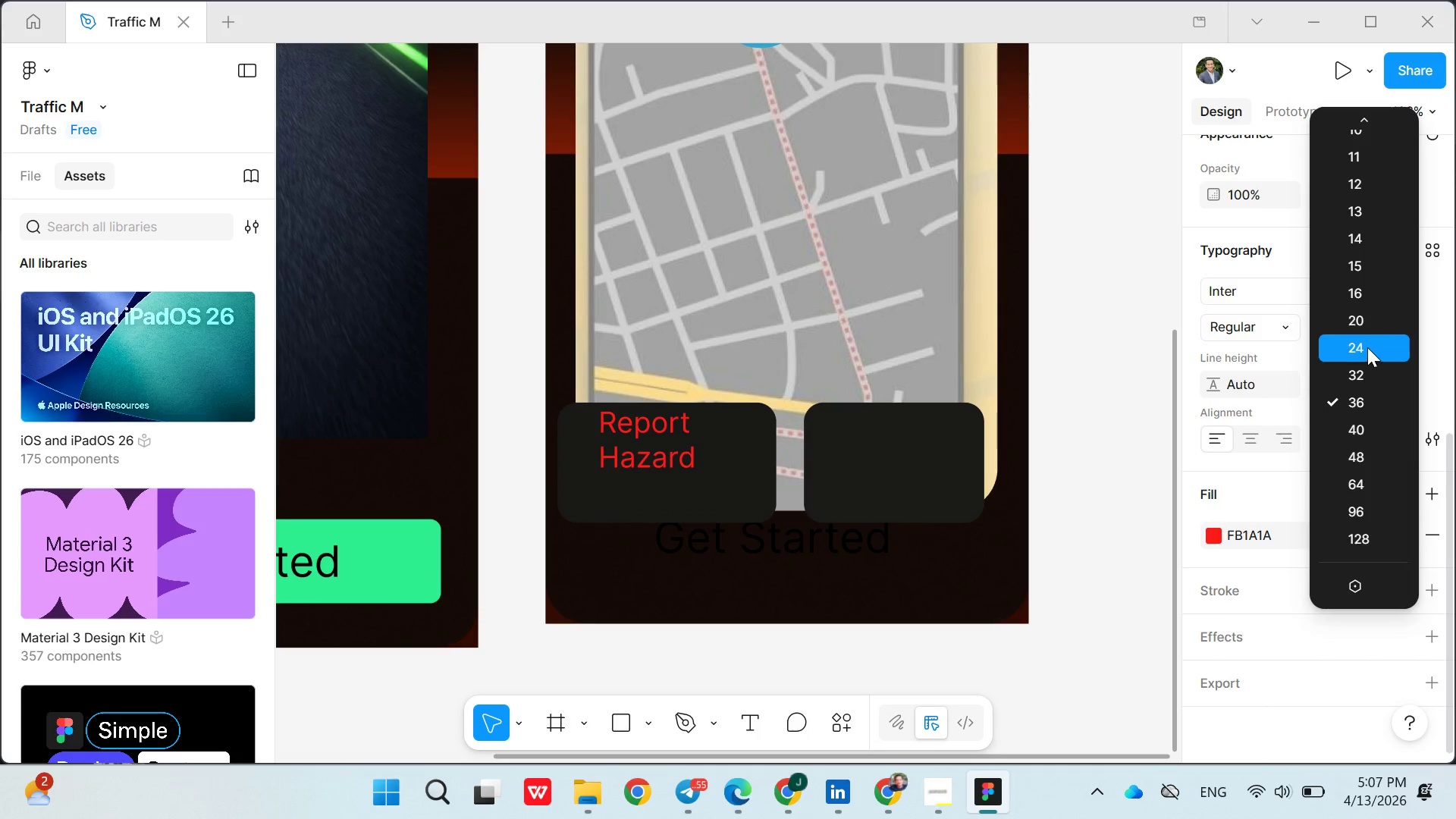 
left_click([1367, 347])
 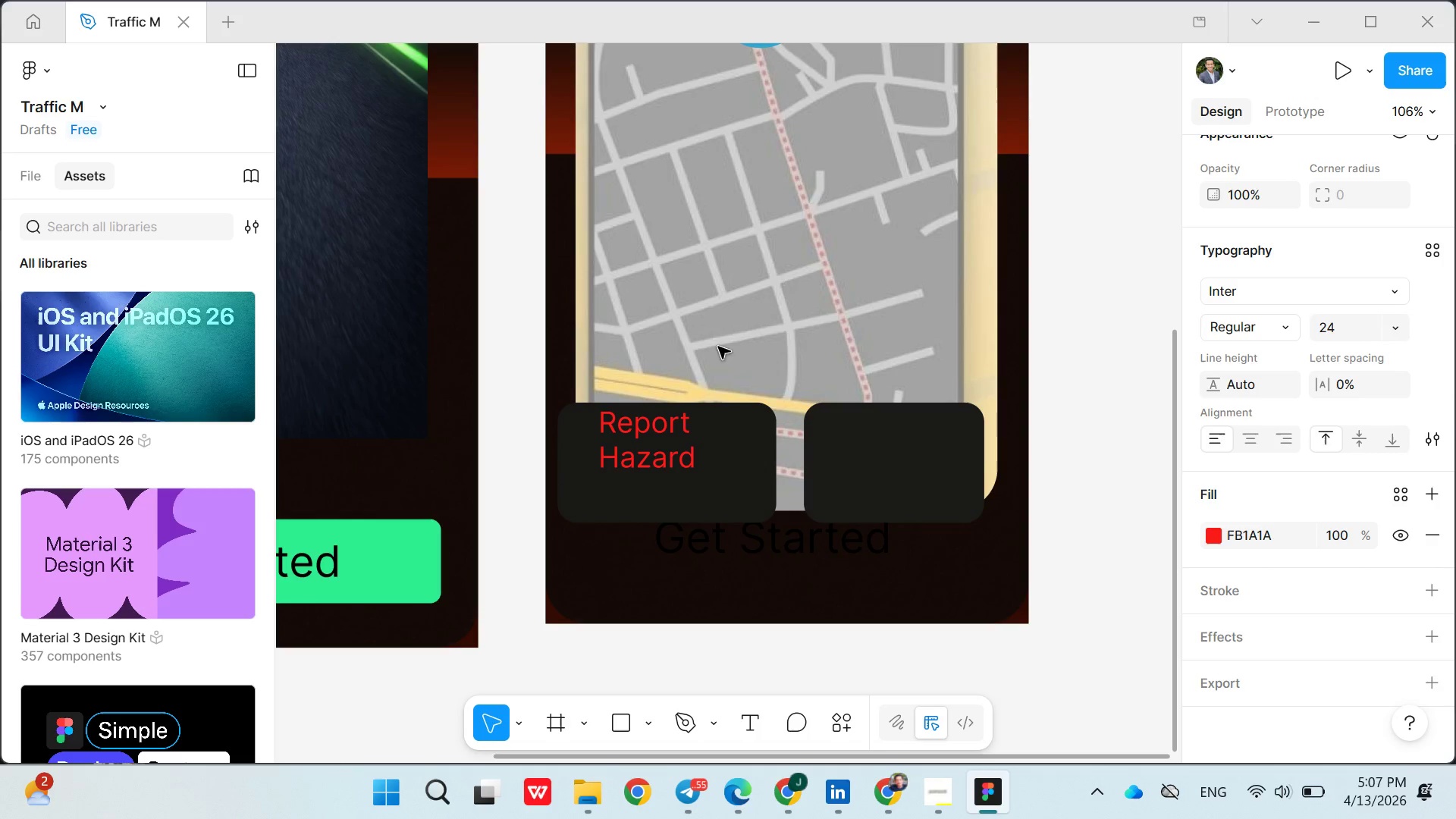 
left_click([752, 322])
 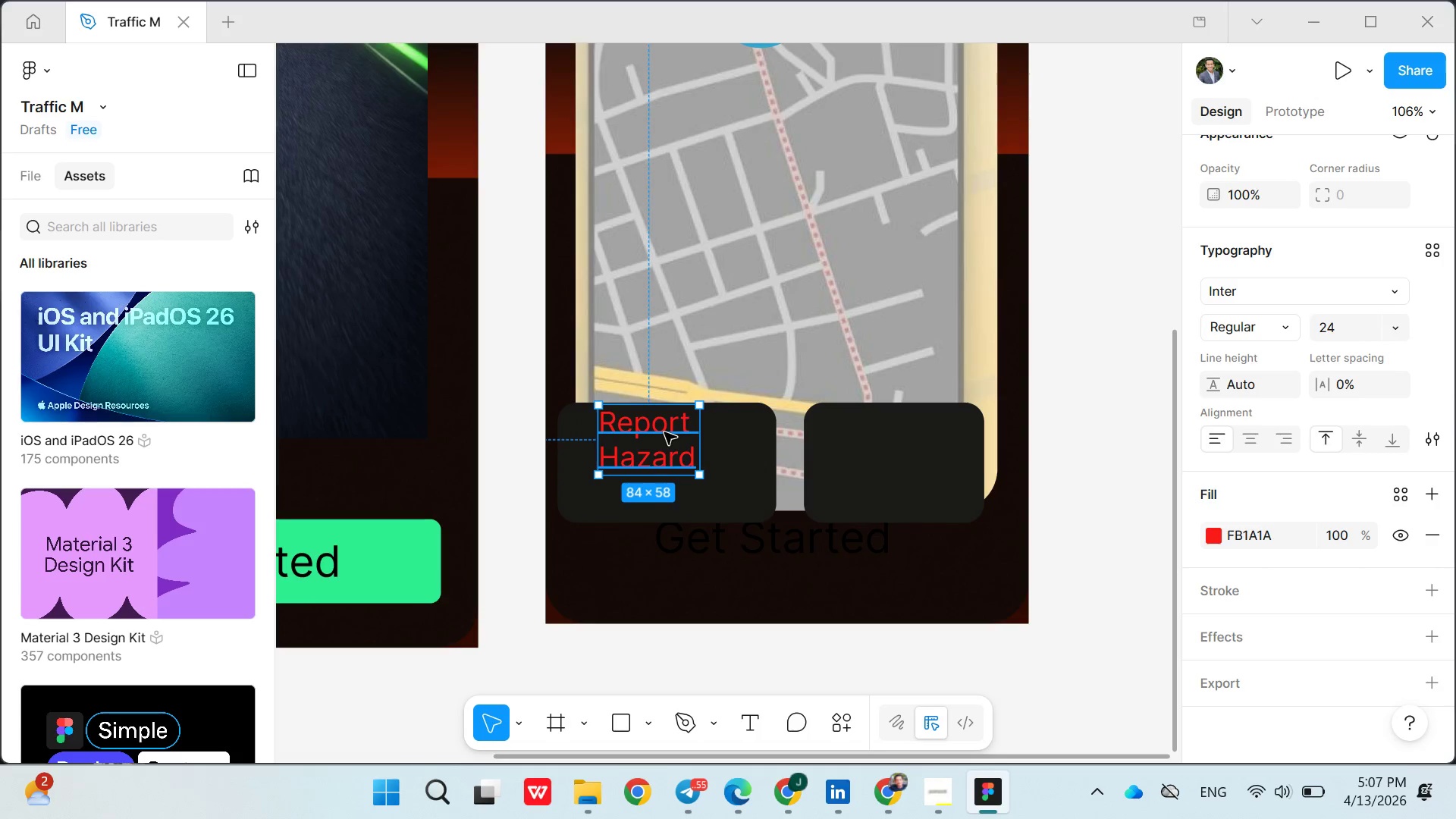 
left_click_drag(start_coordinate=[664, 432], to_coordinate=[706, 441])
 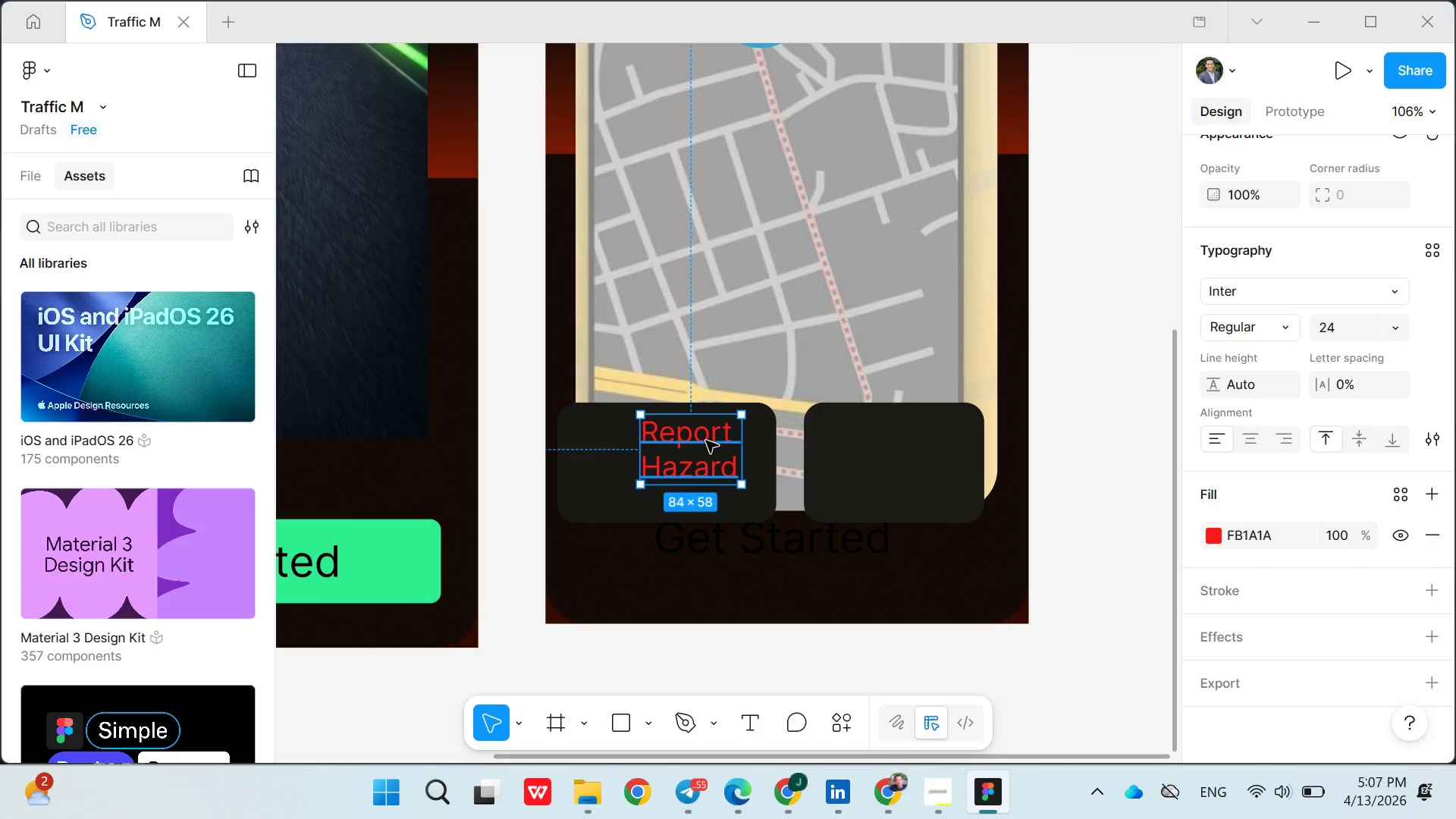 
wait(6.62)
 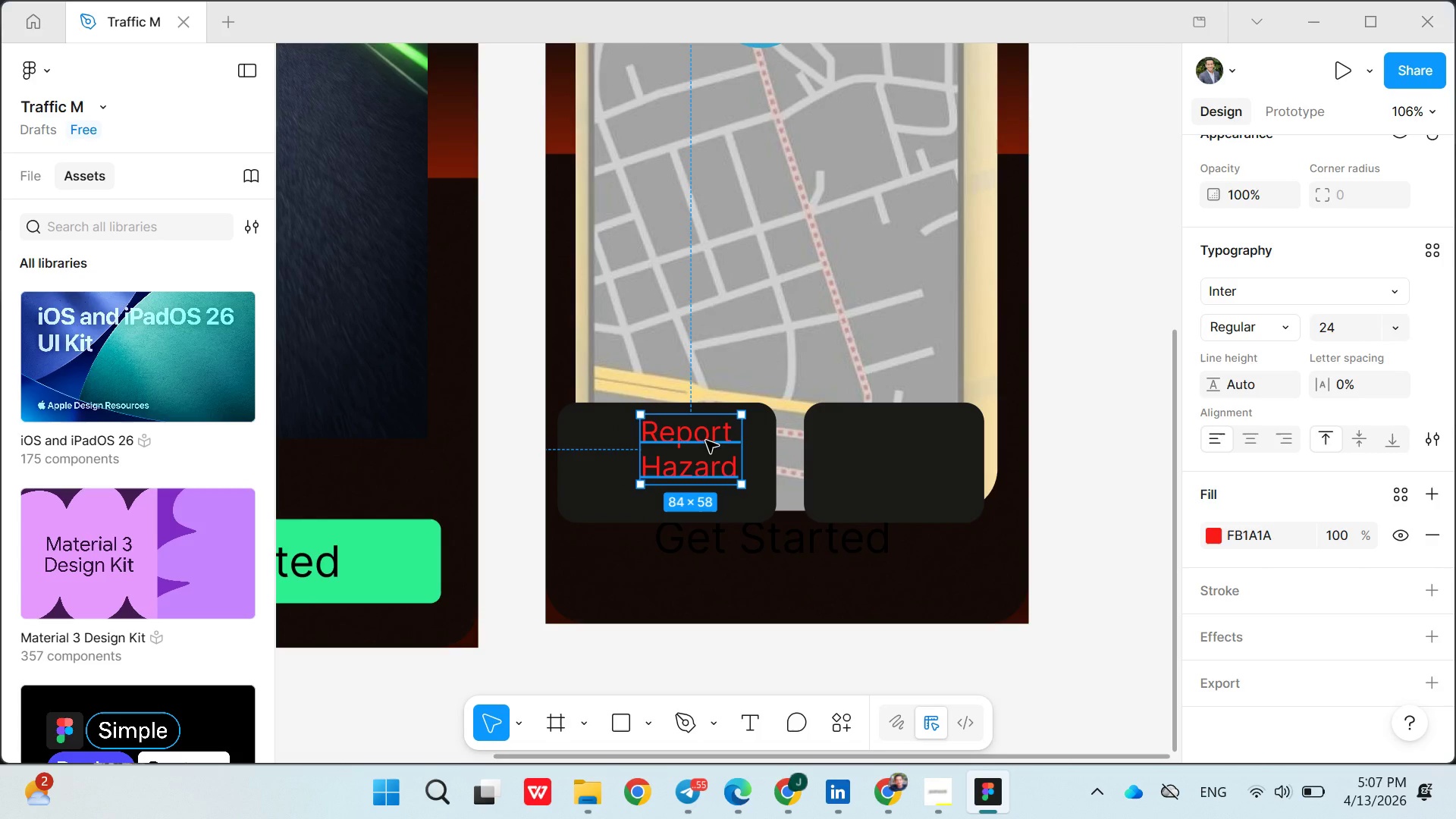 
left_click([842, 454])
 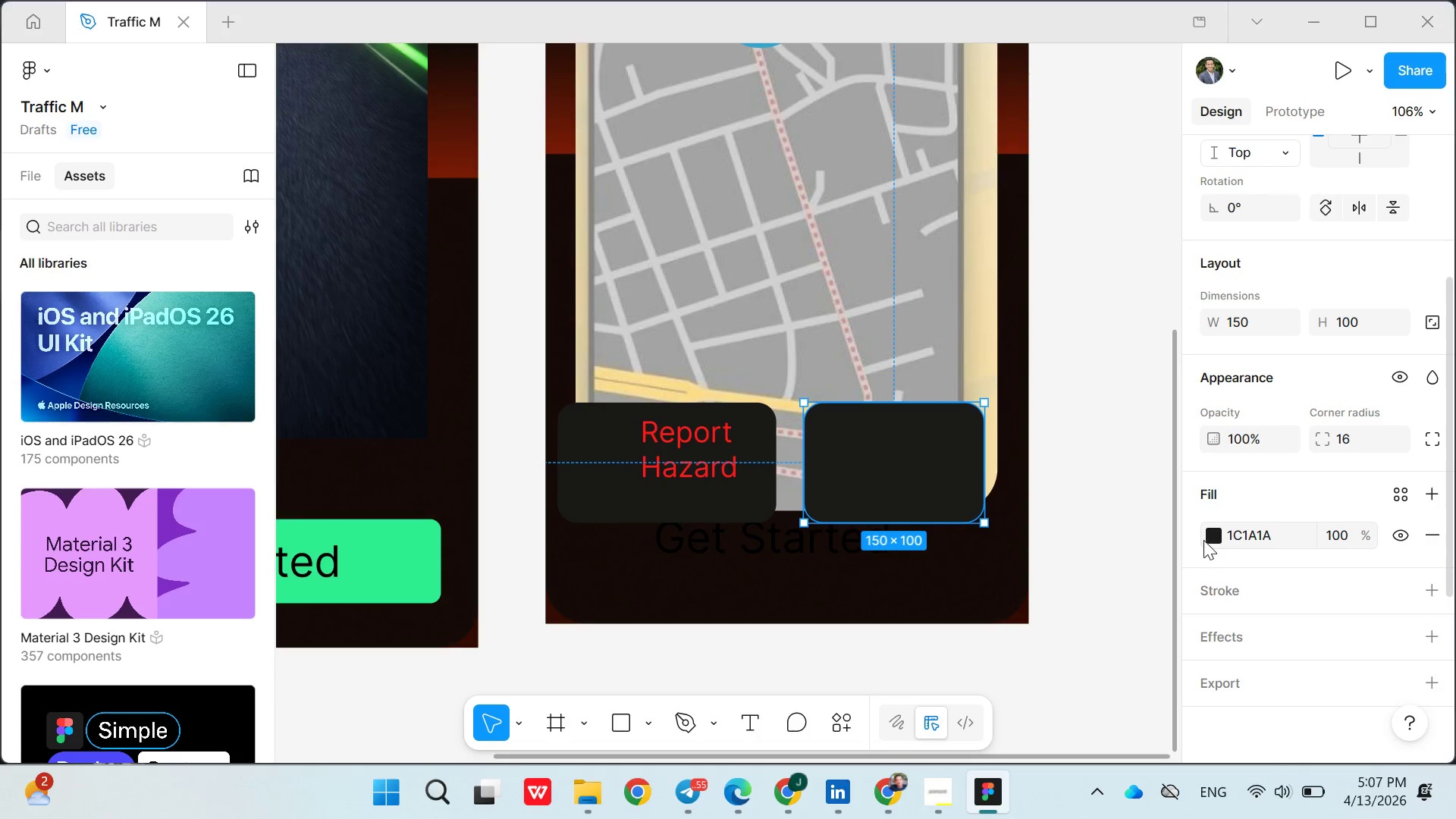 
left_click([1215, 528])
 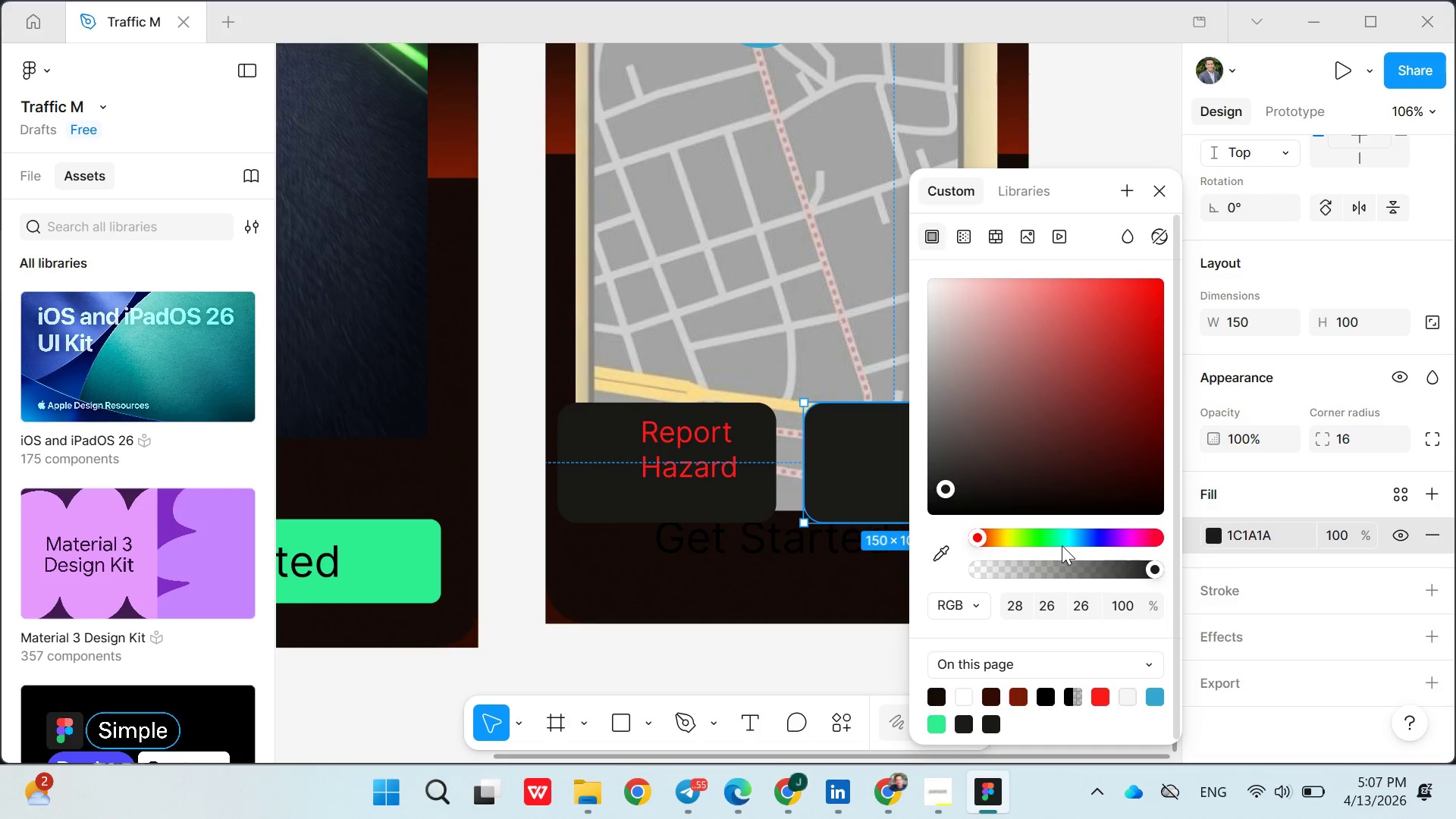 
left_click([1060, 544])
 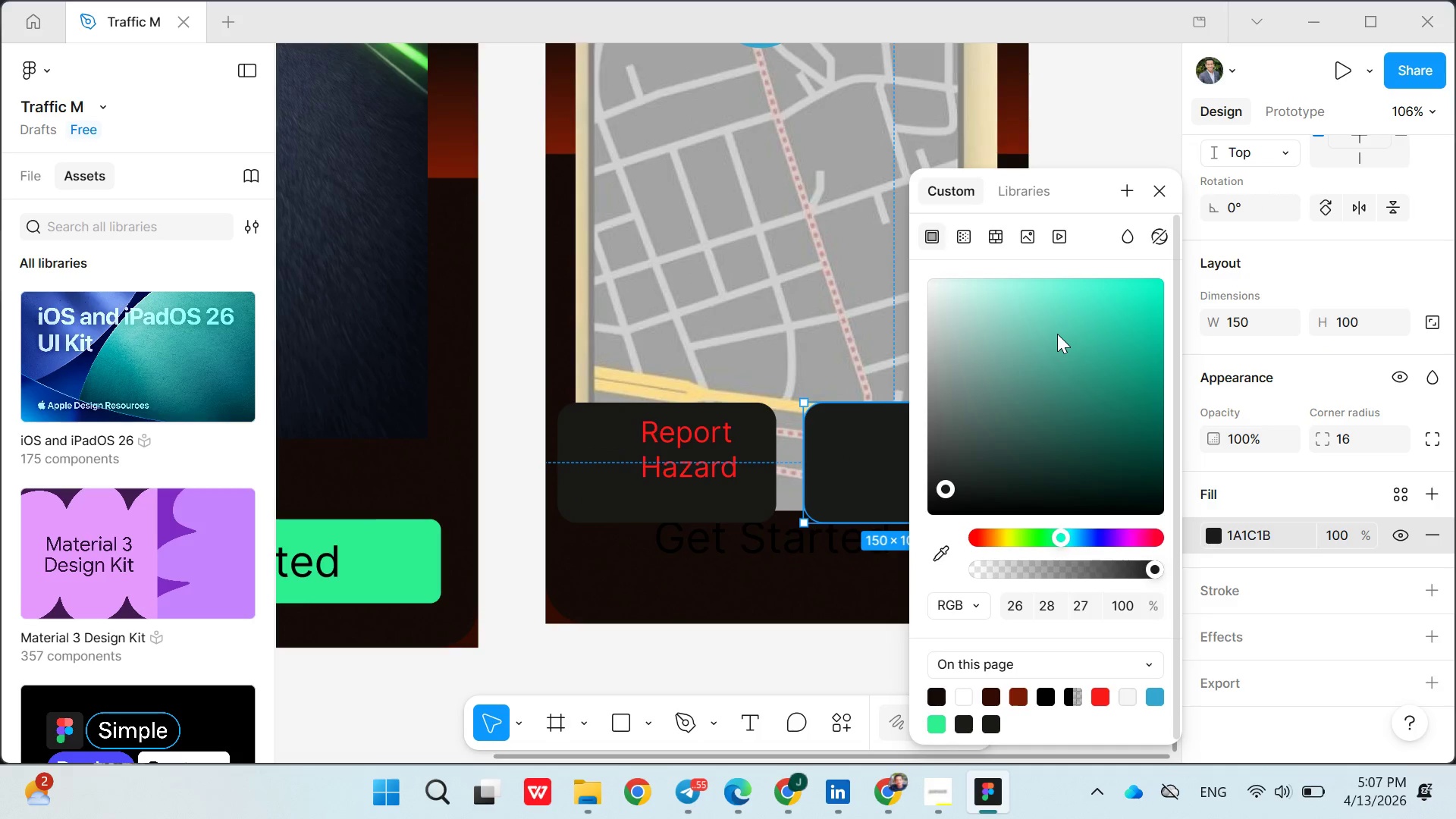 
left_click([1097, 319])
 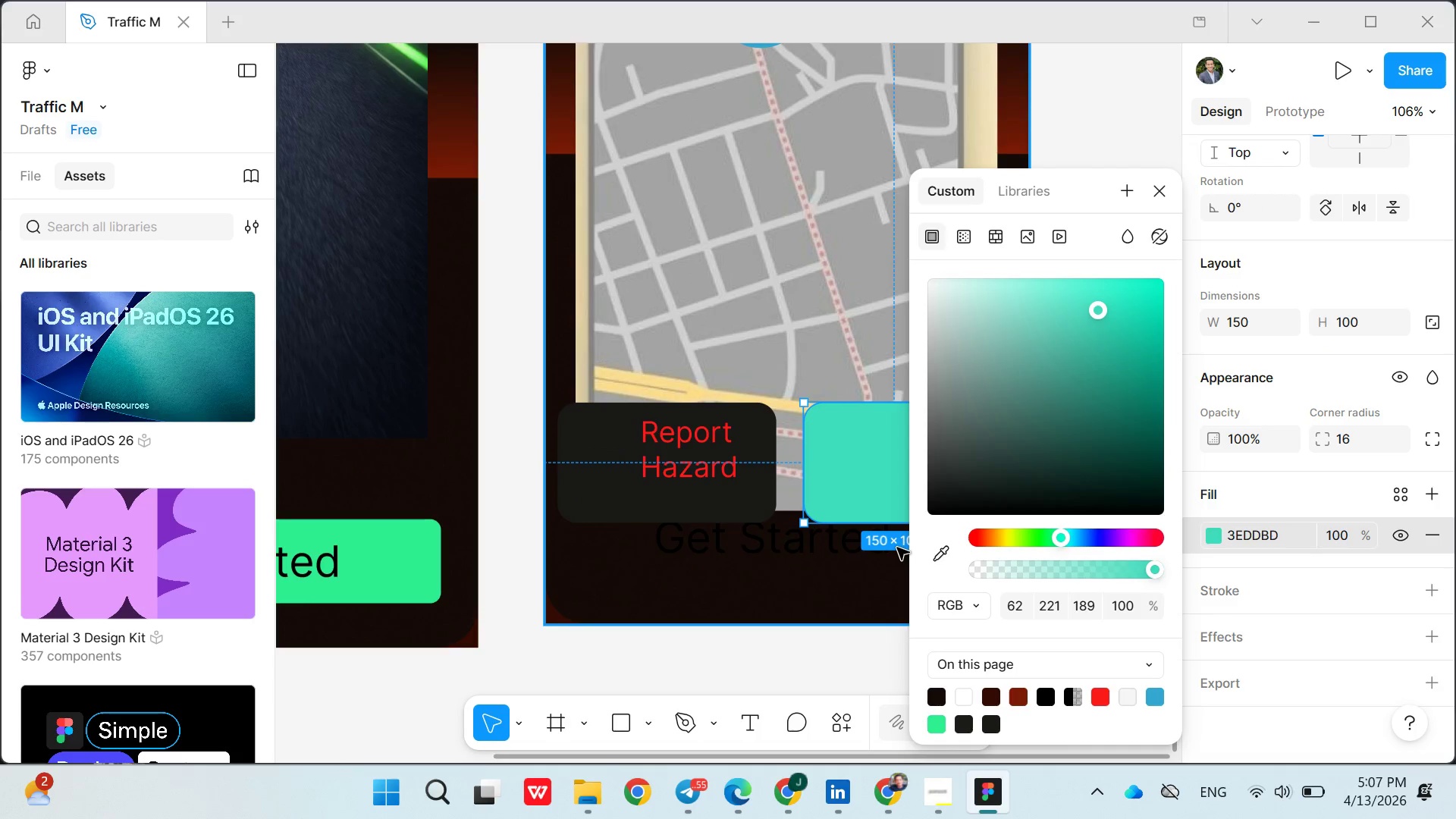 
key(Control+Z)
 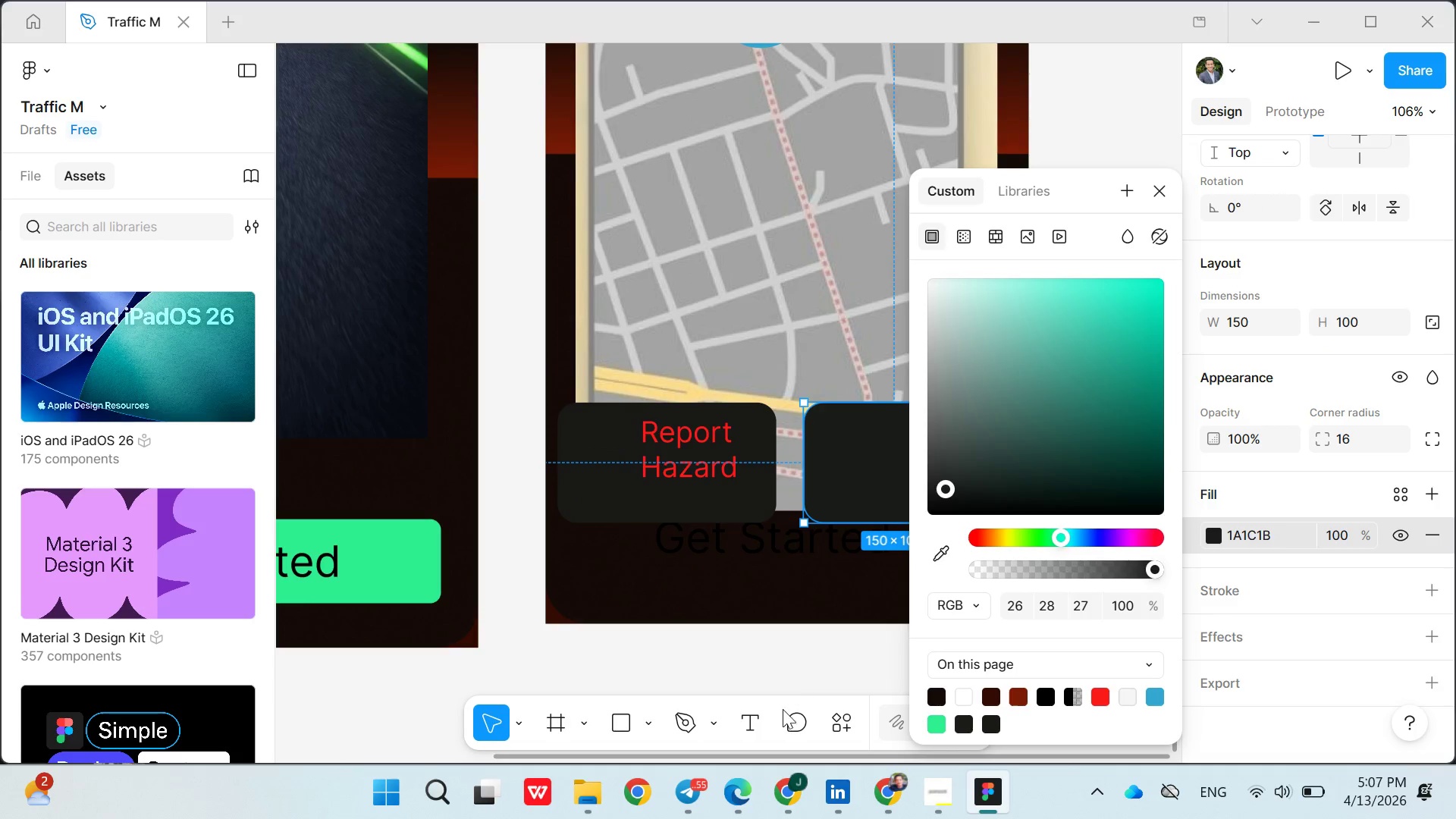 
left_click([759, 725])
 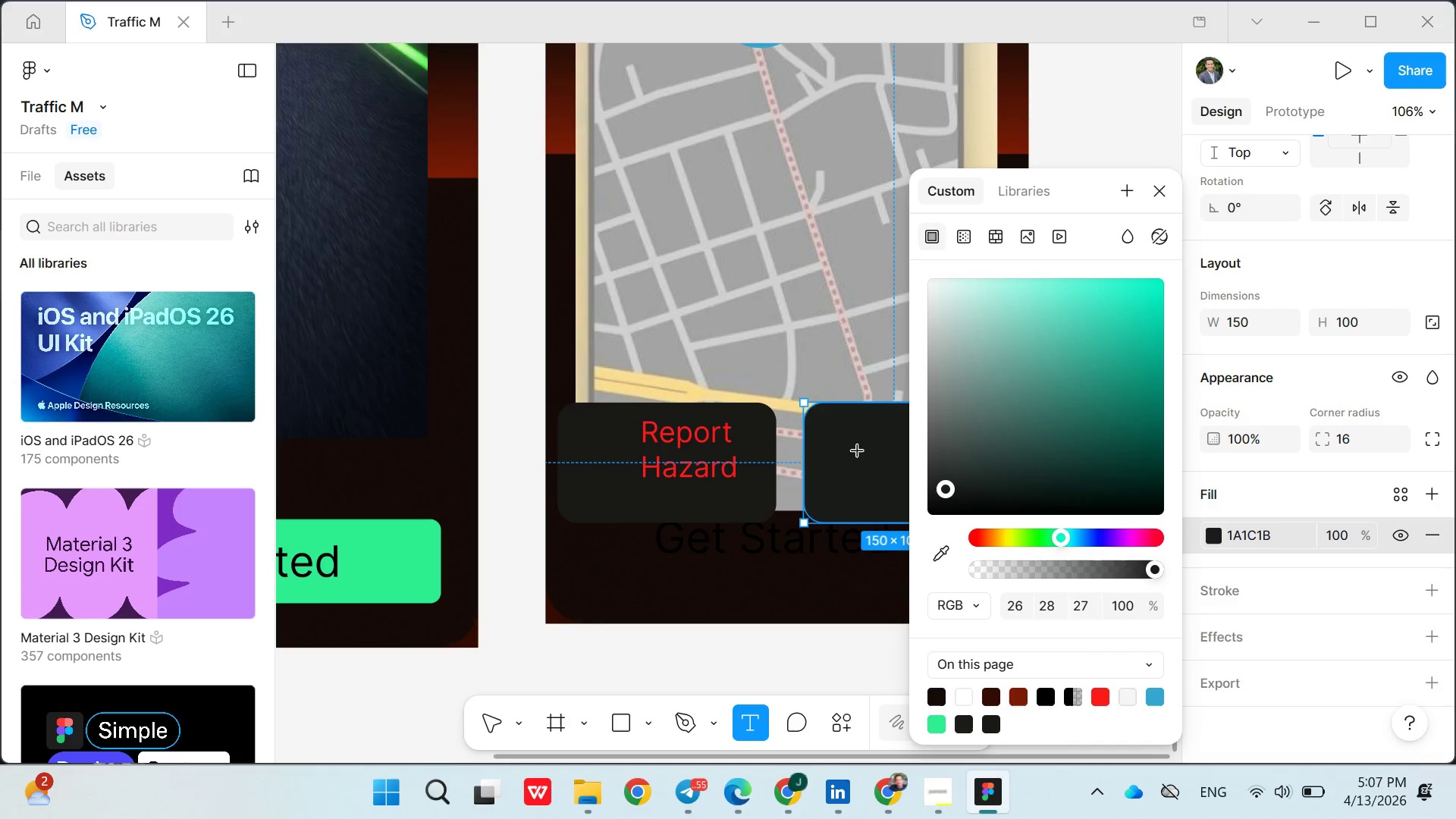 
left_click([851, 449])
 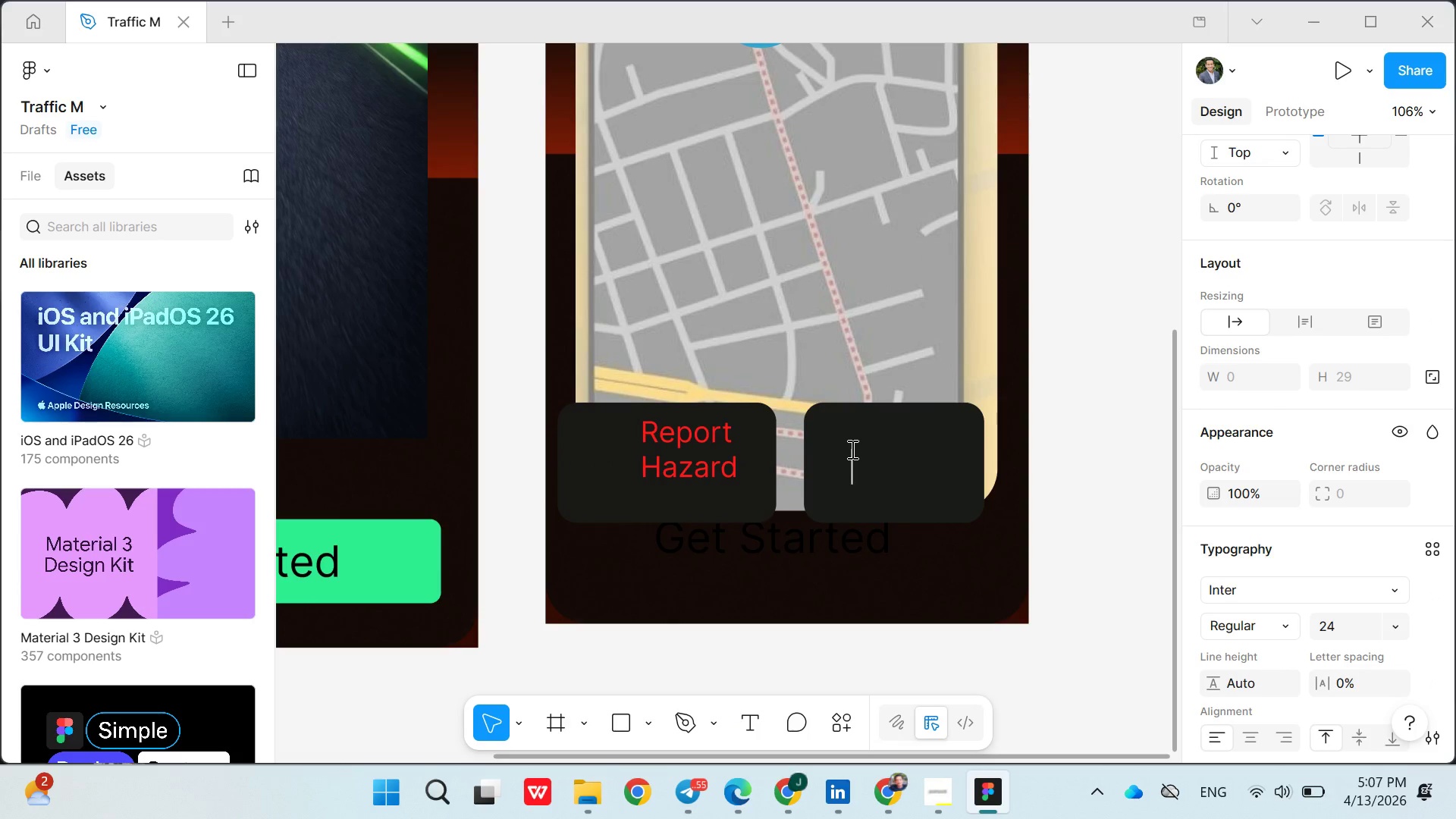 
type(Start )
 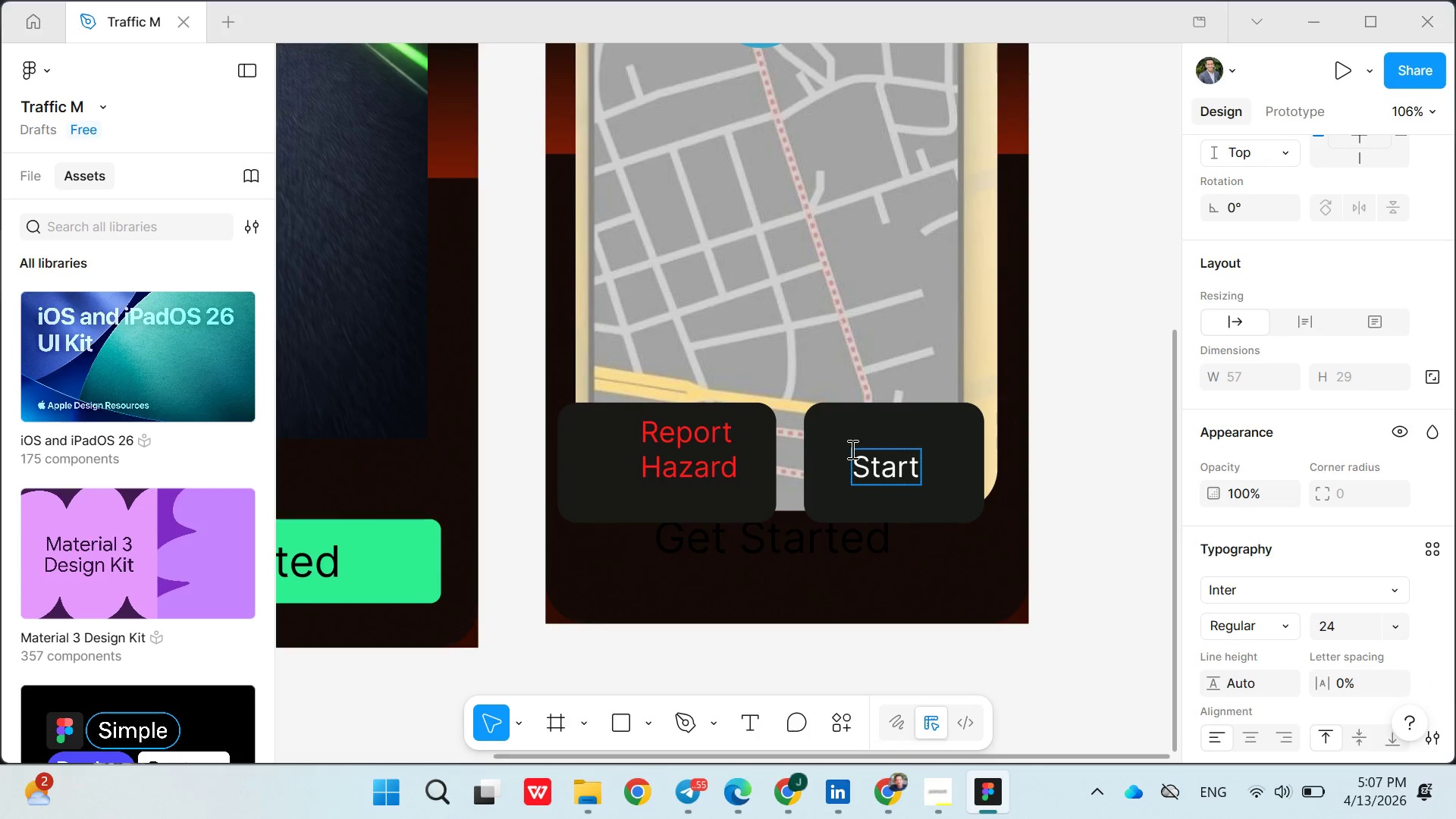 
key(Enter)
 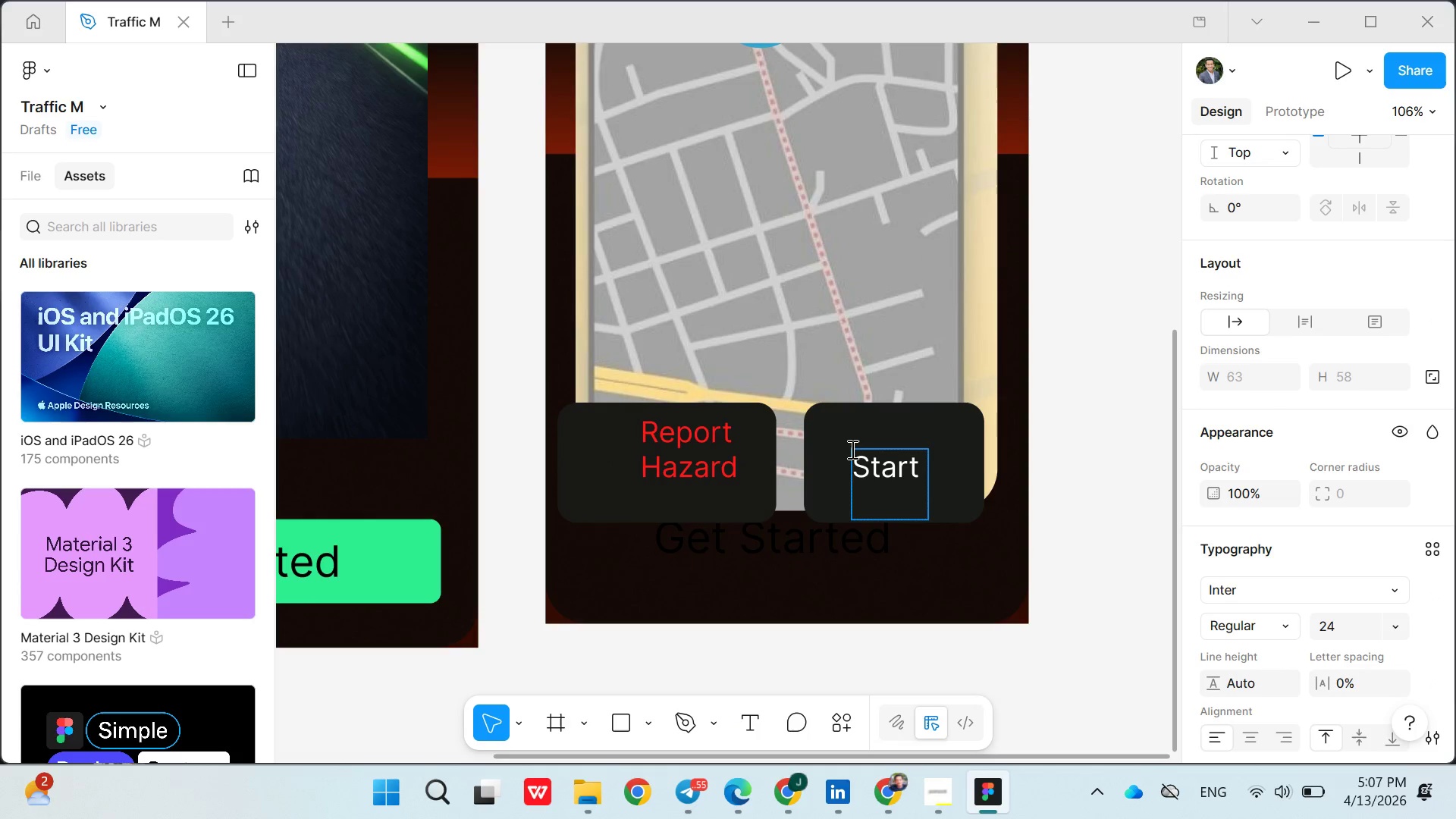 
type(Route)
 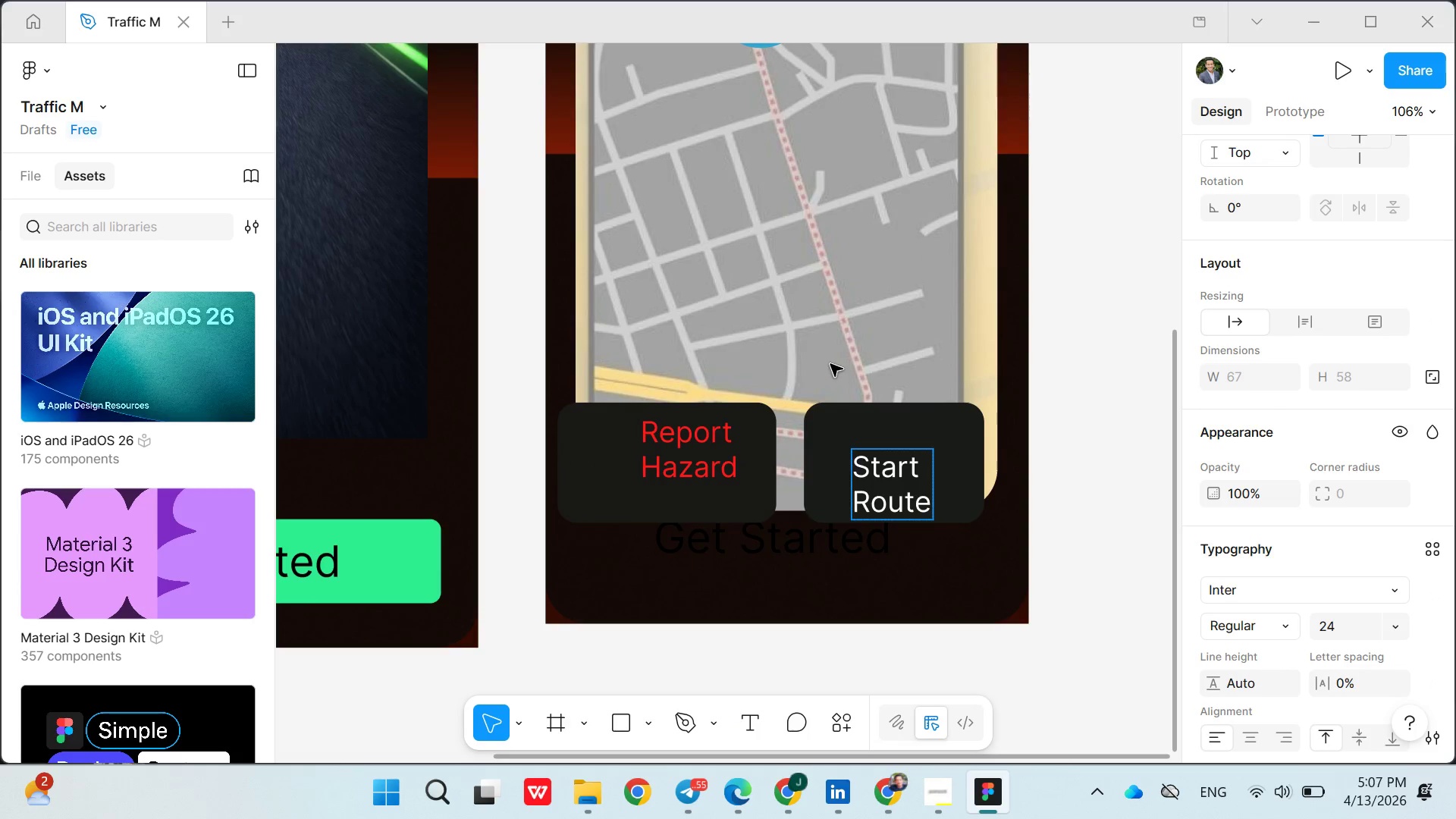 
left_click([830, 364])
 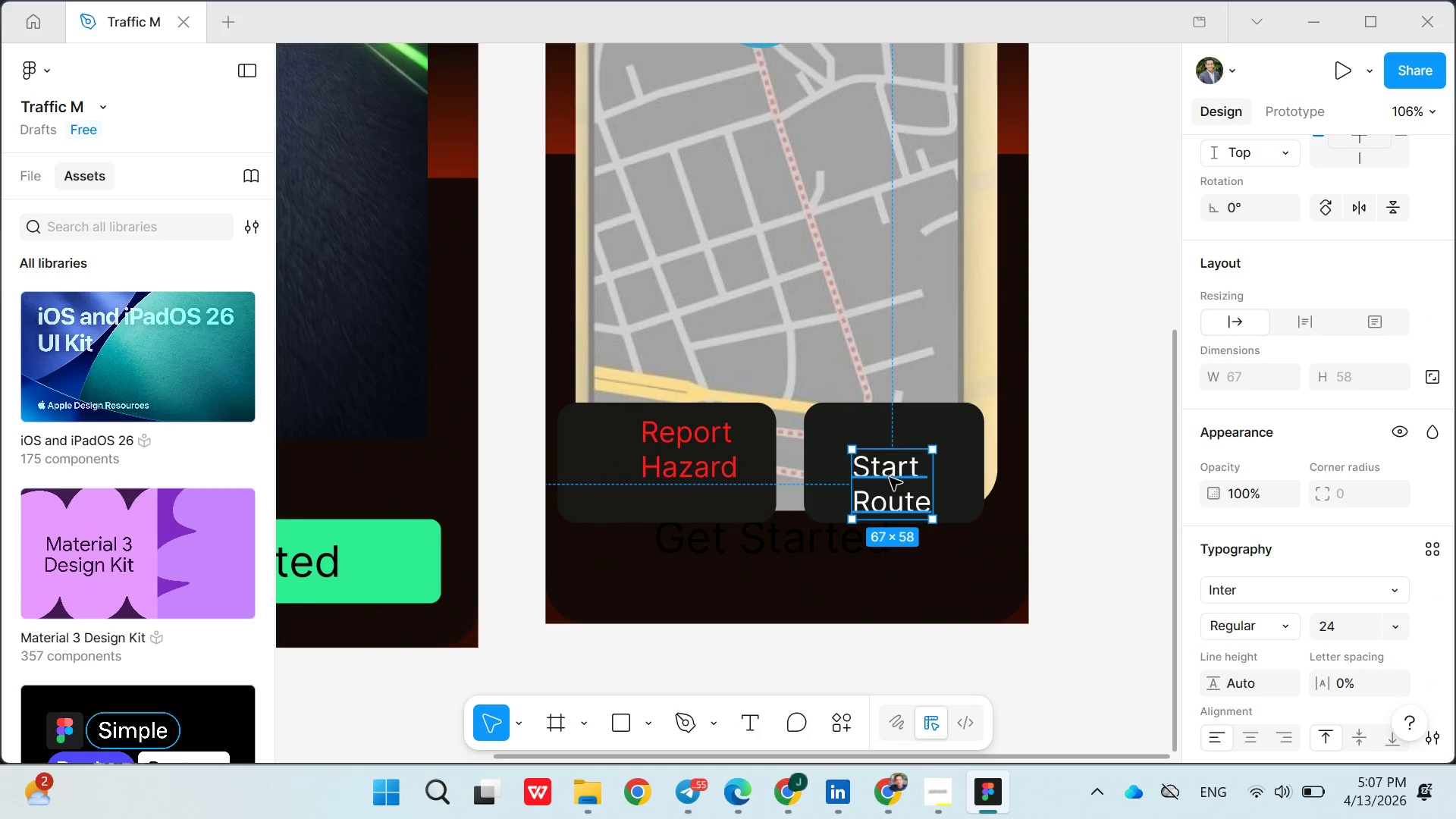 
left_click([891, 480])
 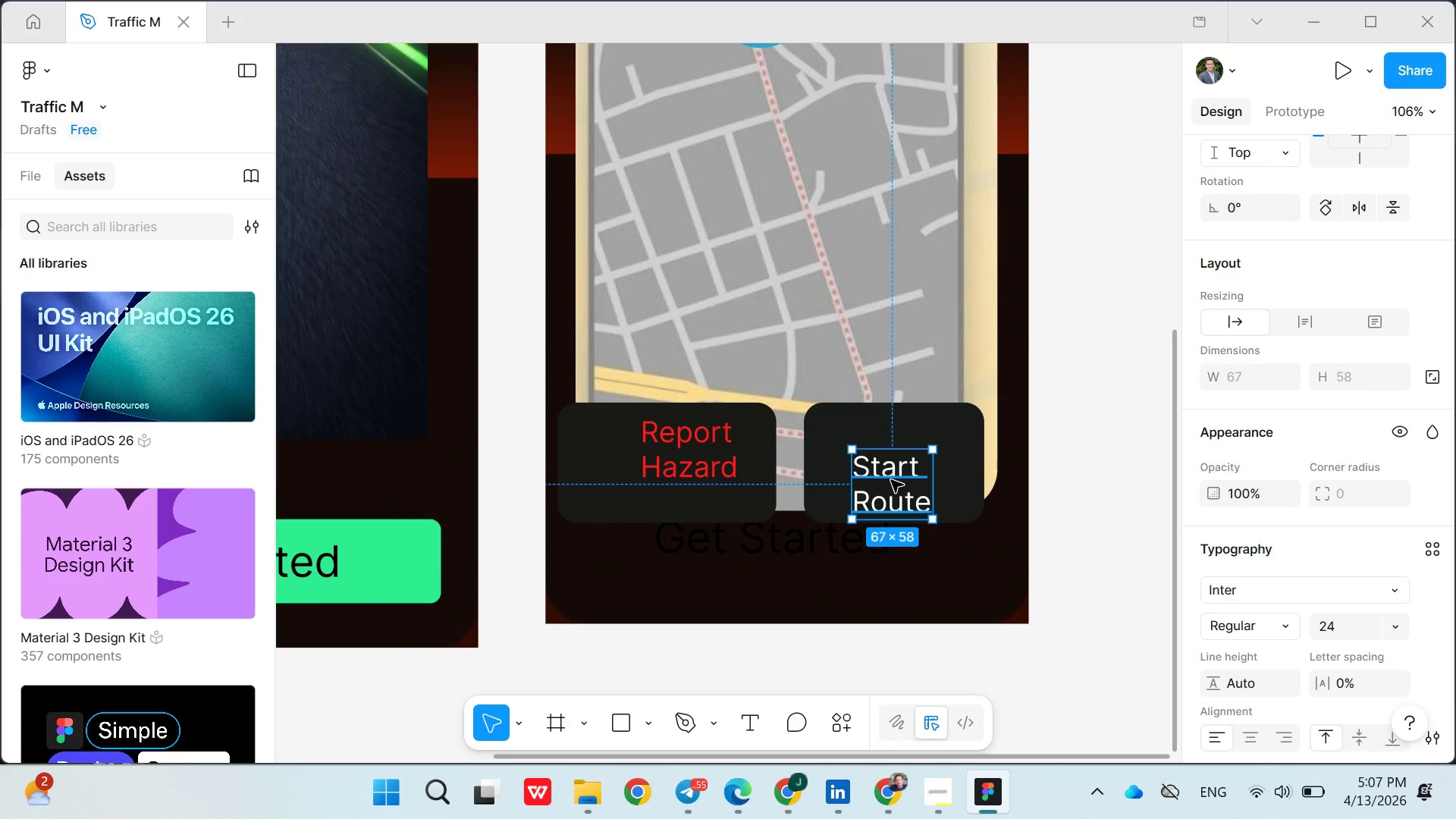 
left_click_drag(start_coordinate=[891, 480], to_coordinate=[894, 453])
 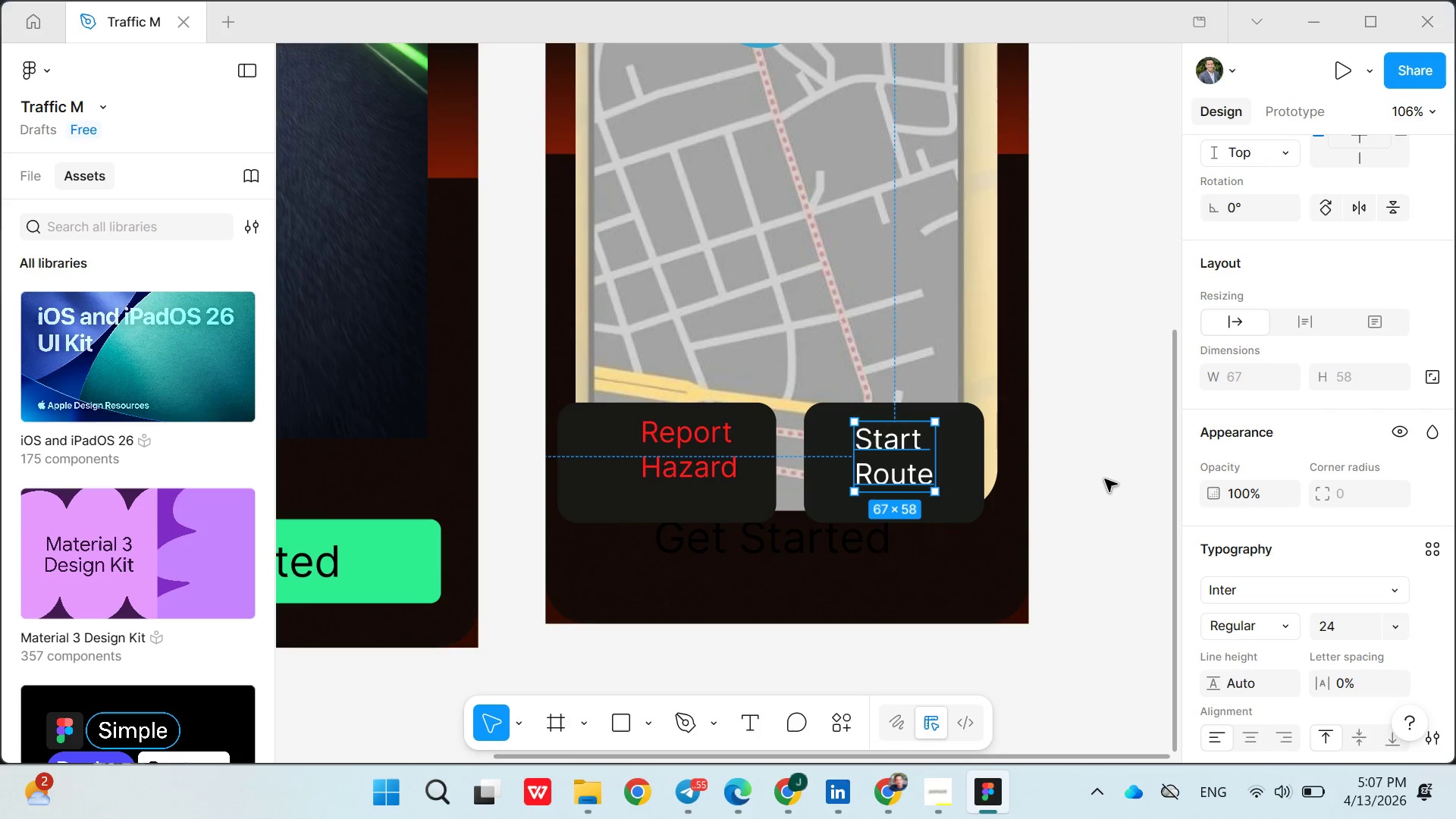 
left_click([1106, 480])
 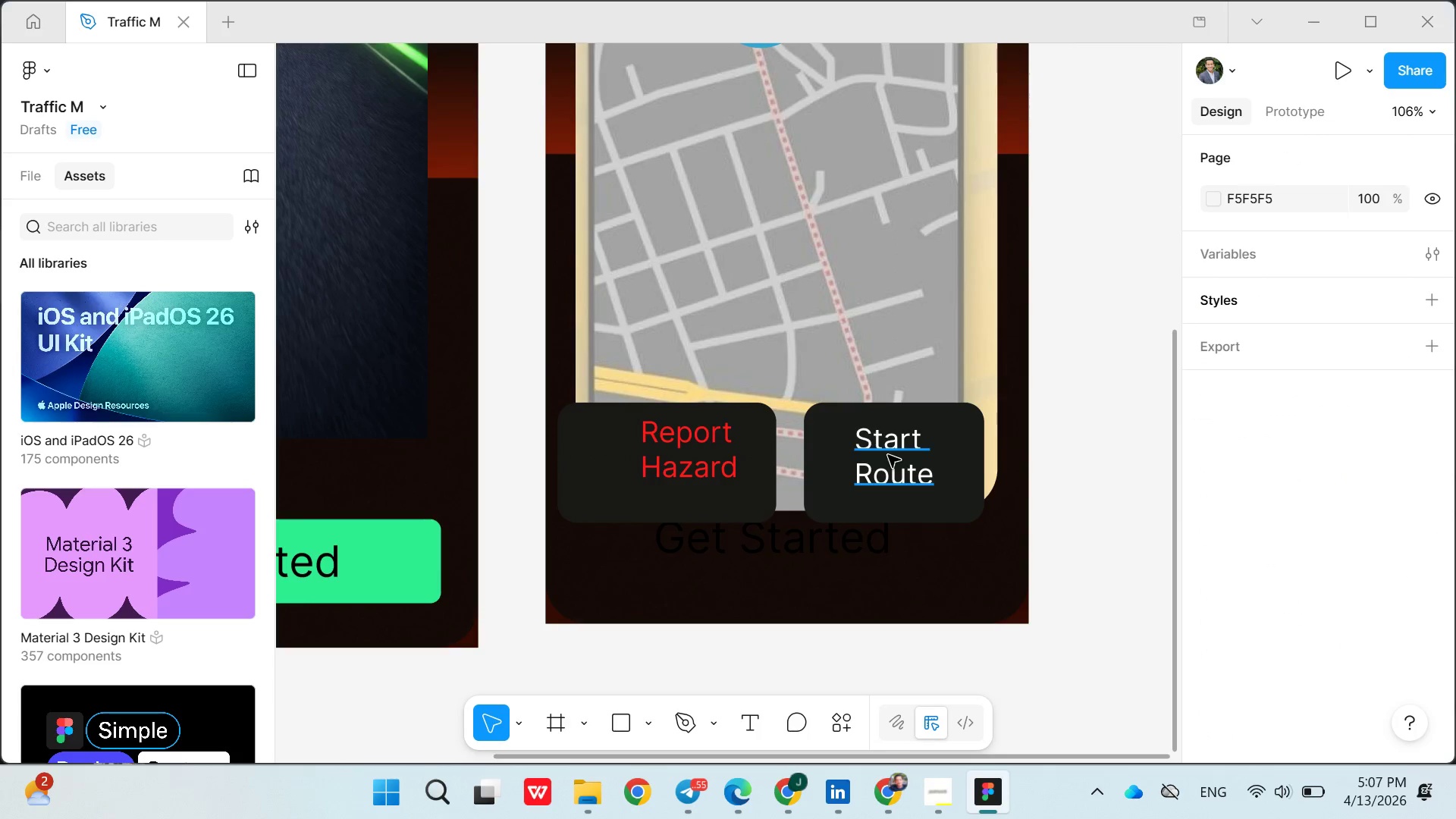 
double_click([888, 455])
 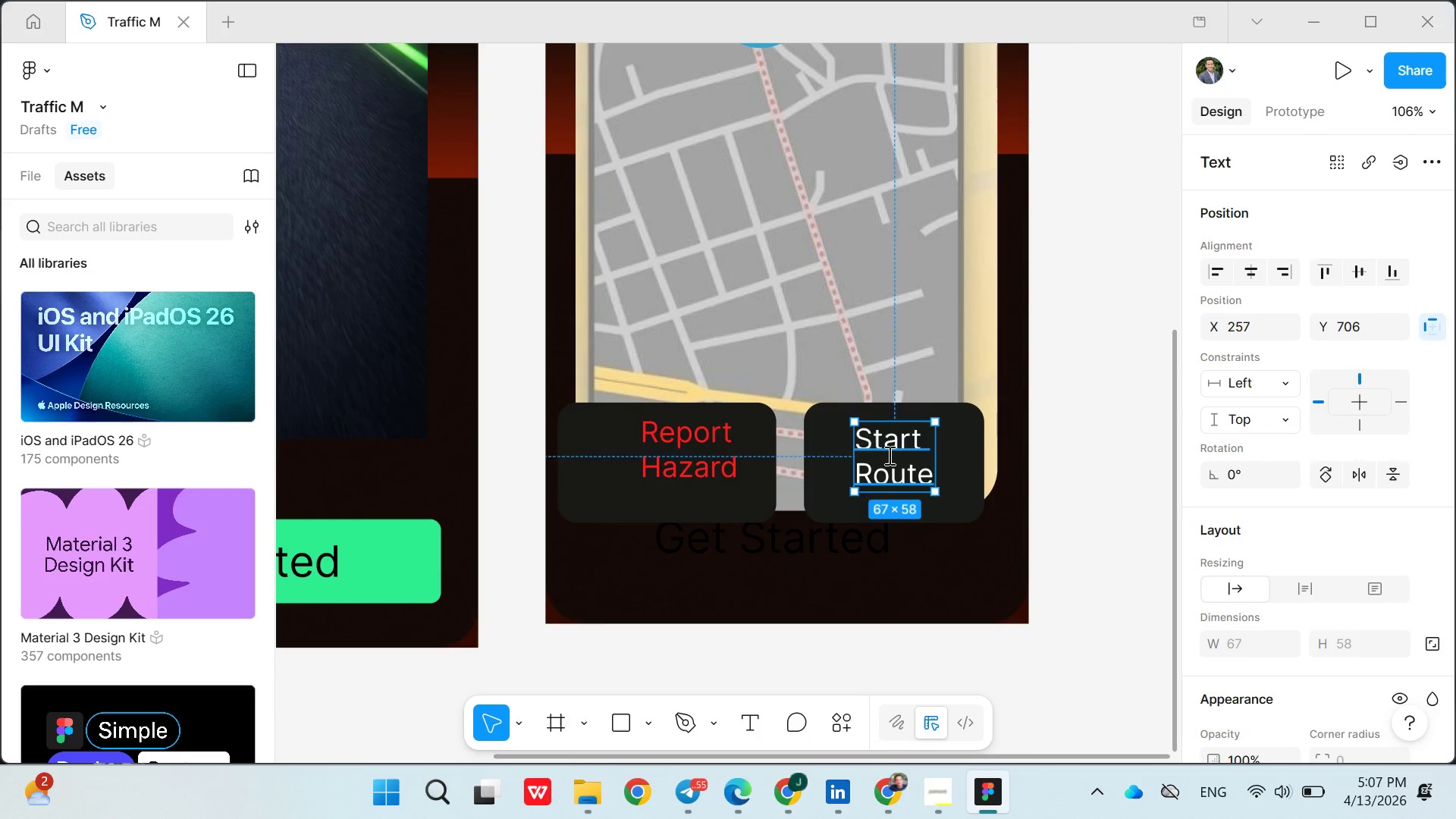 
triple_click([888, 455])
 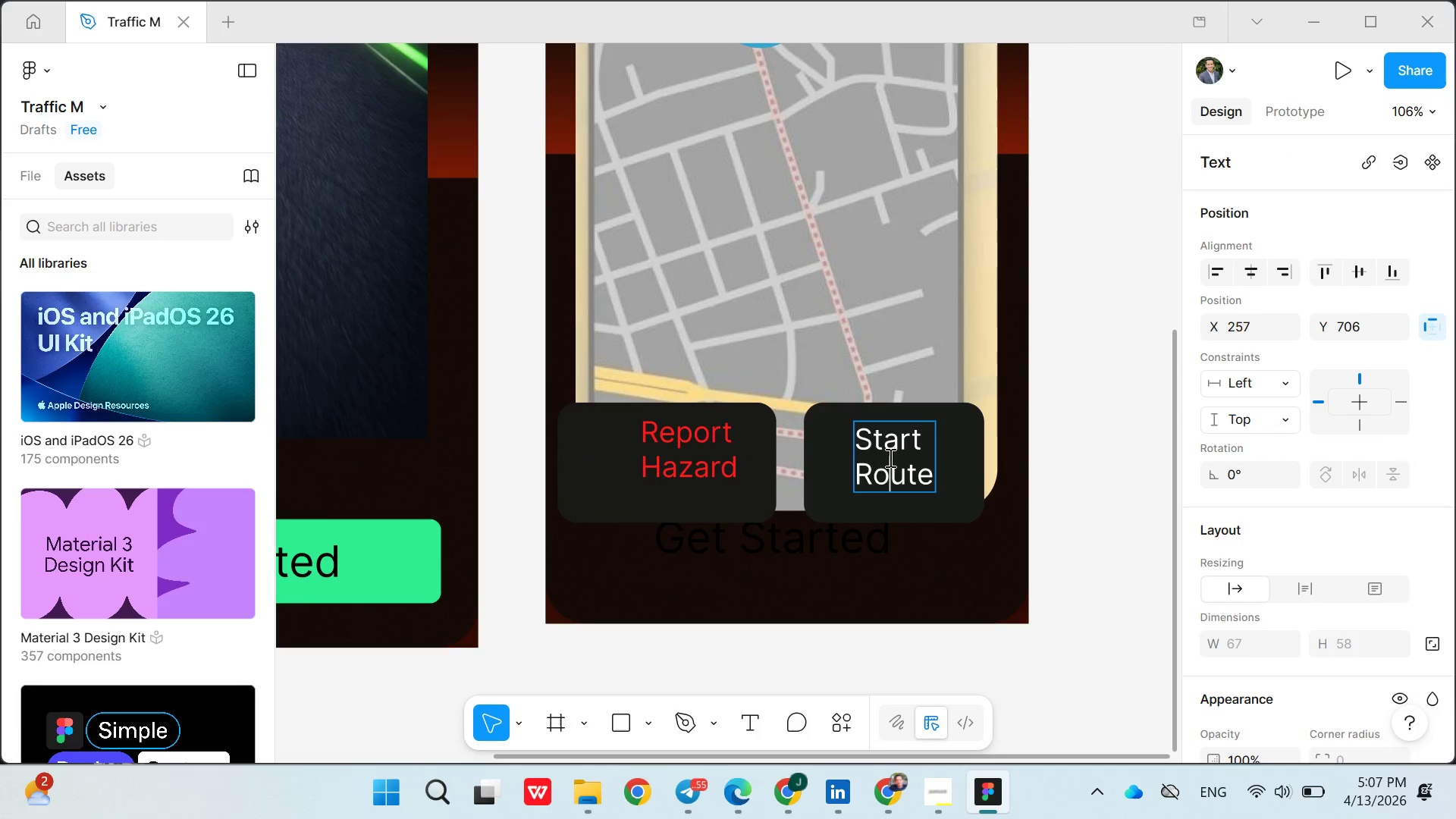 
double_click([889, 457])
 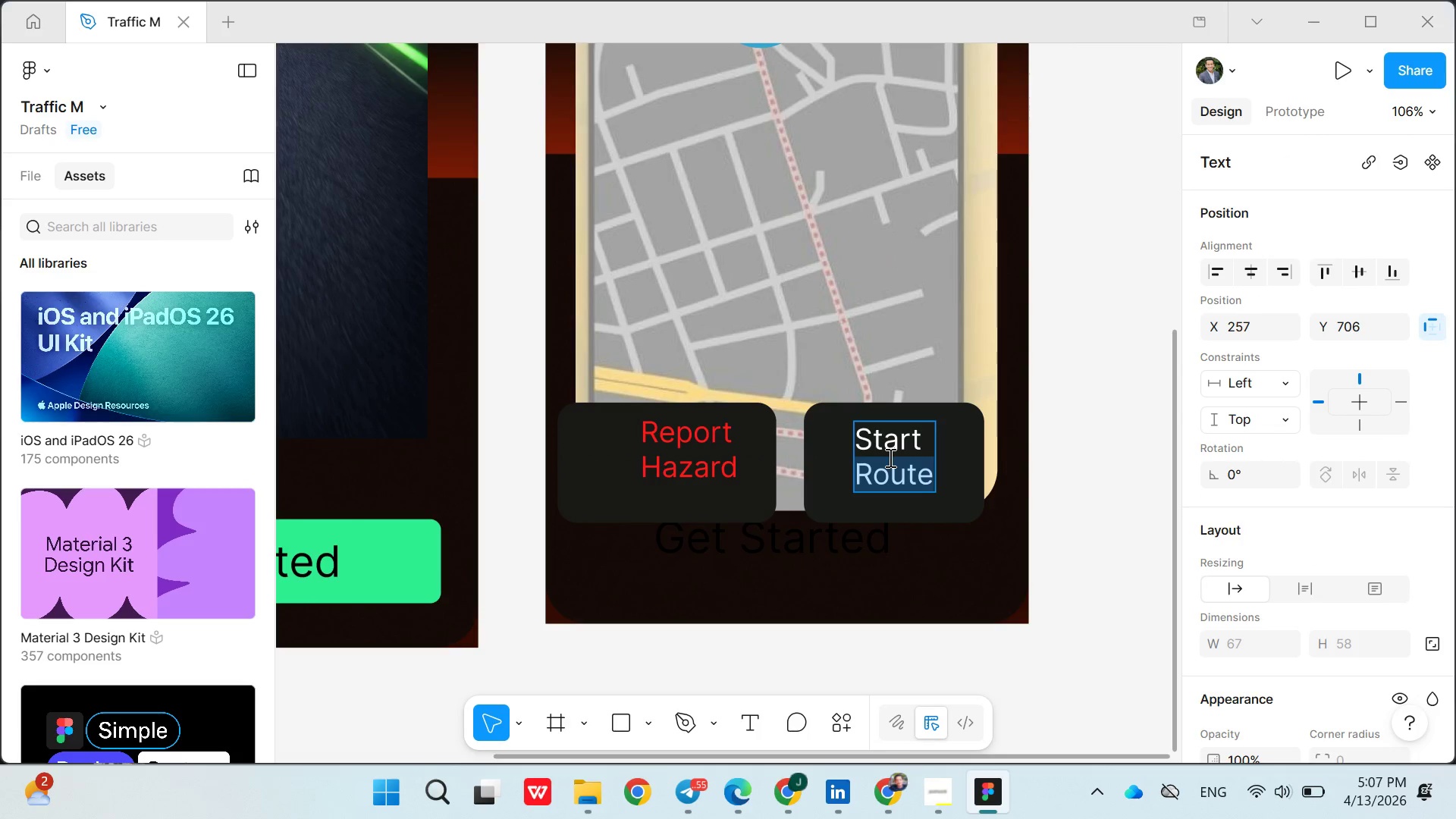 
triple_click([889, 457])
 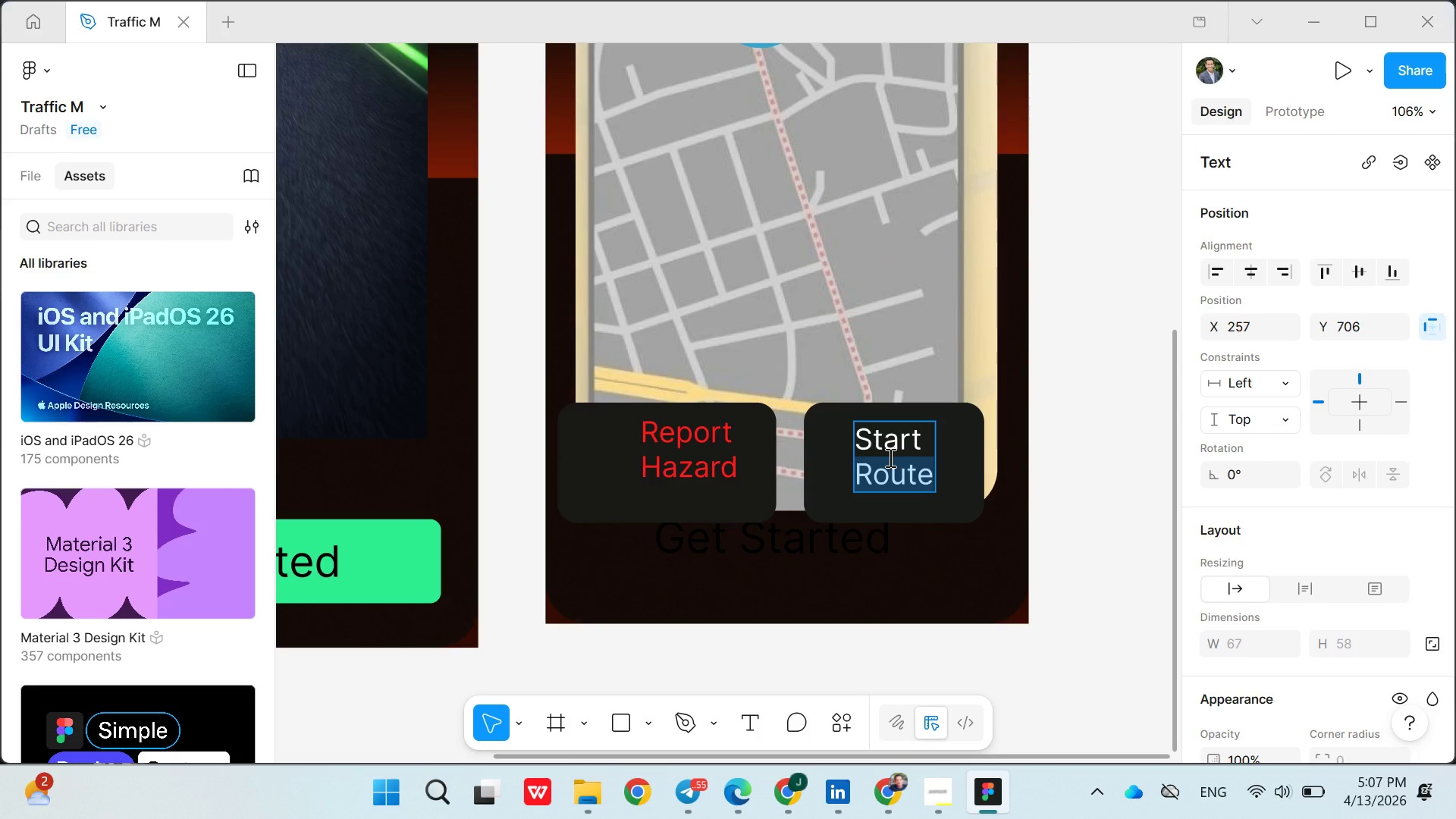 
left_click([889, 457])
 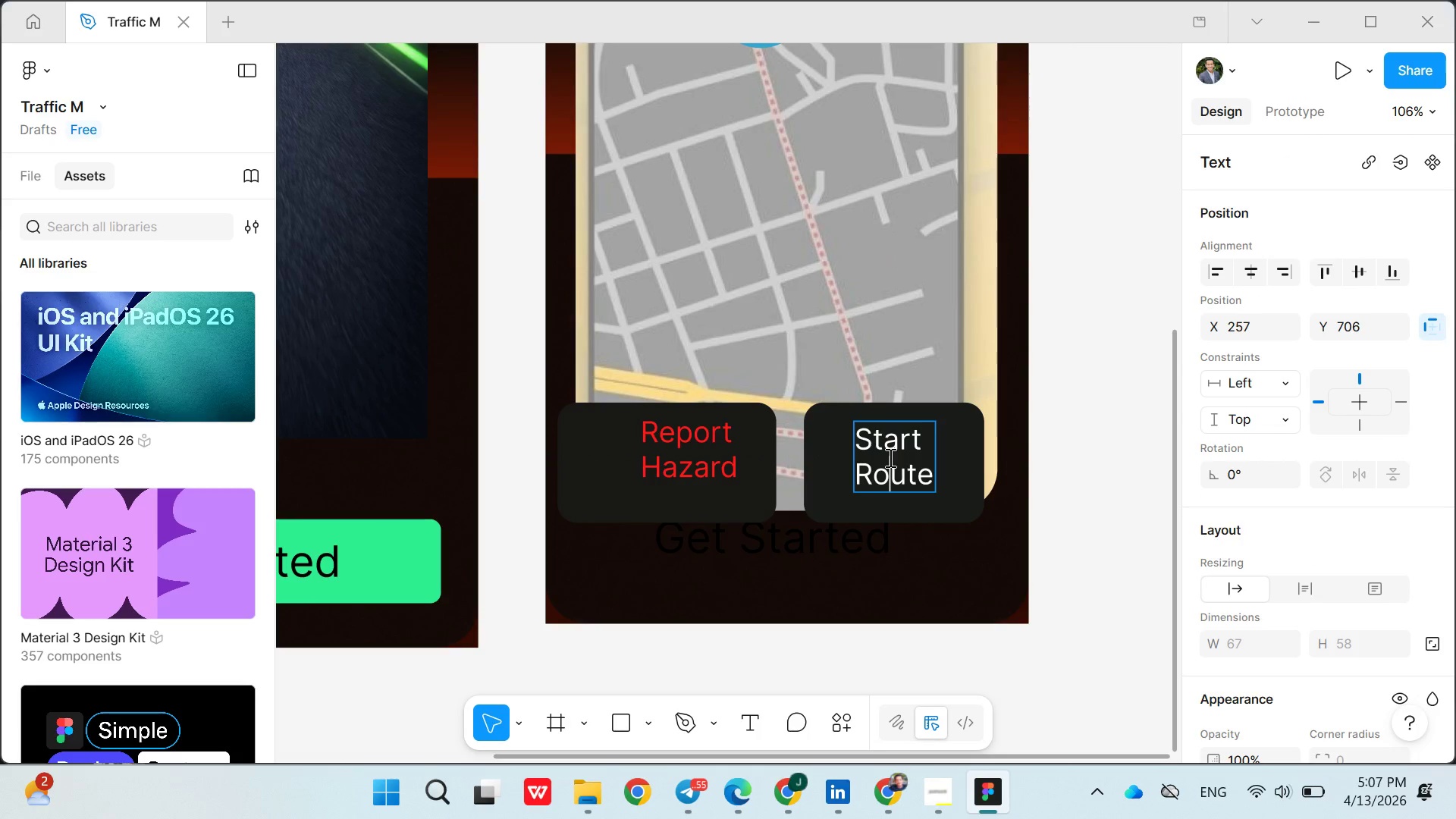 
key(Control+A)
 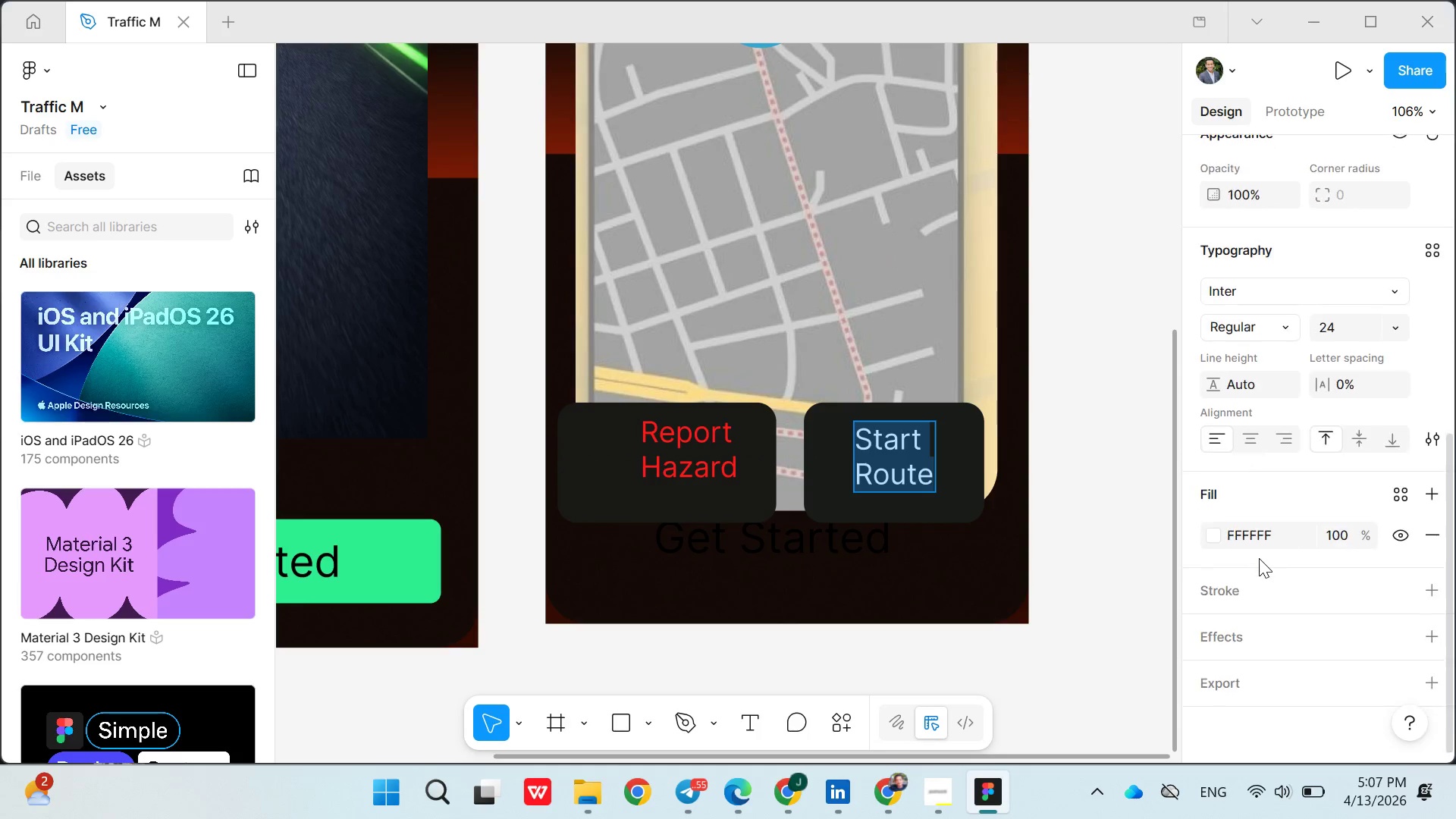 
left_click([1213, 535])
 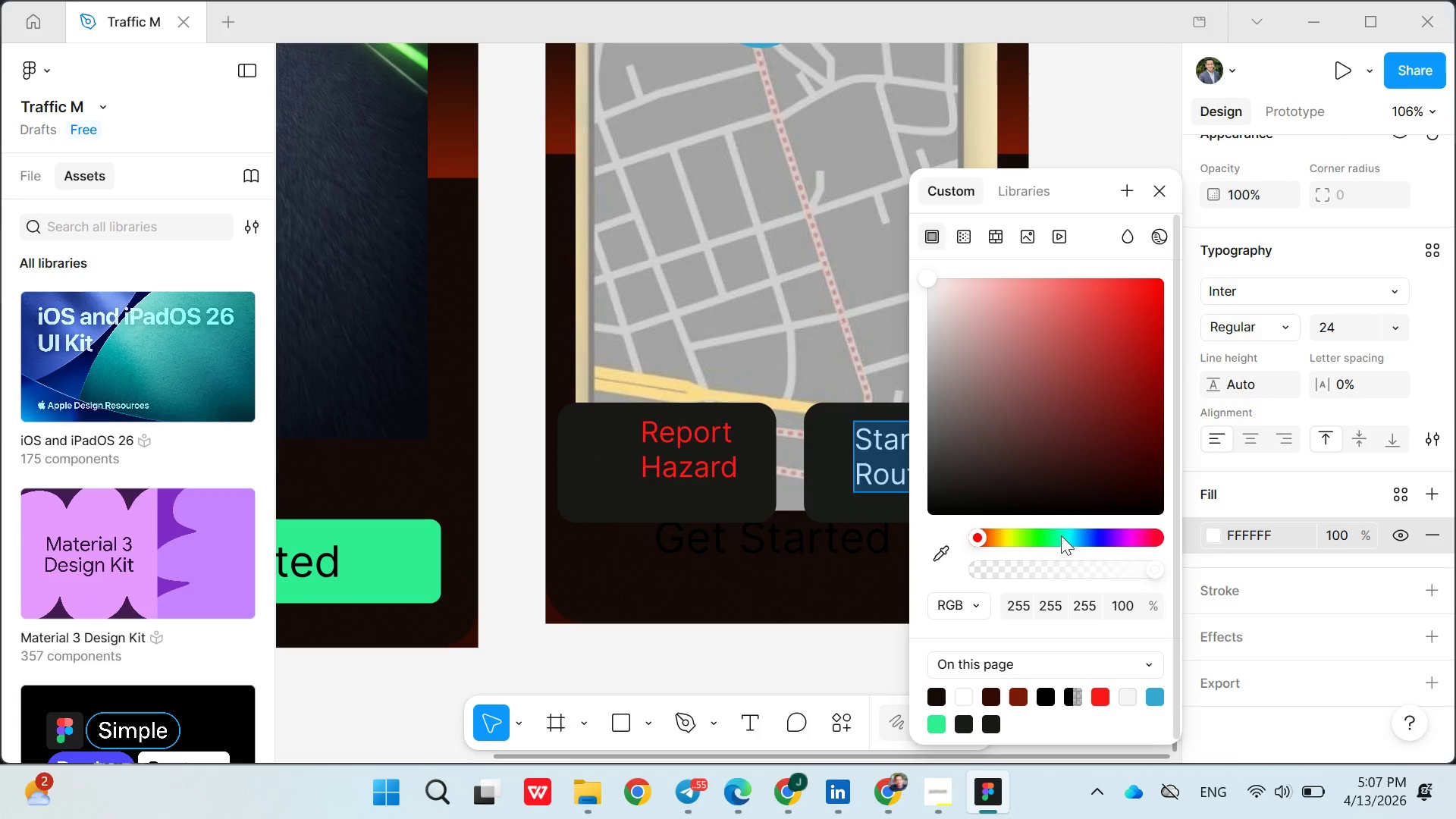 
left_click([1051, 539])
 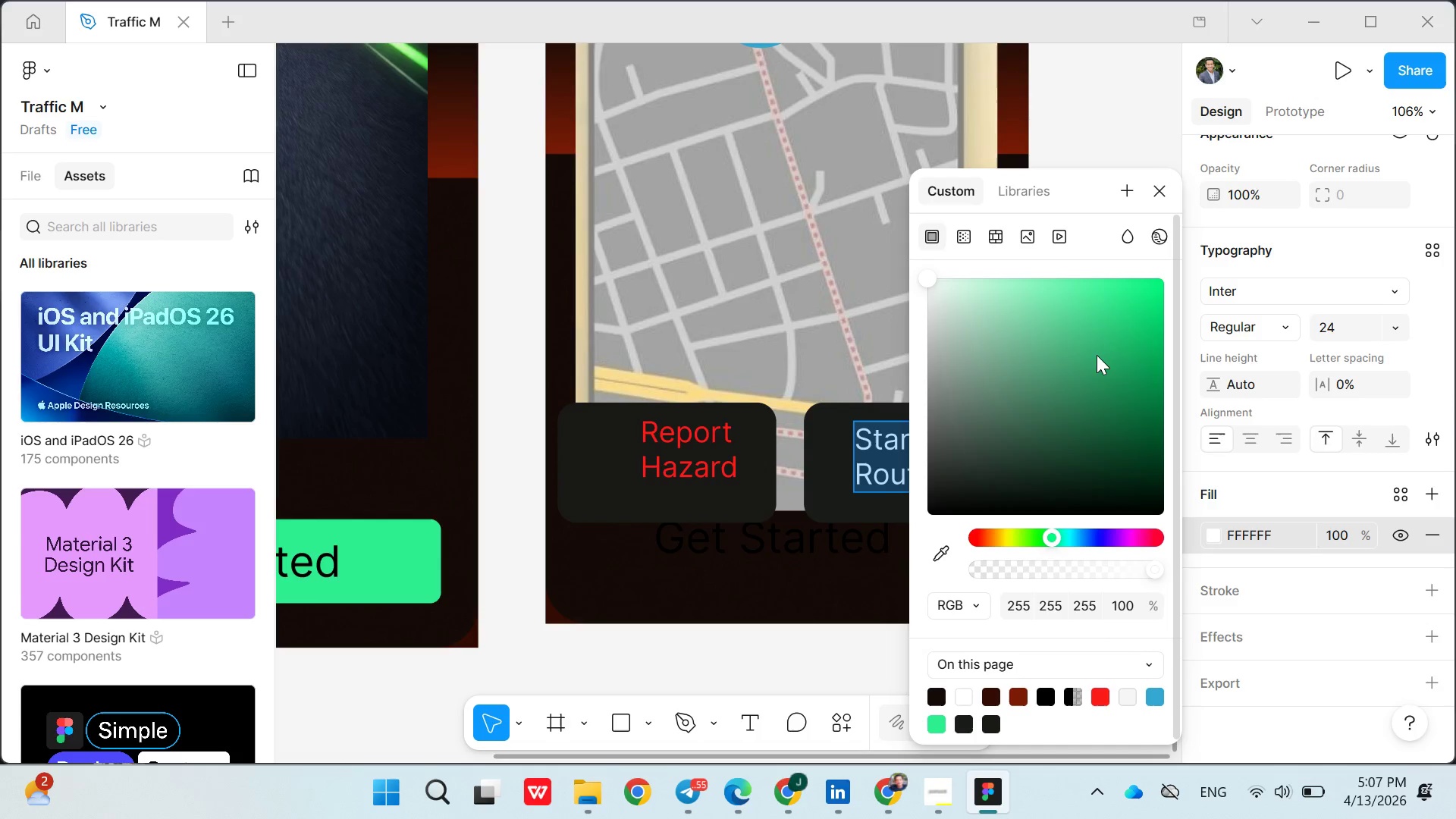 
left_click([1100, 355])
 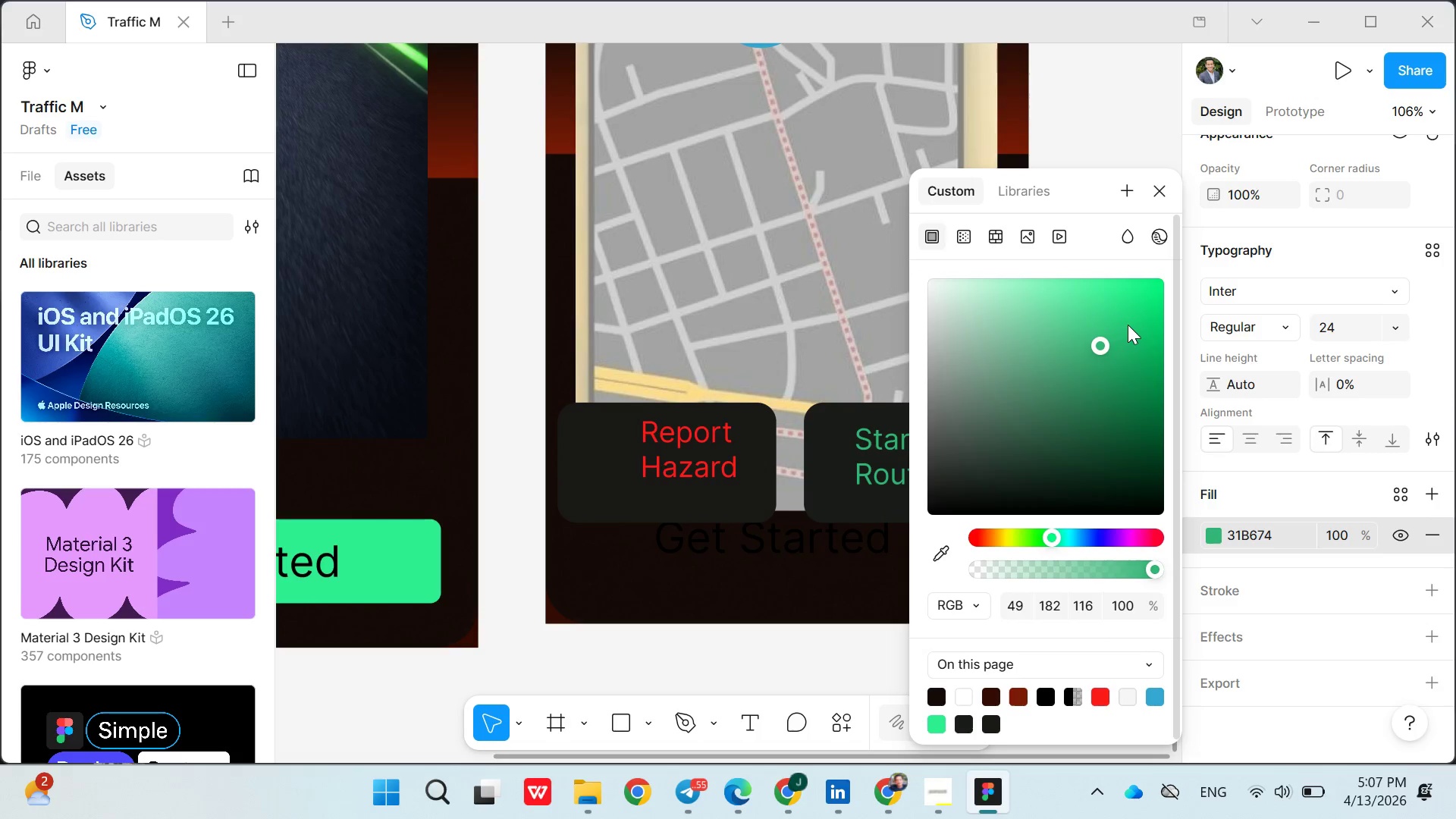 
left_click([1128, 325])
 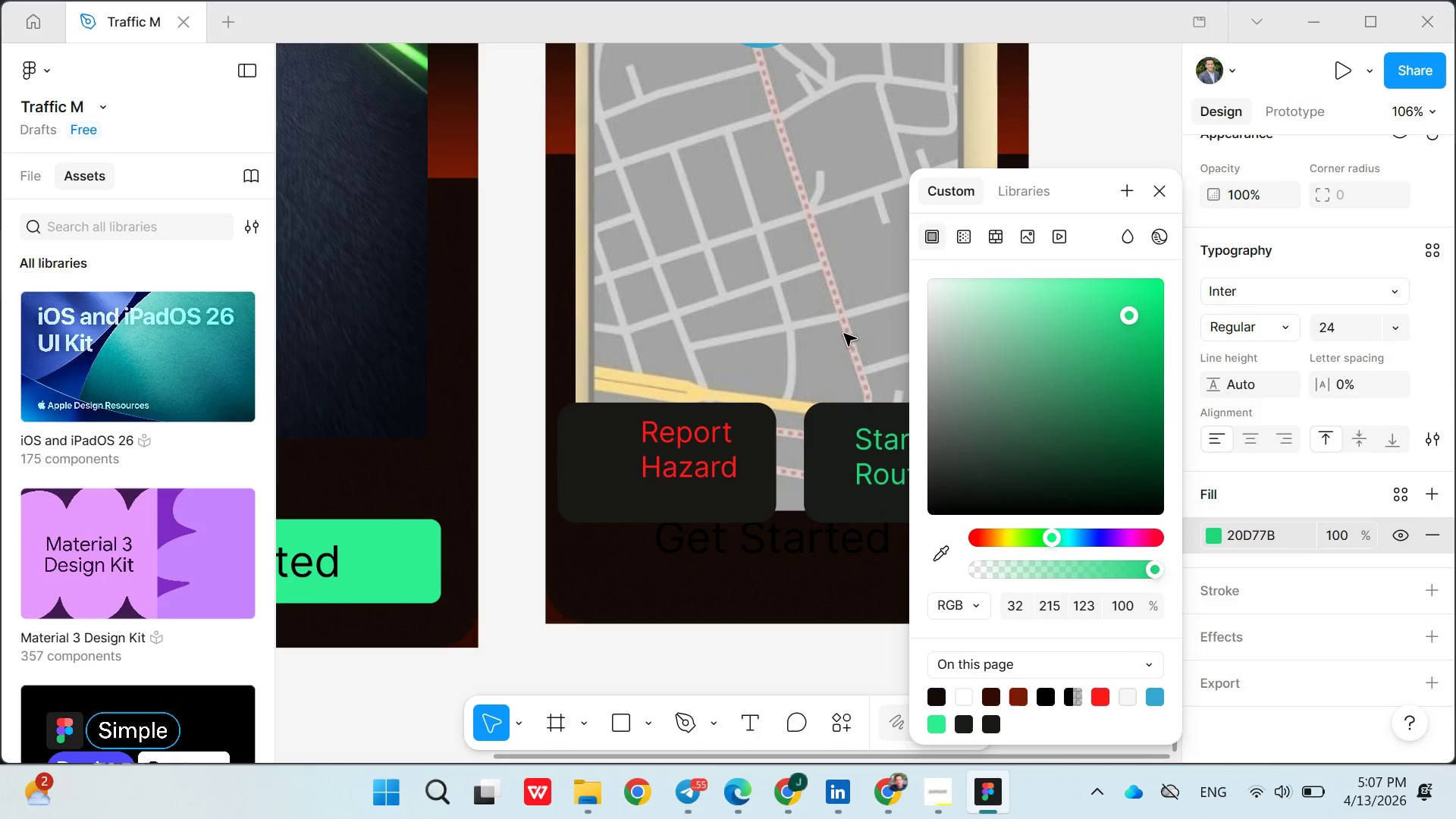 
left_click([844, 334])
 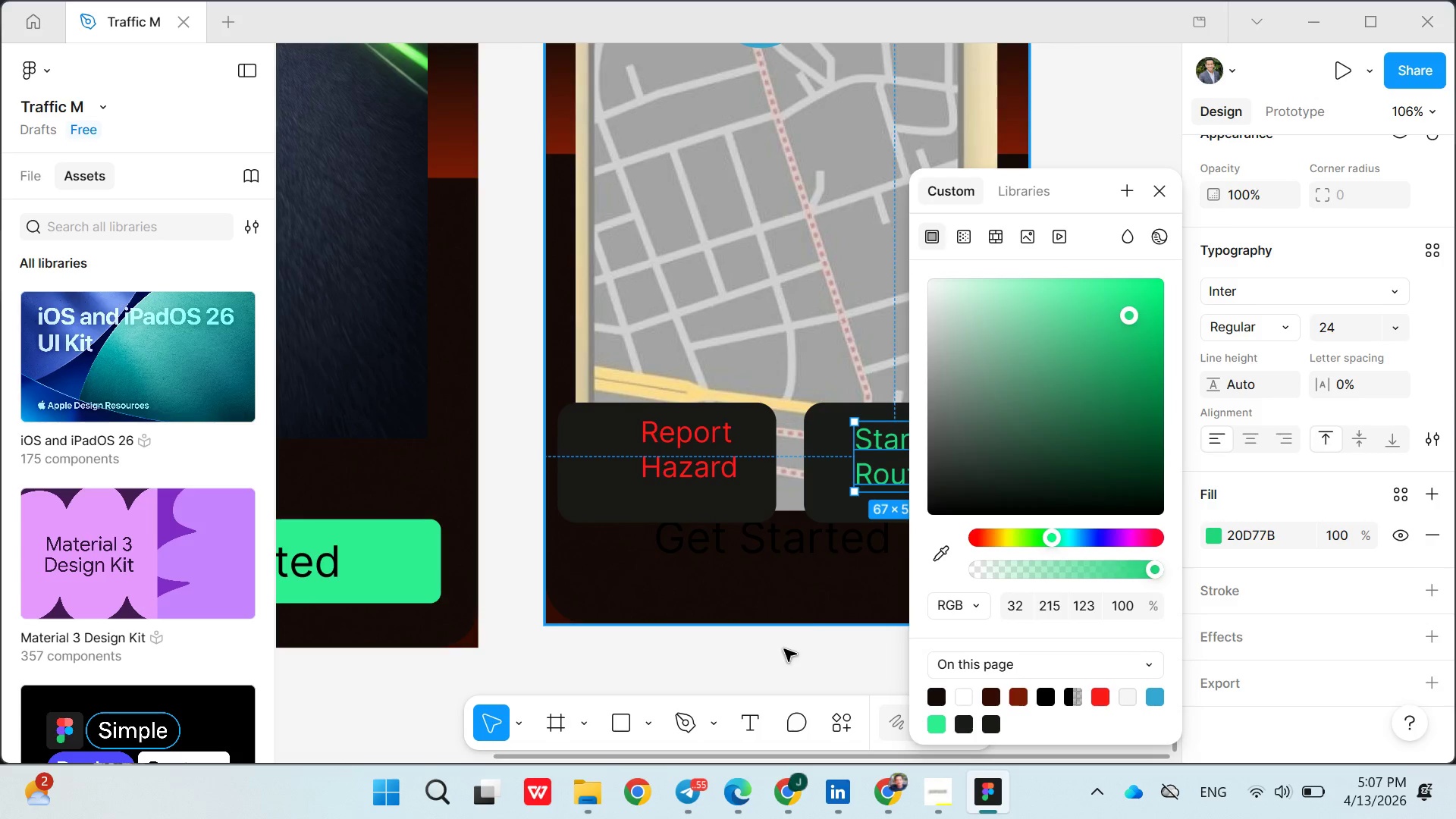 
left_click([782, 654])
 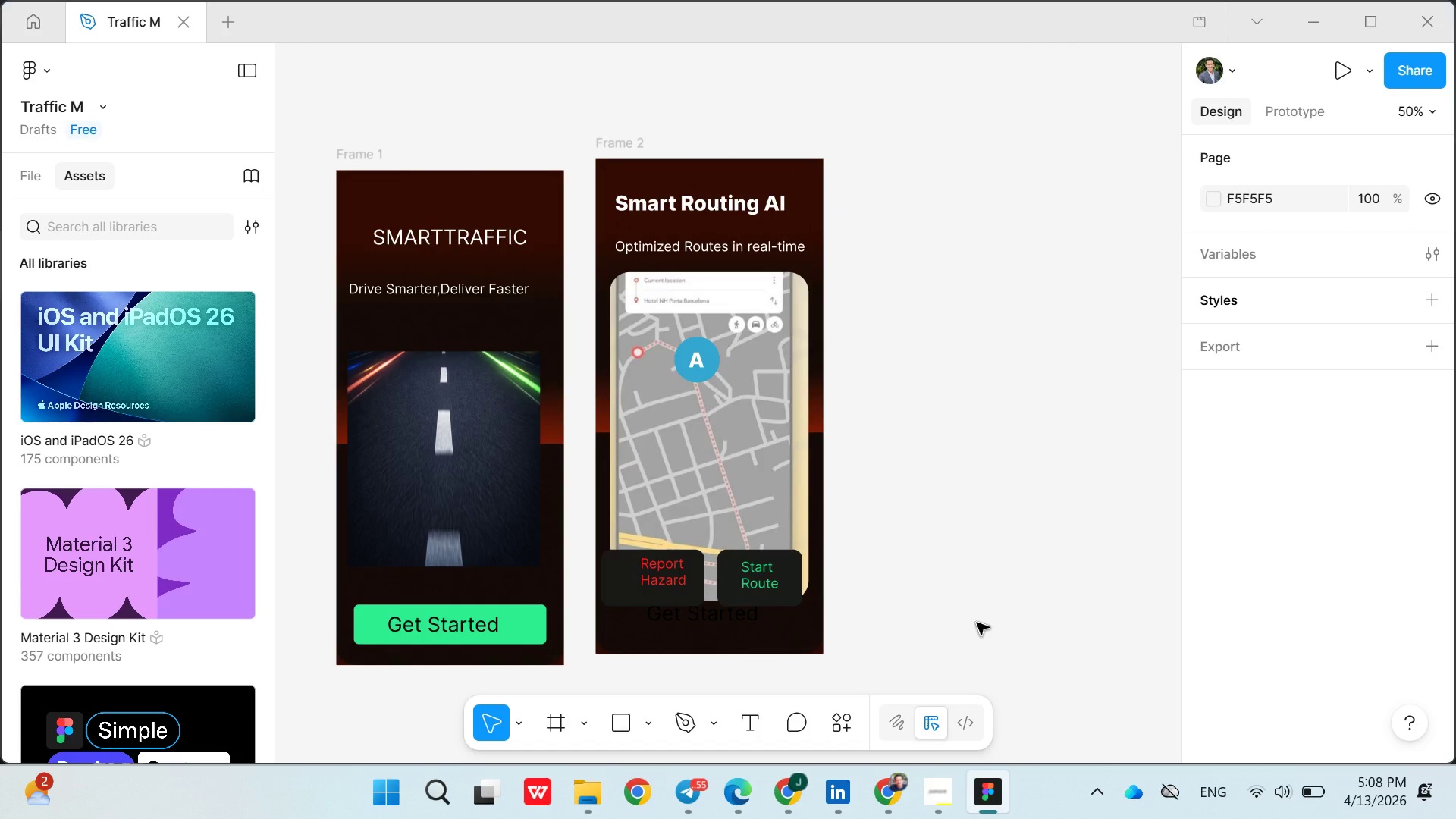 
wait(16.22)
 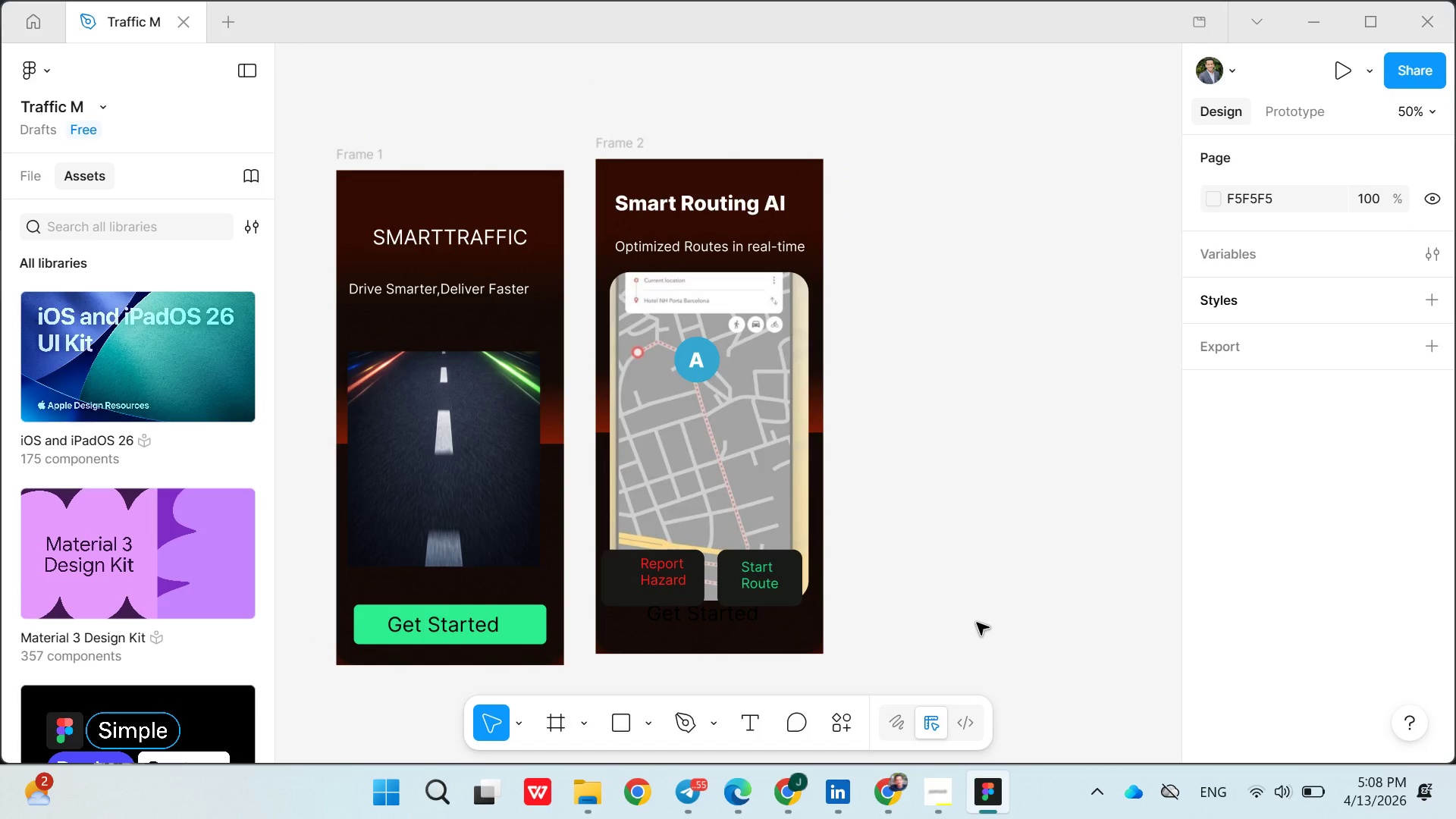 
left_click([1046, 671])
 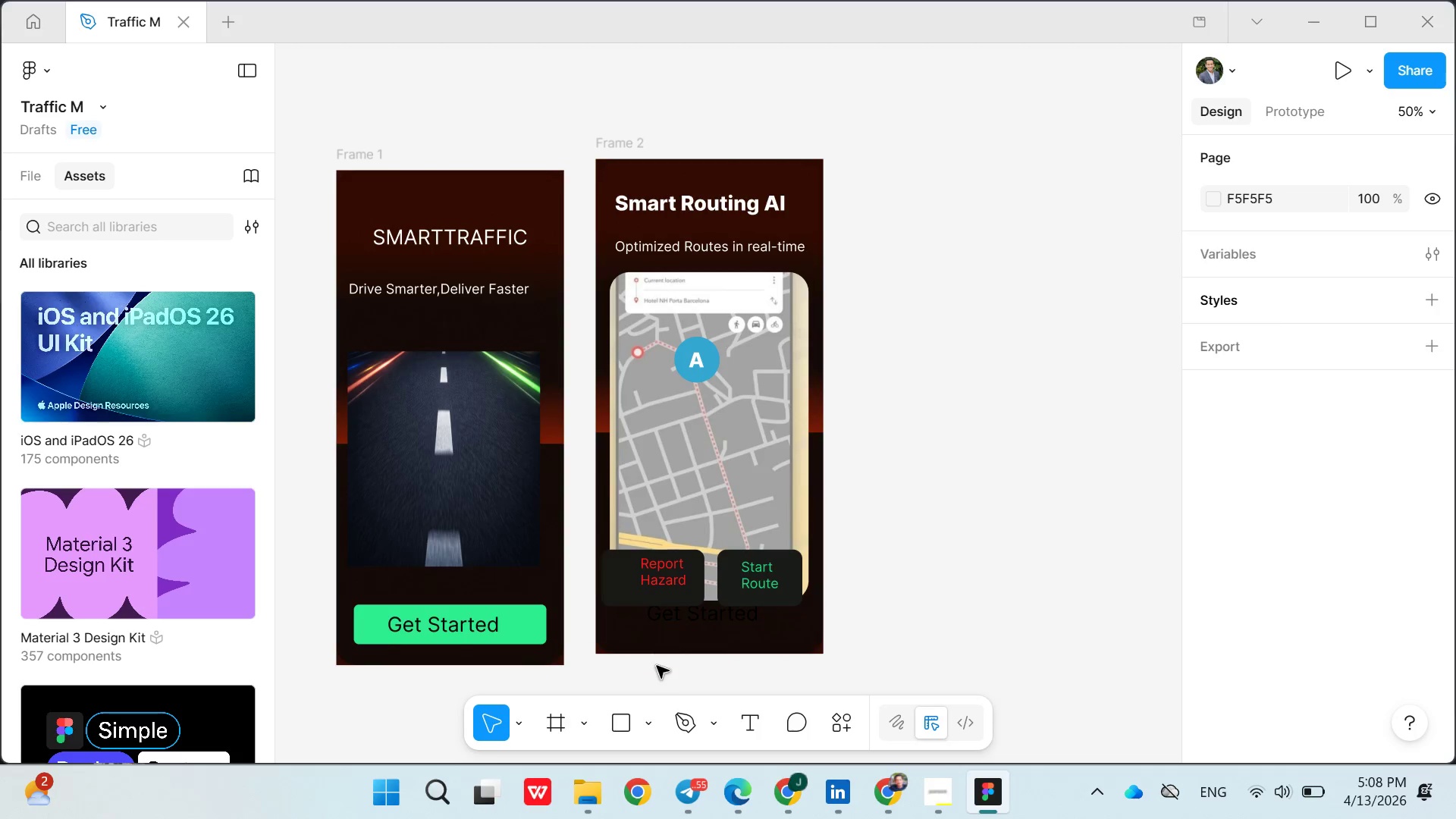 
mouse_move([662, 690])
 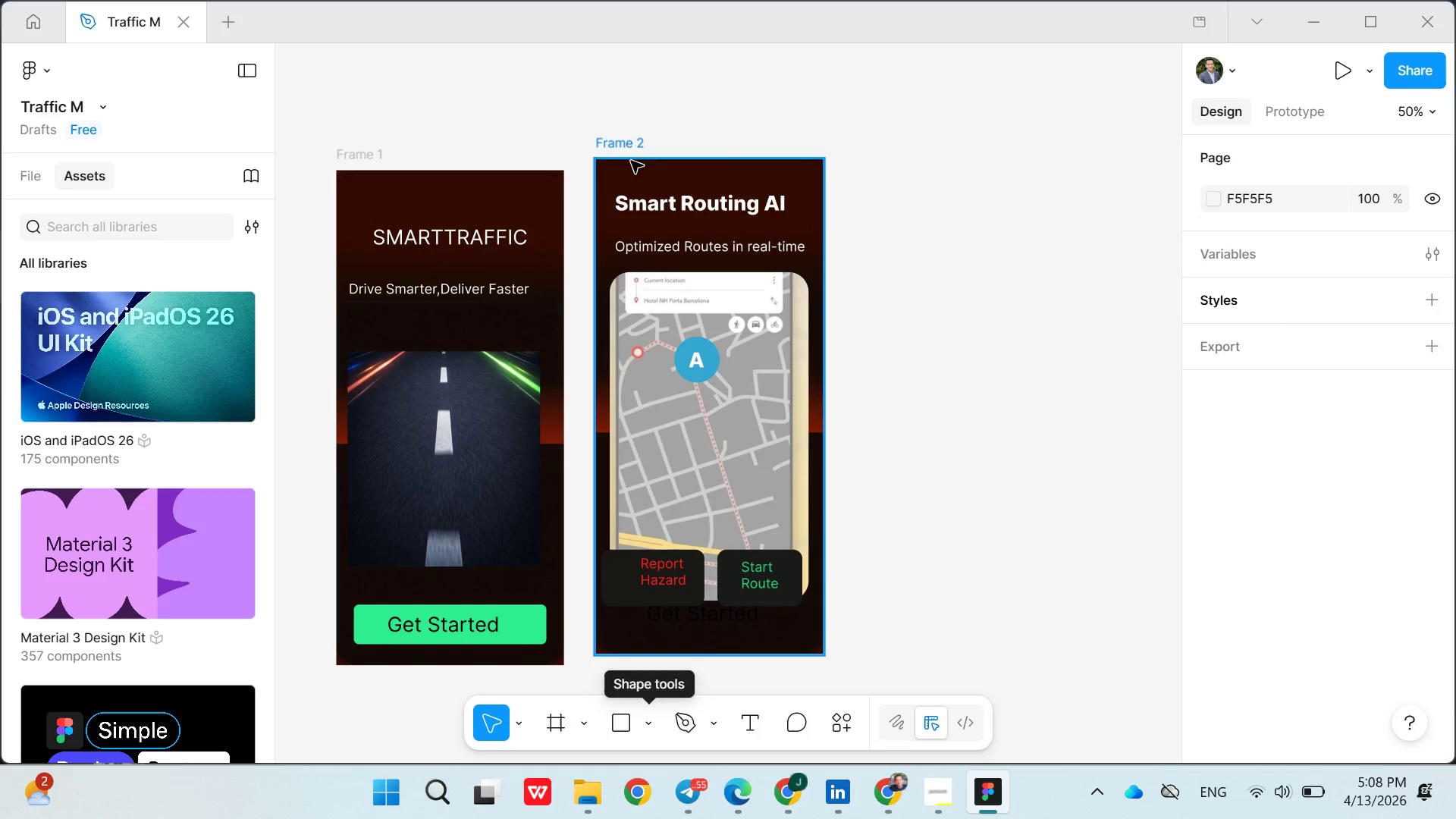 
left_click([622, 146])
 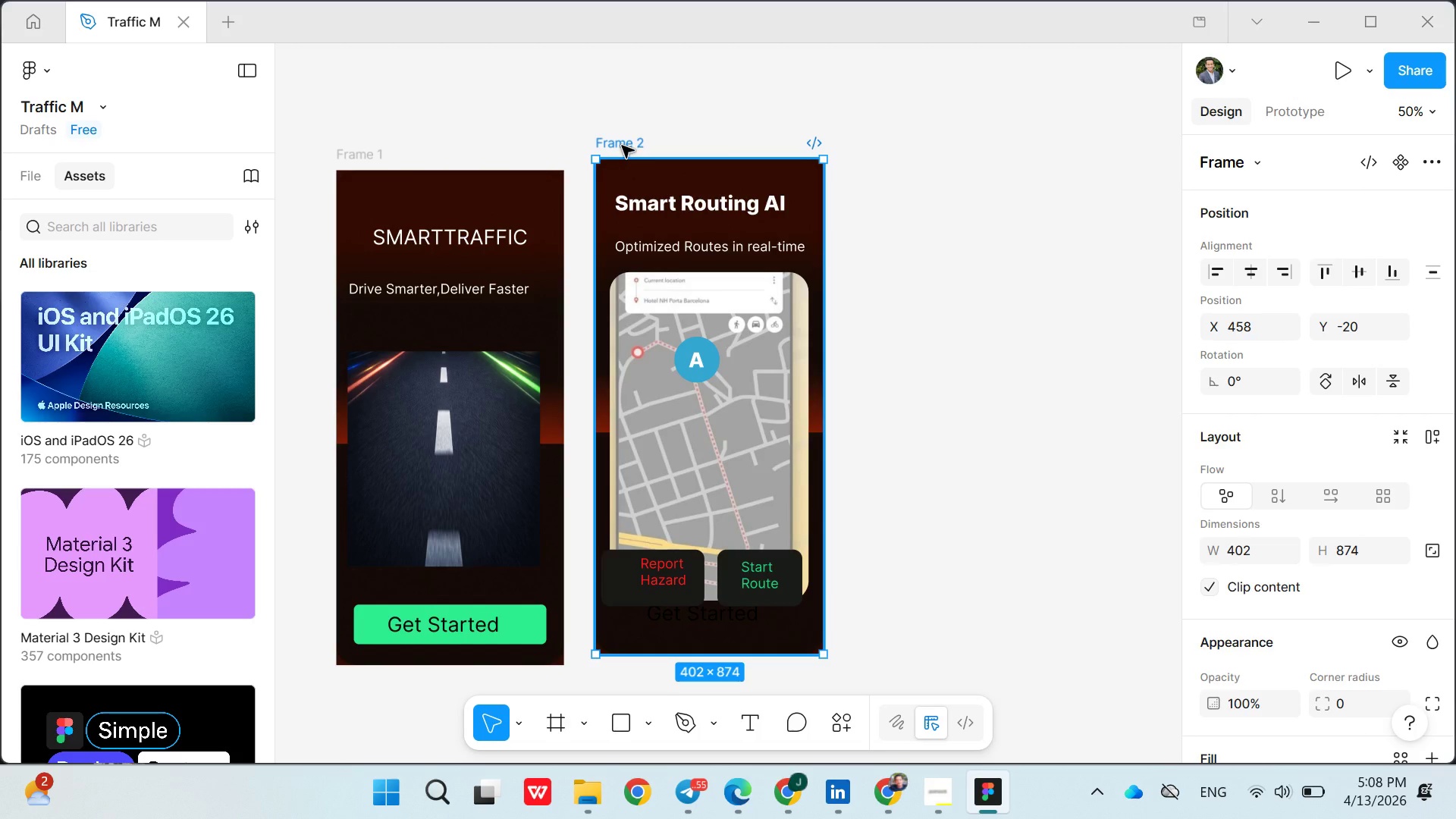 
key(Control+C)
 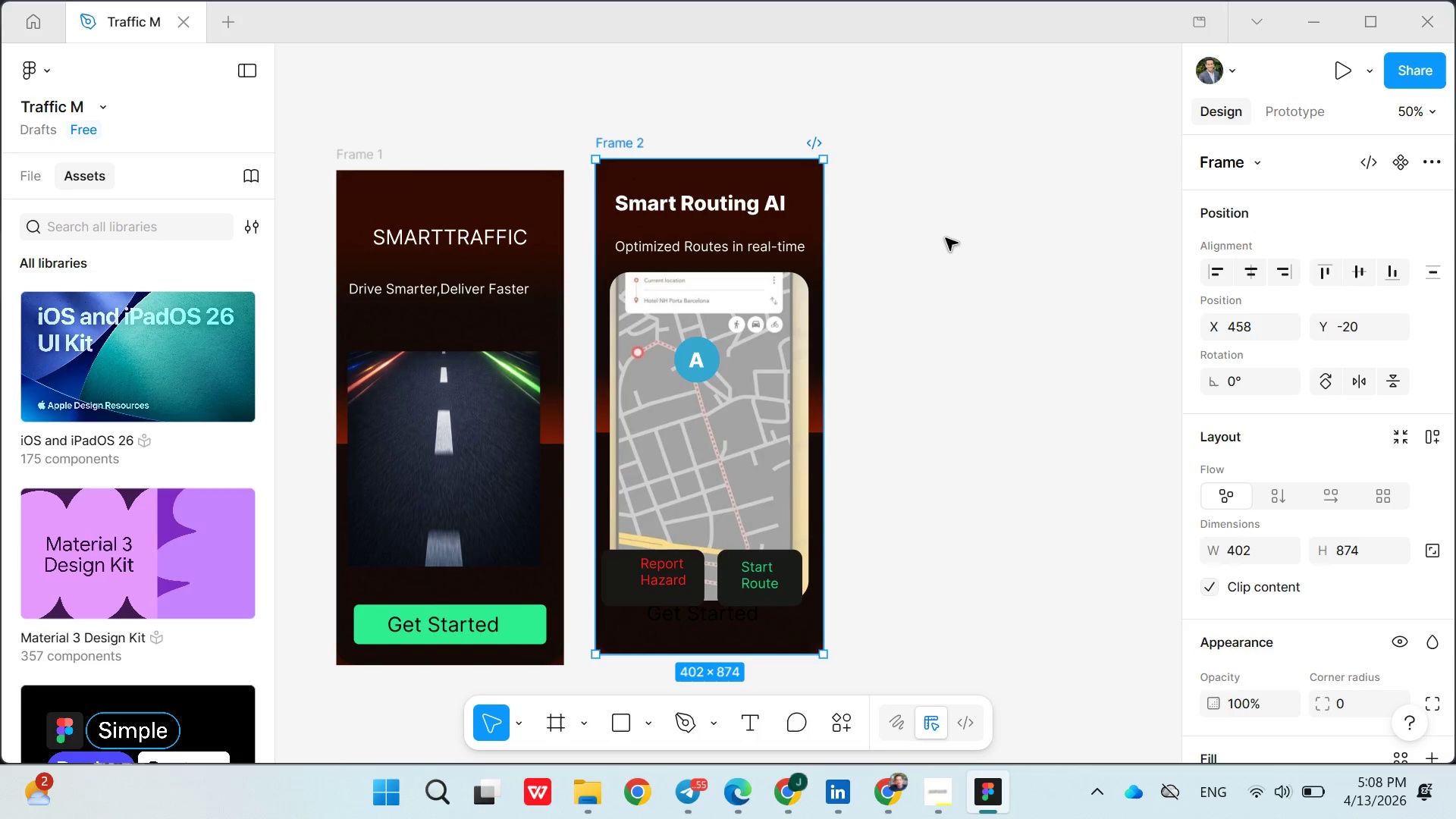 
left_click([946, 238])
 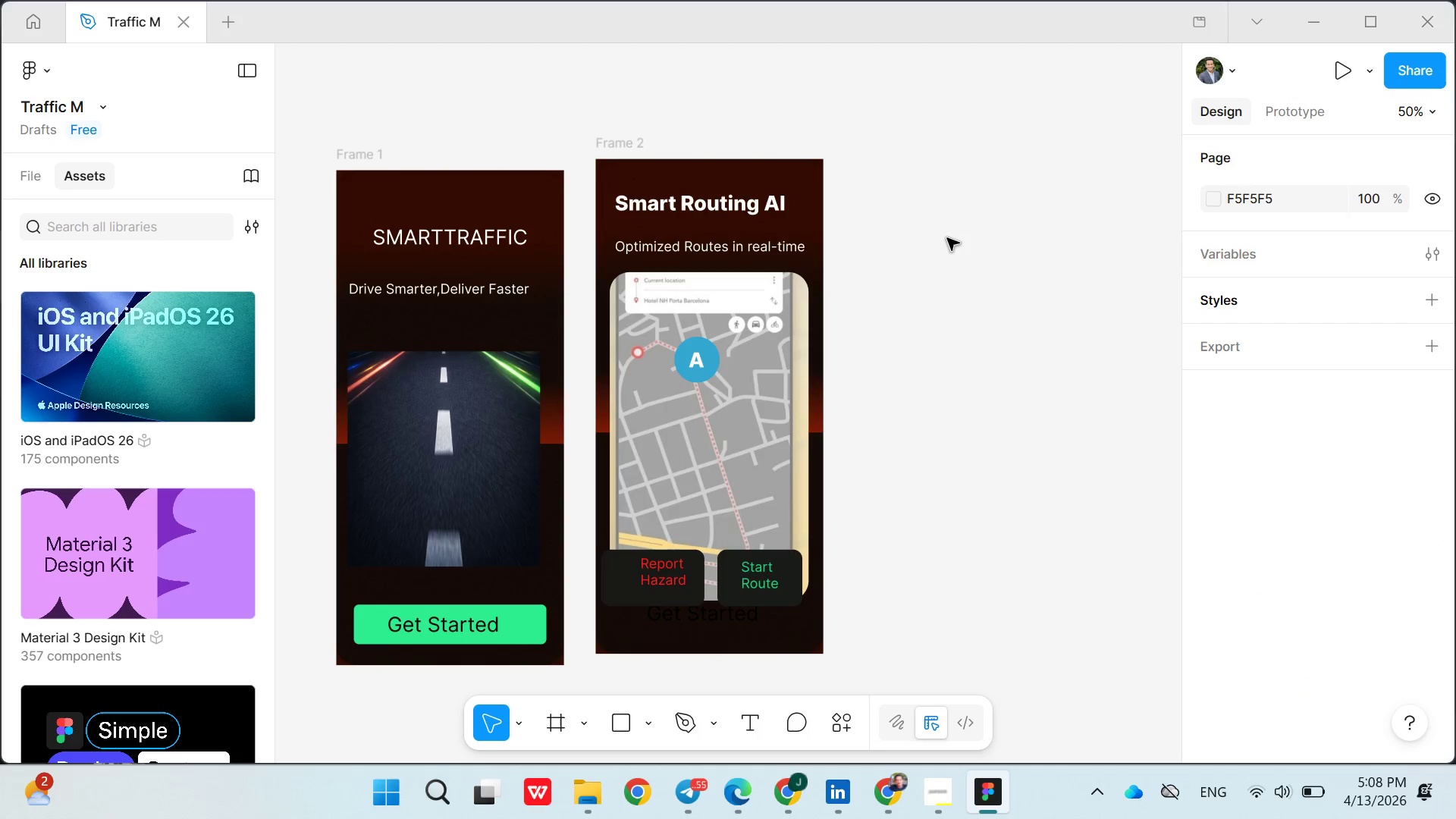 
key(Control+V)
 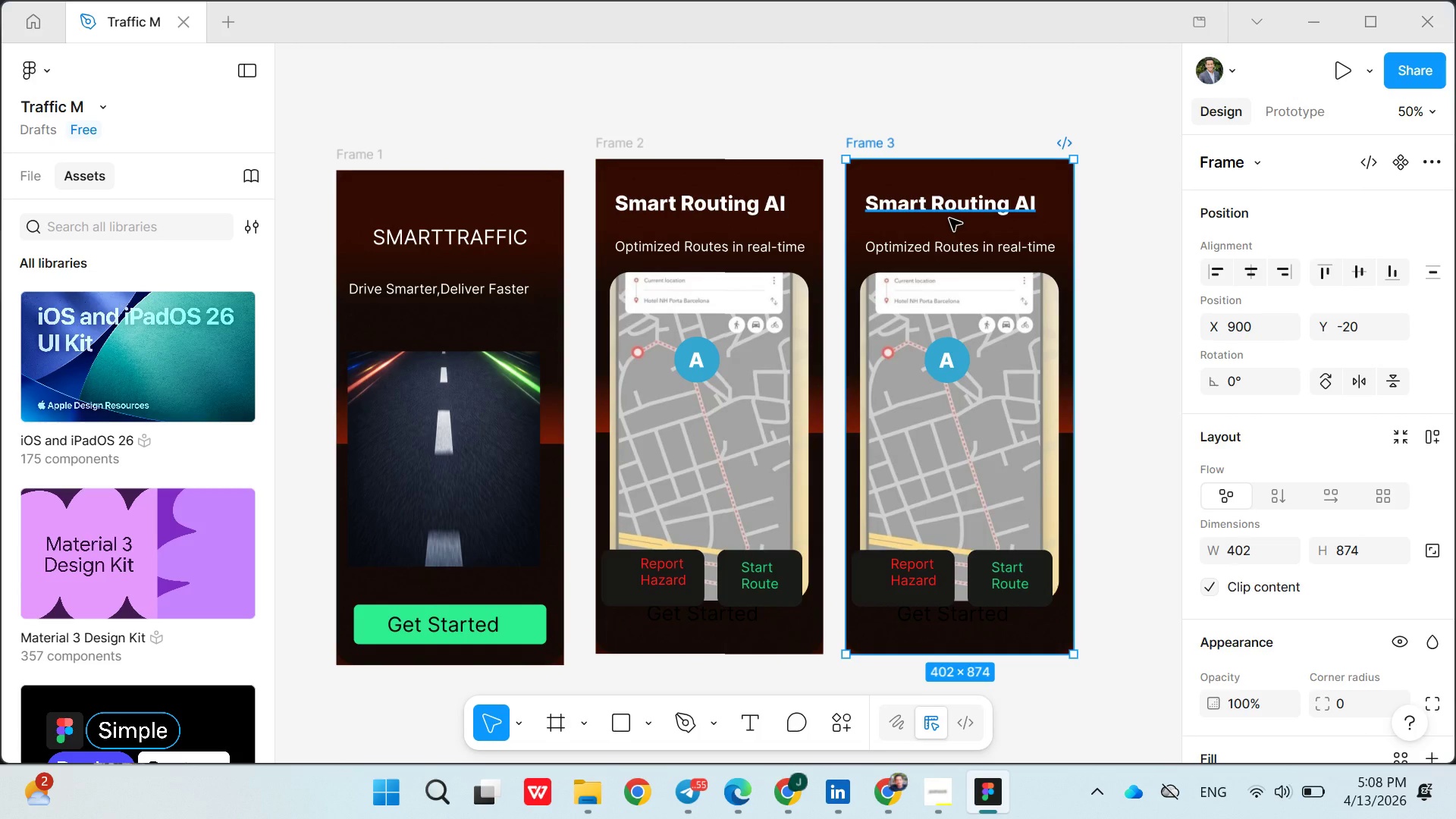 
double_click([949, 218])
 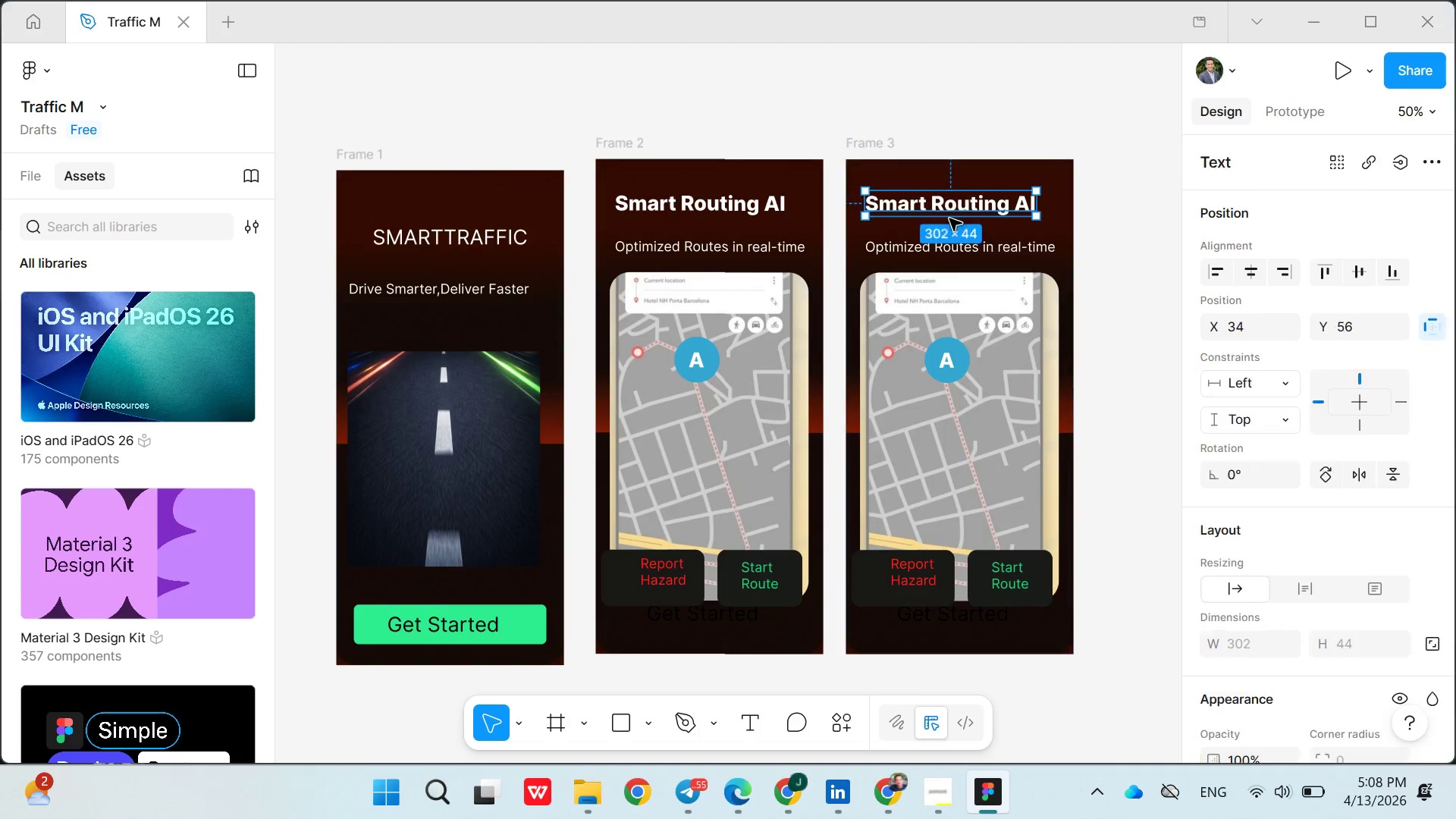 
triple_click([949, 218])
 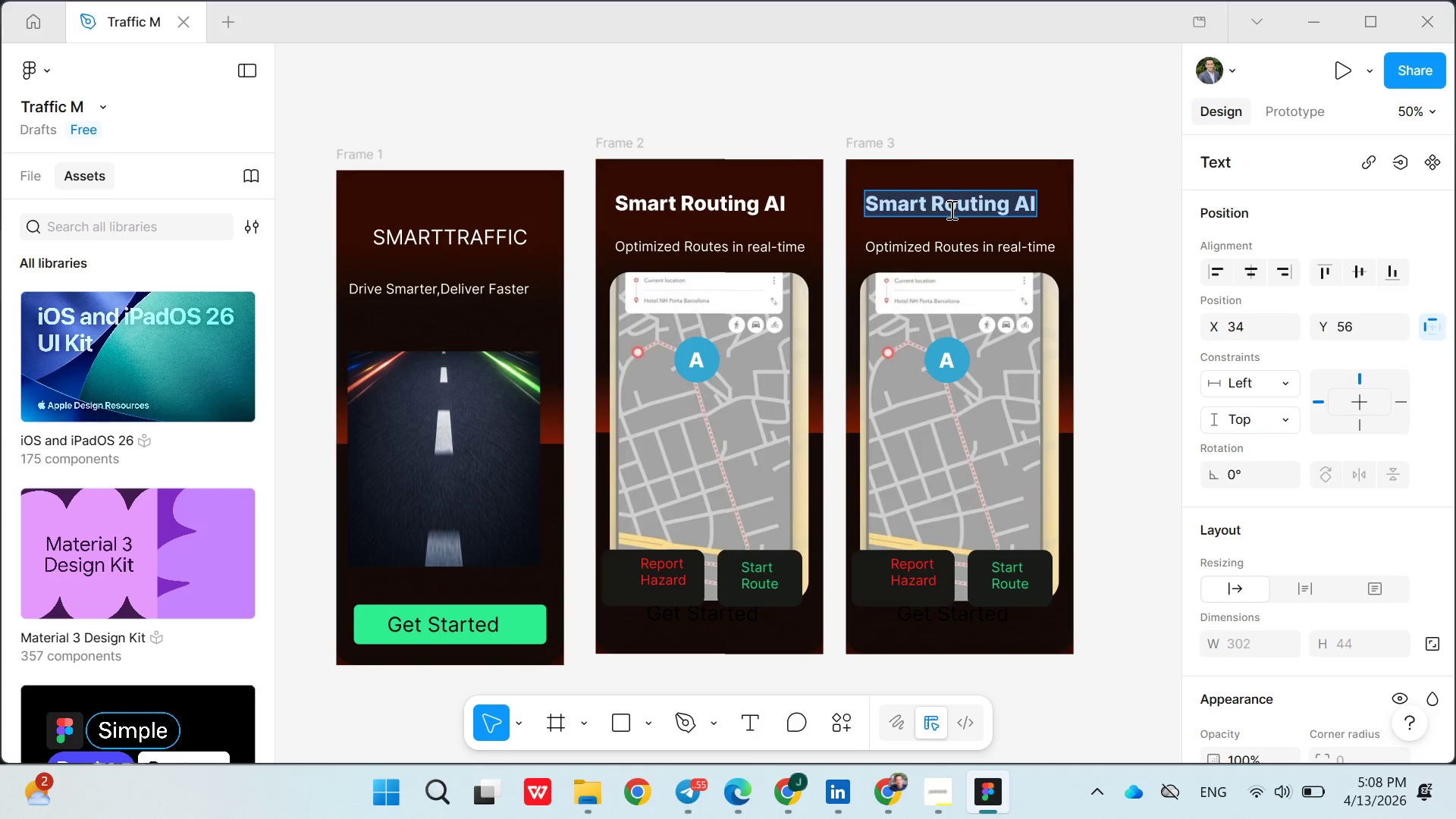 
type(Lie )
key(Backspace)
key(Backspace)
type(ve Hazard Alerts)
 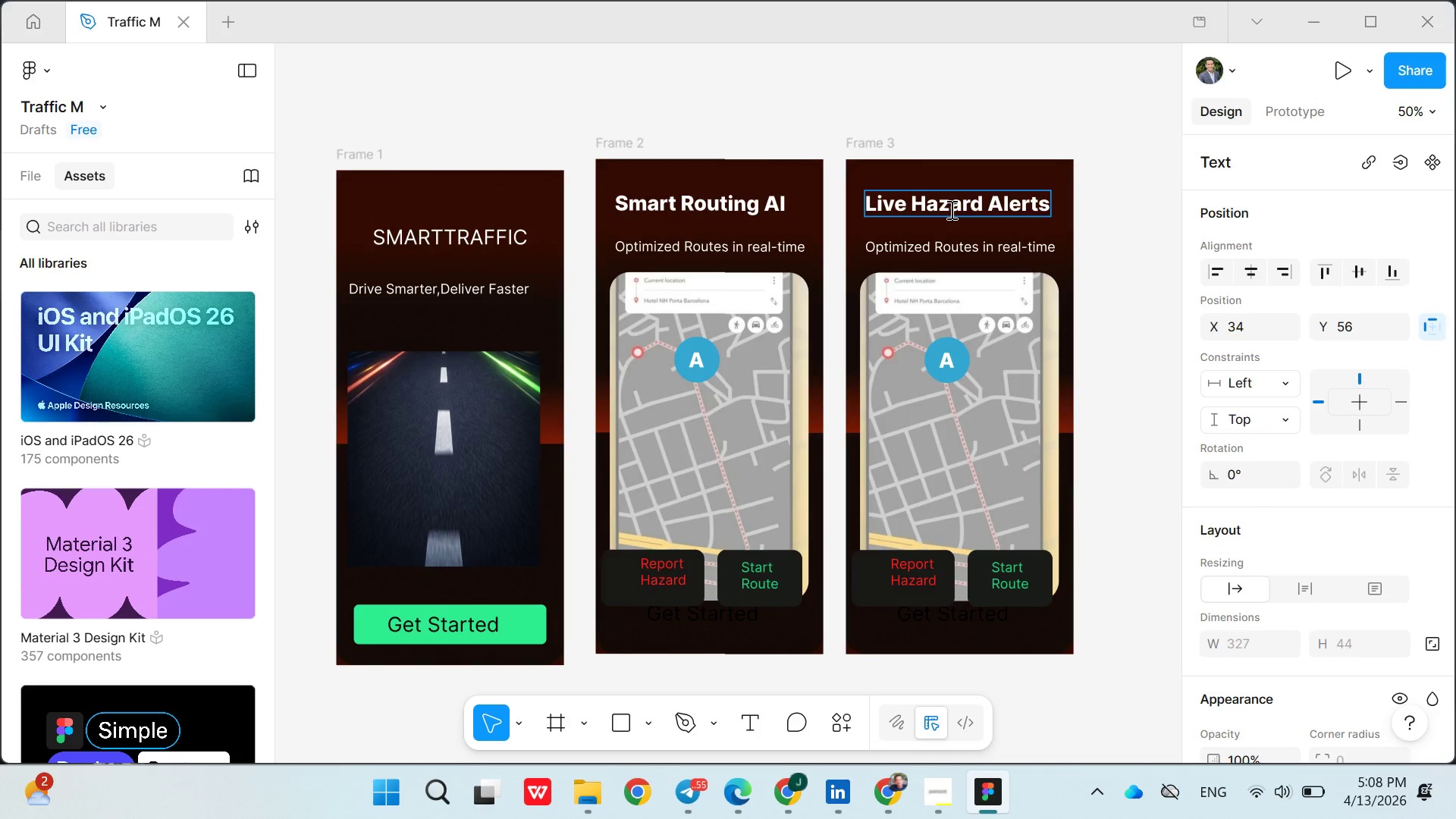 
wait(9.94)
 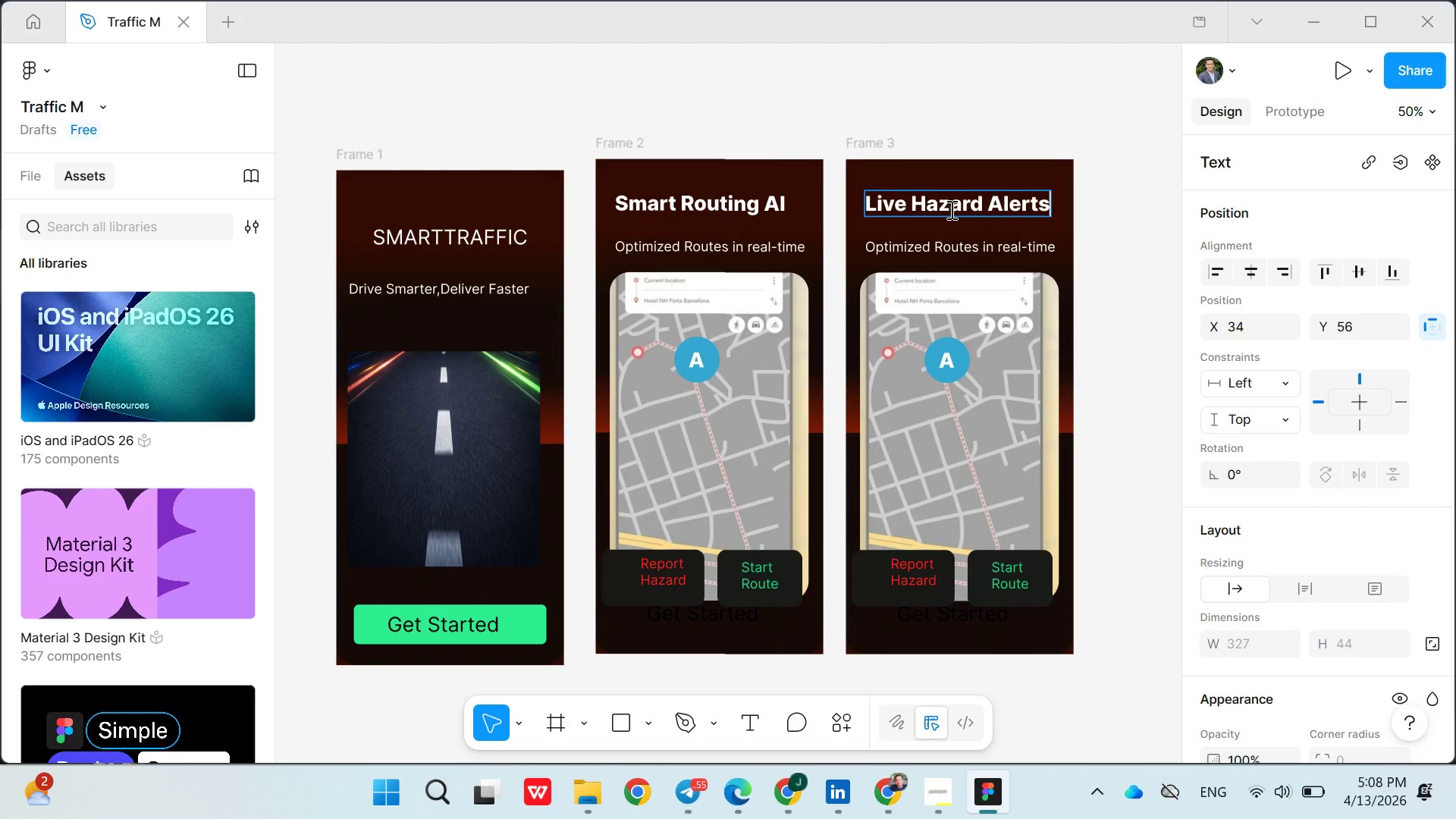 
left_click([615, 582])
 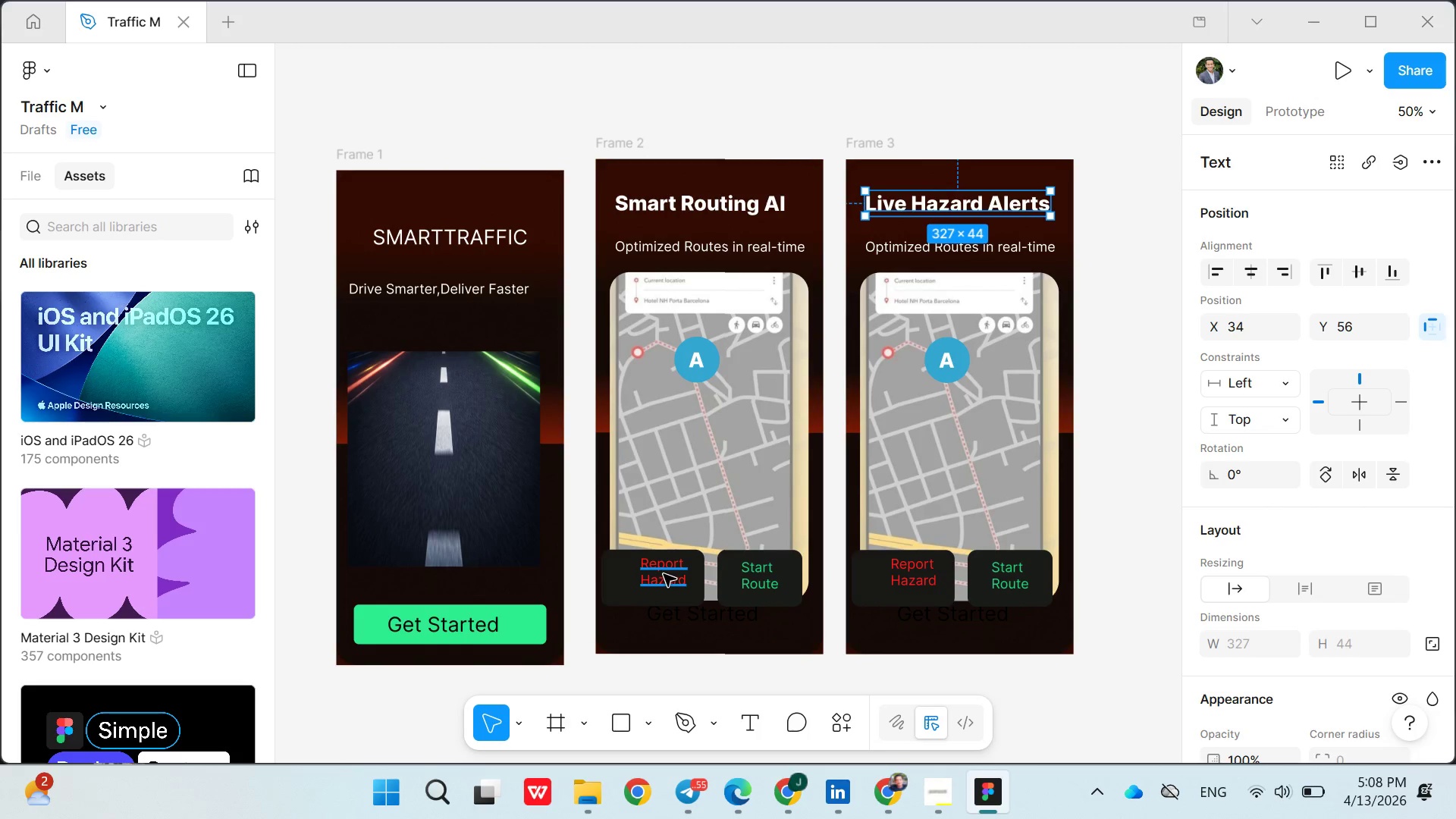 
key(Control+ControlLeft)
 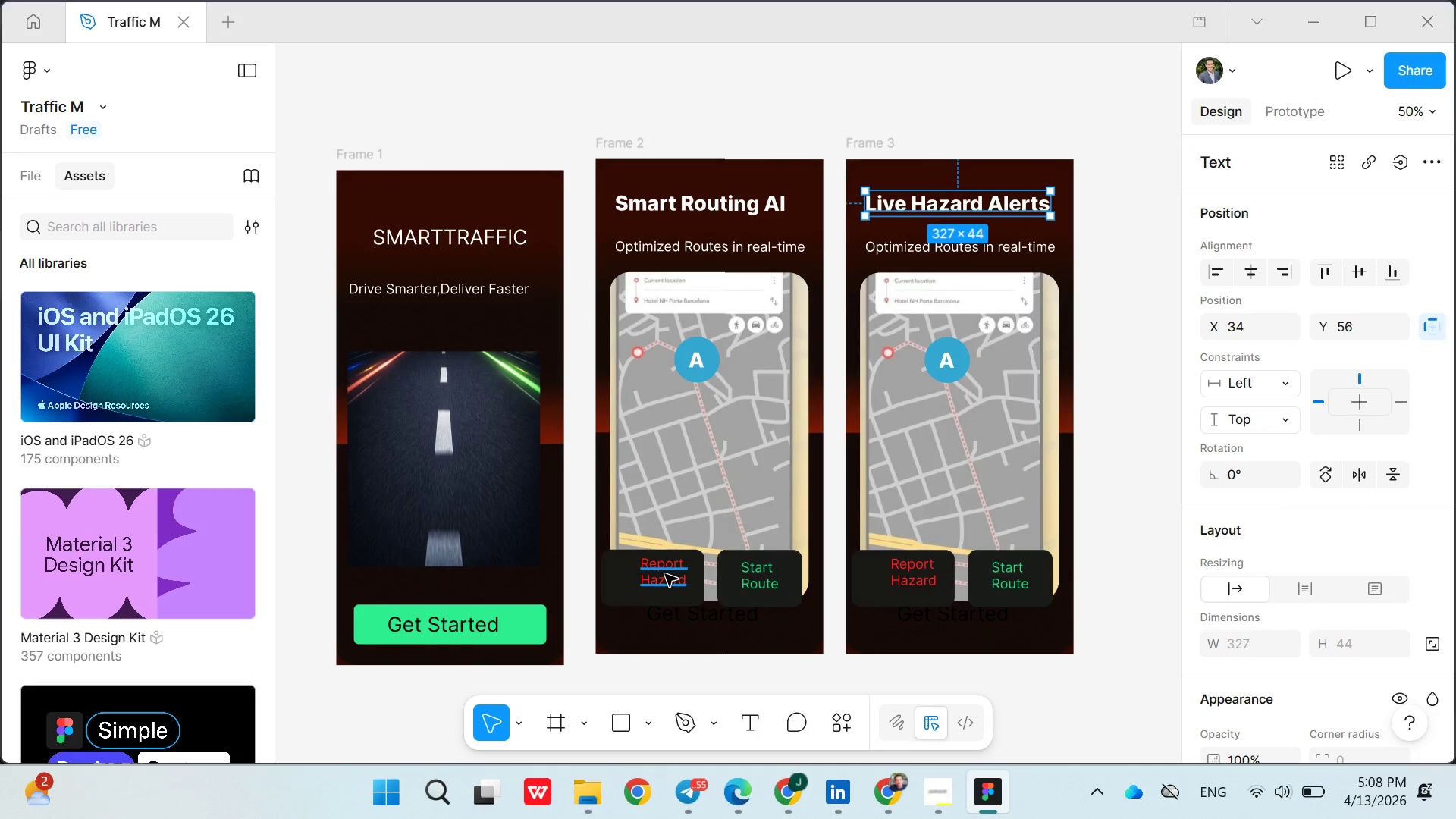 
hold_key(key=ShiftLeft, duration=0.92)
left_click([665, 574])
 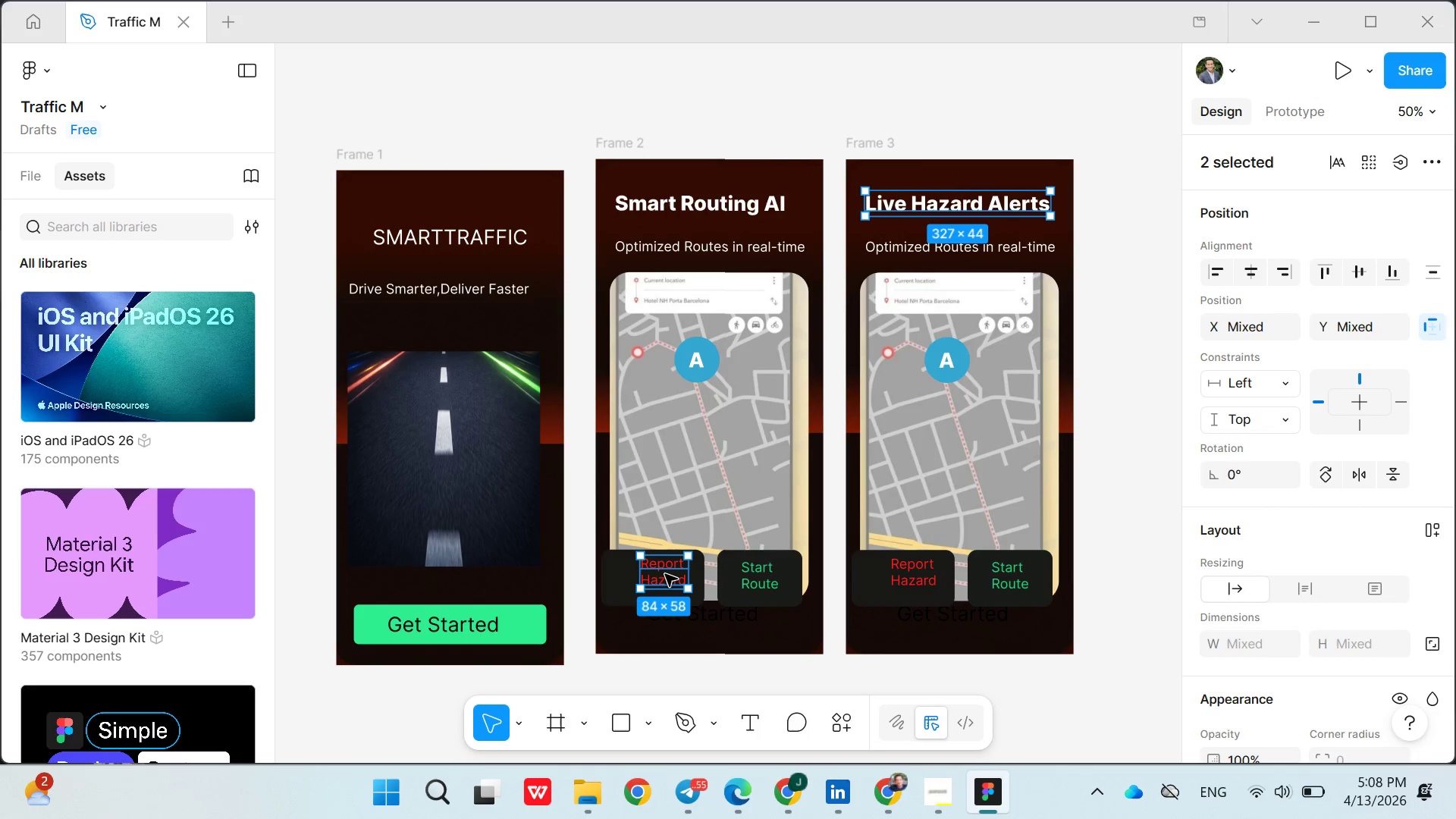 
hold_key(key=ControlLeft, duration=0.75)
 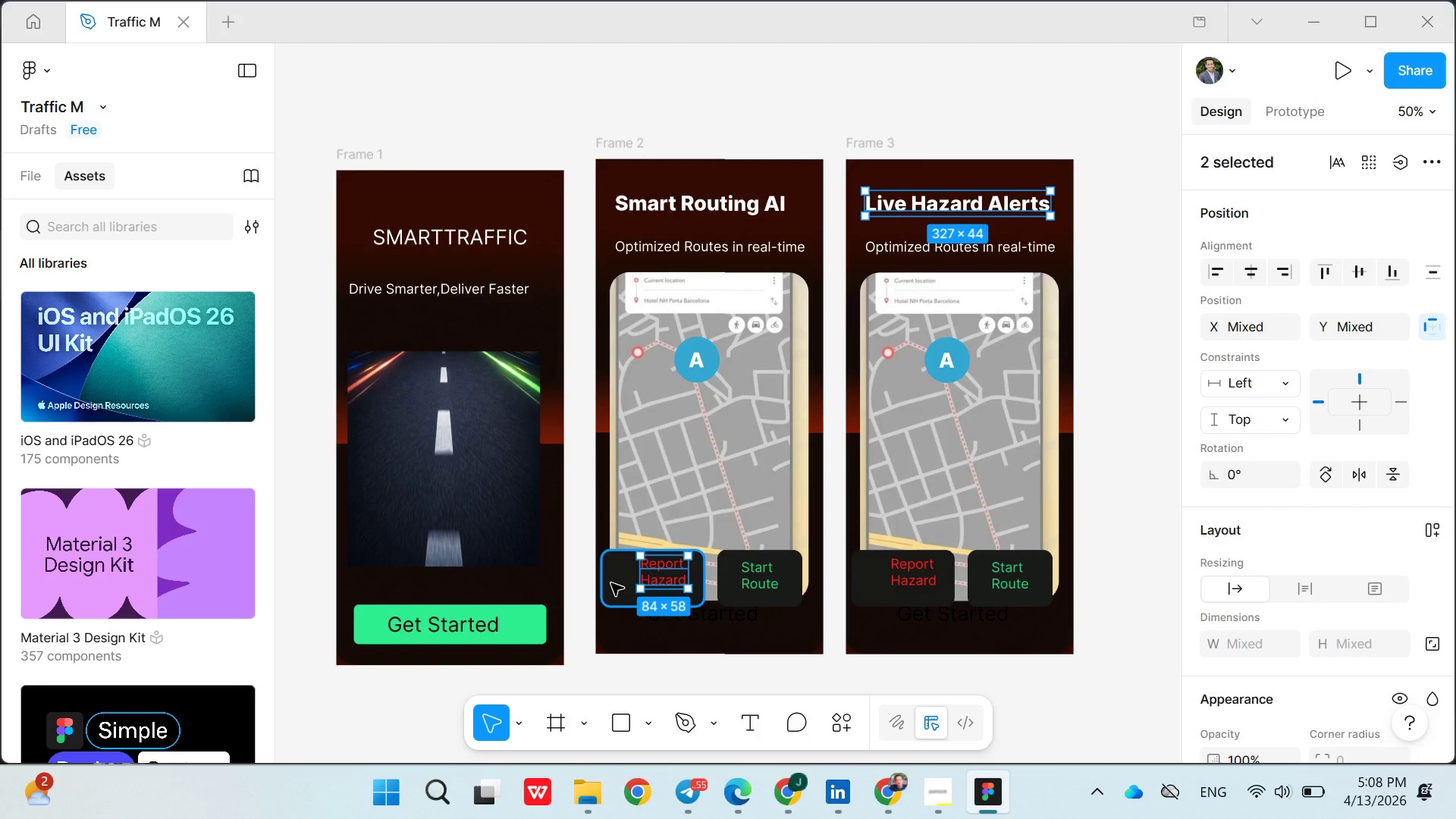 
hold_key(key=ShiftLeft, duration=1.51)
left_click([611, 583])
 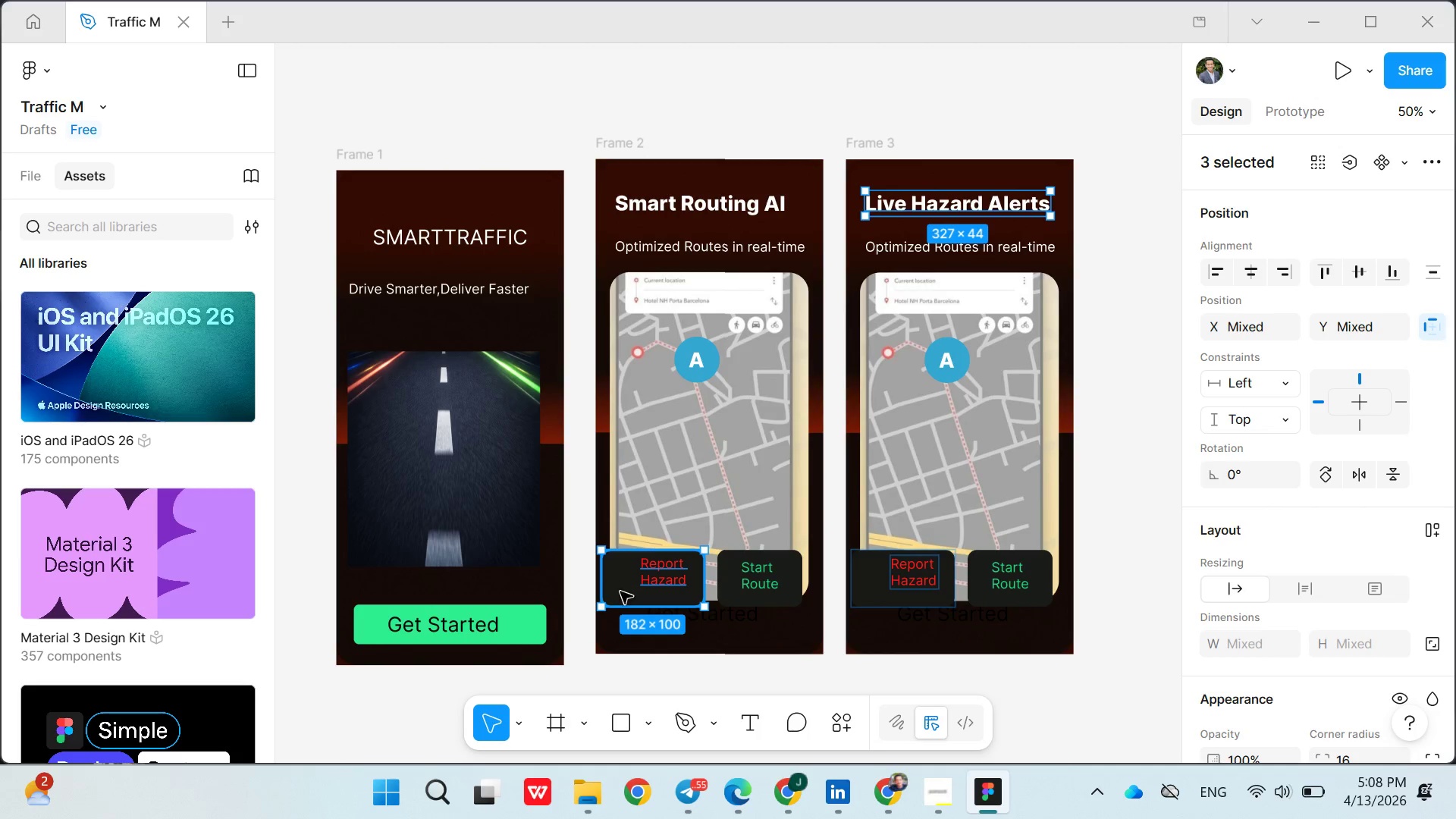 
hold_key(key=ShiftLeft, duration=1.5)
left_click([660, 585])
 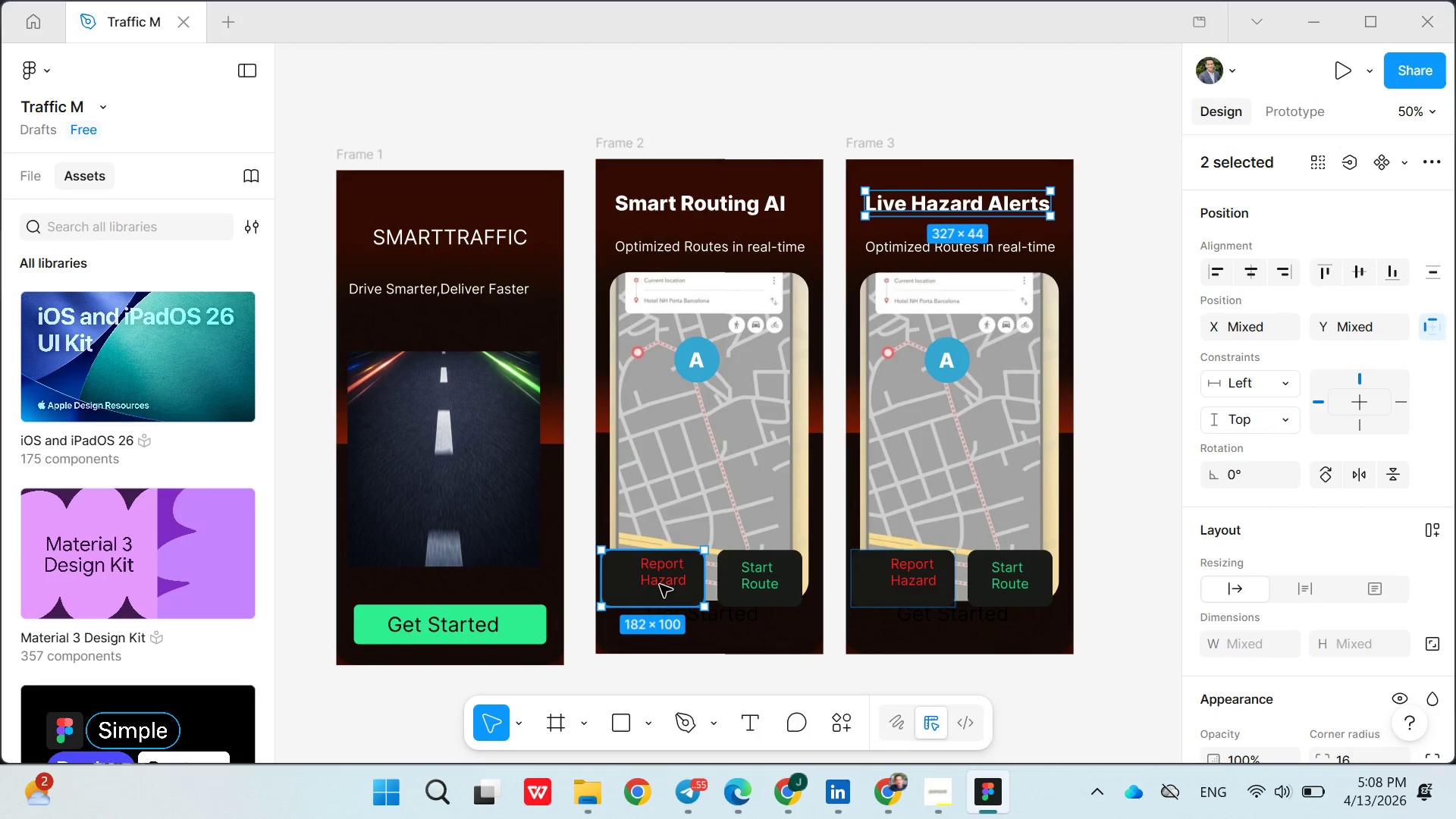 
left_click([660, 585])
 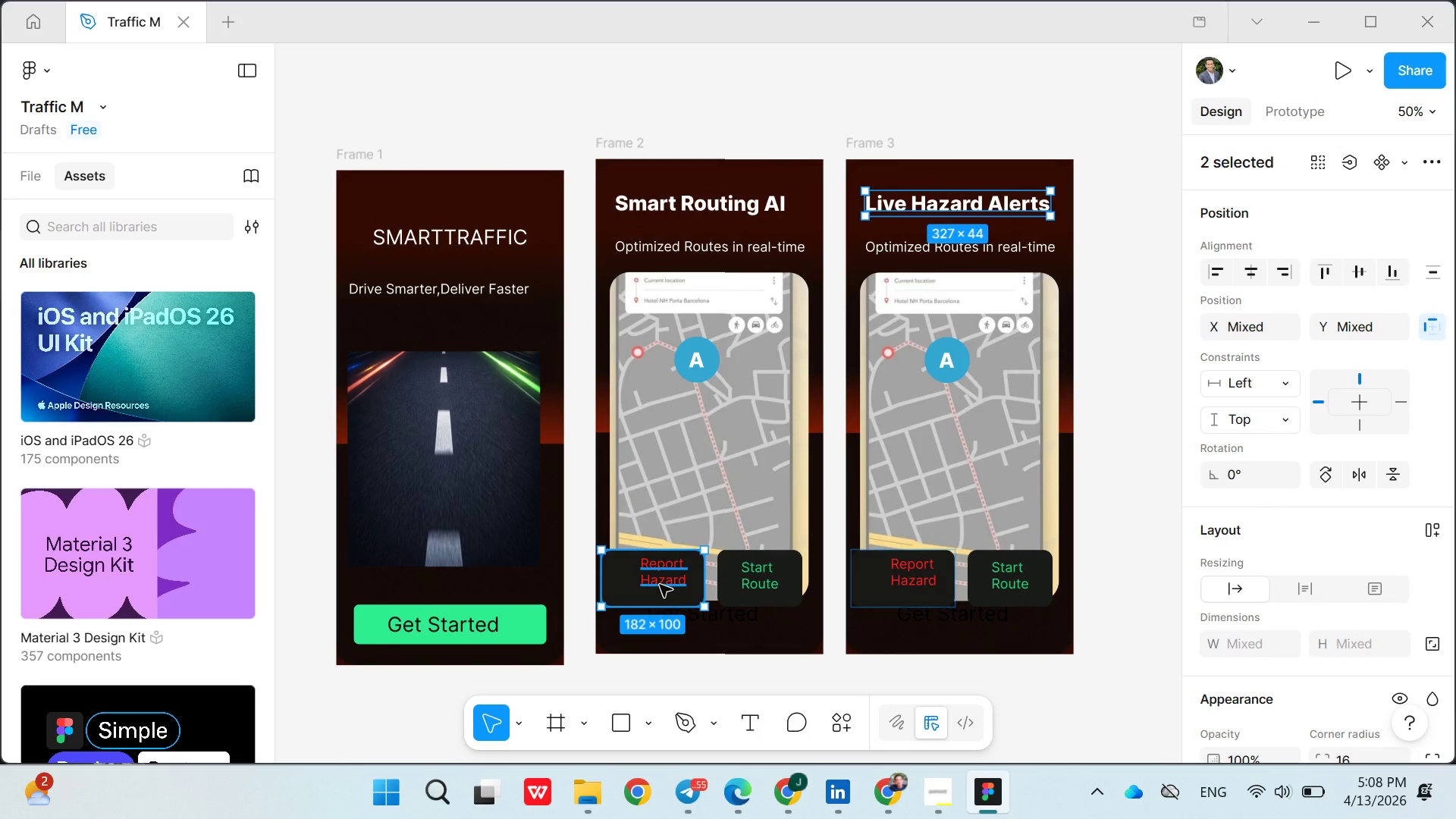 
hold_key(key=ShiftLeft, duration=0.42)
 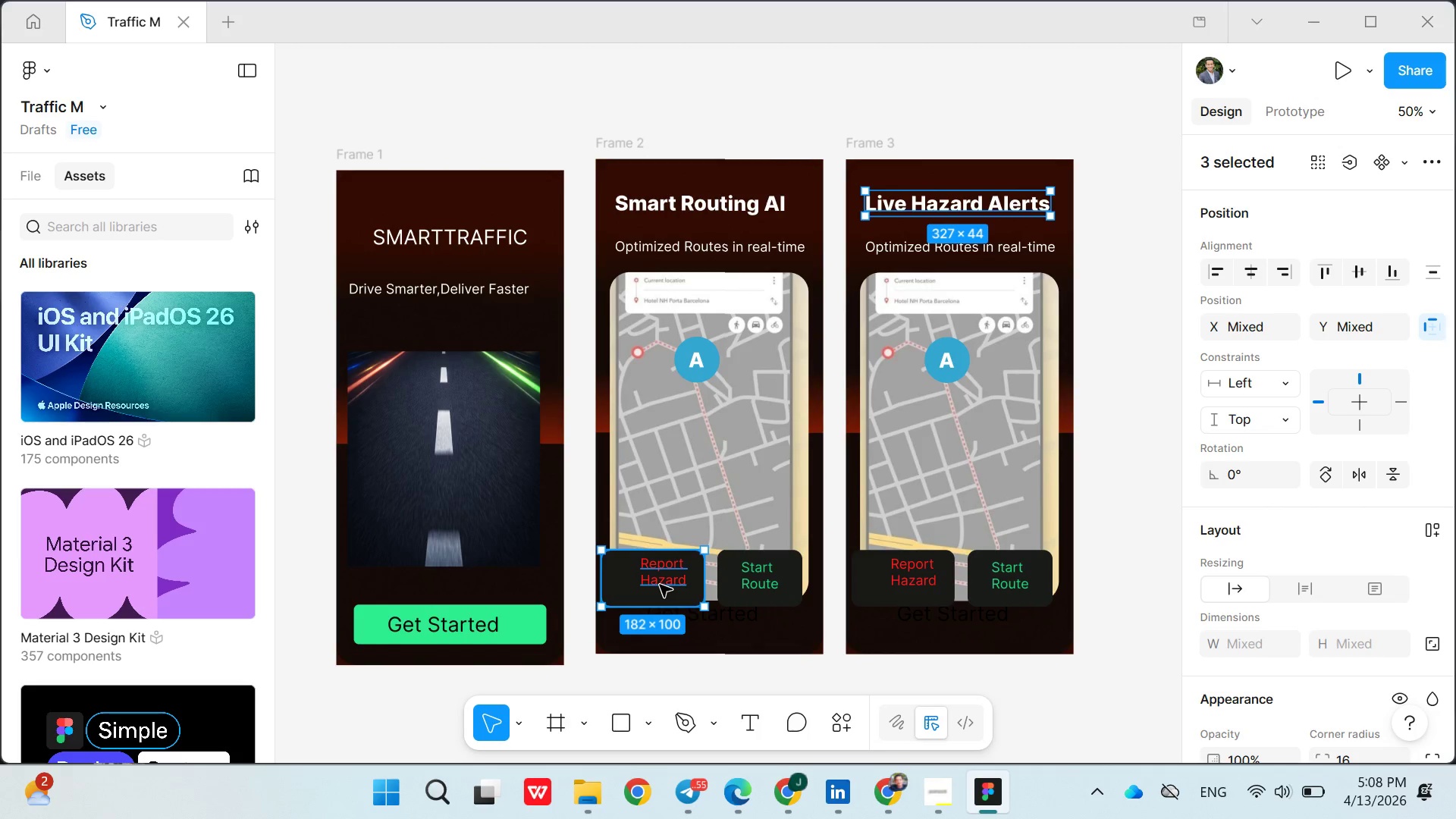 
key(Control+C)
 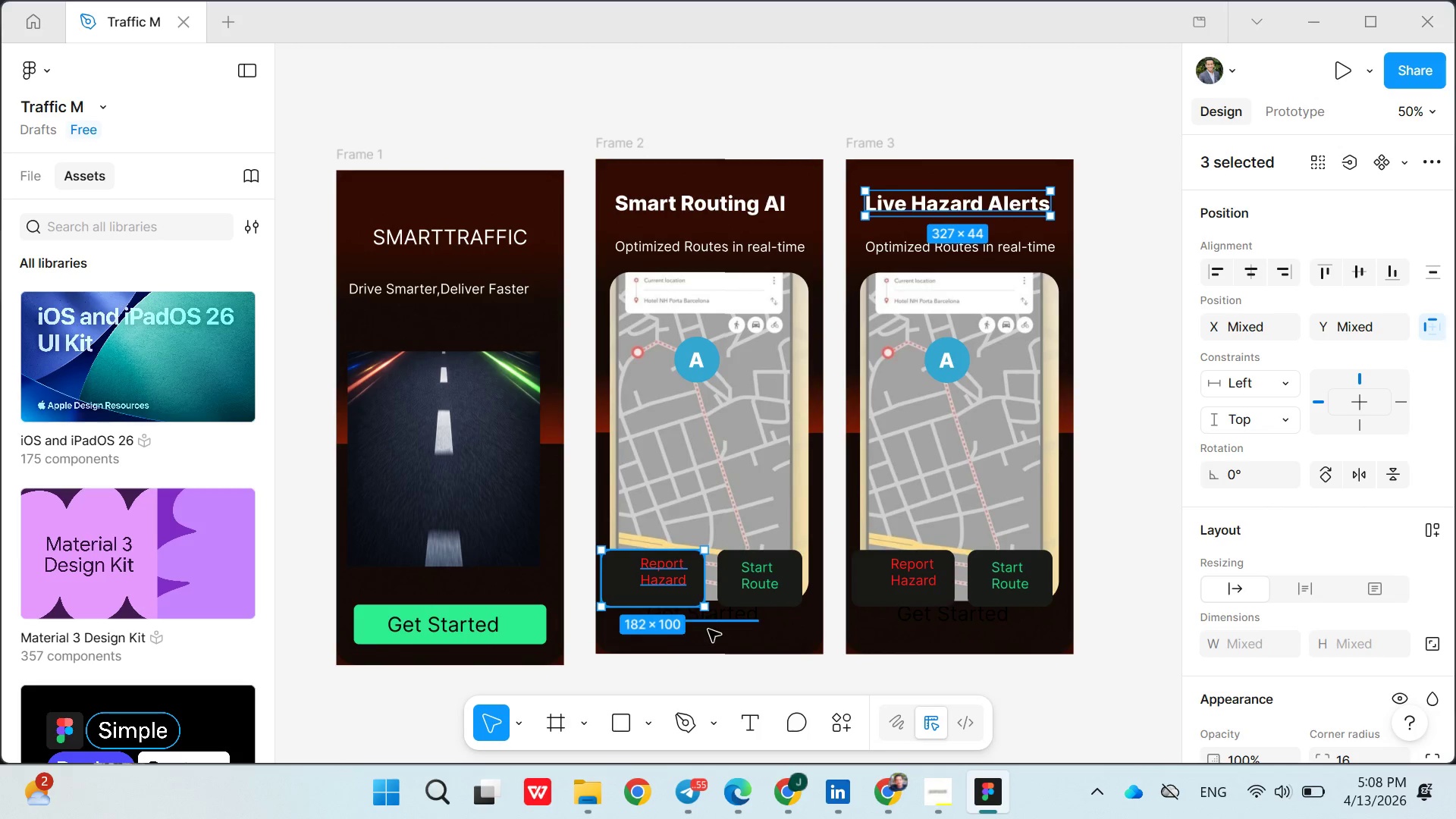 
left_click([711, 629])
 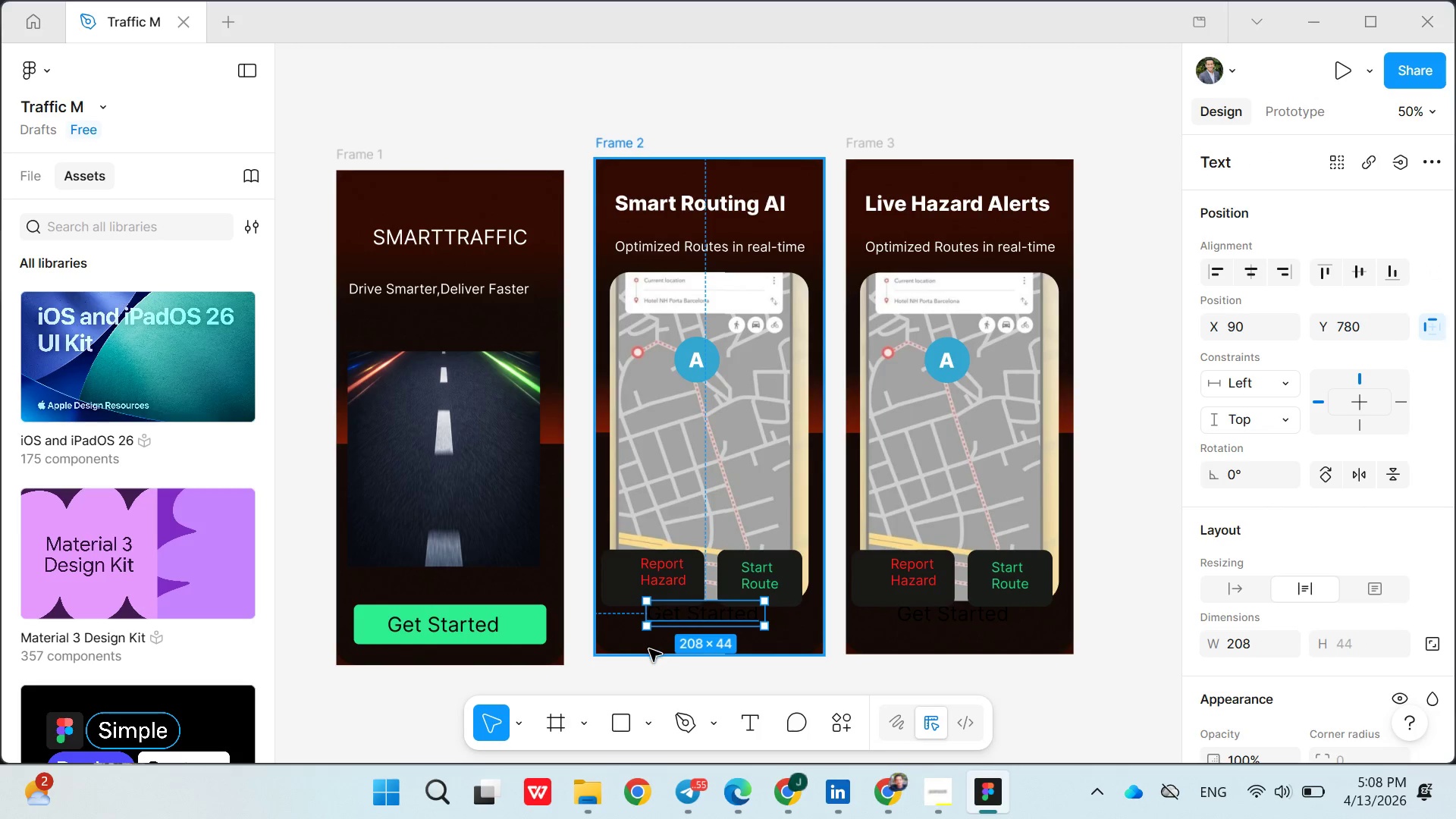 
left_click([647, 651])
 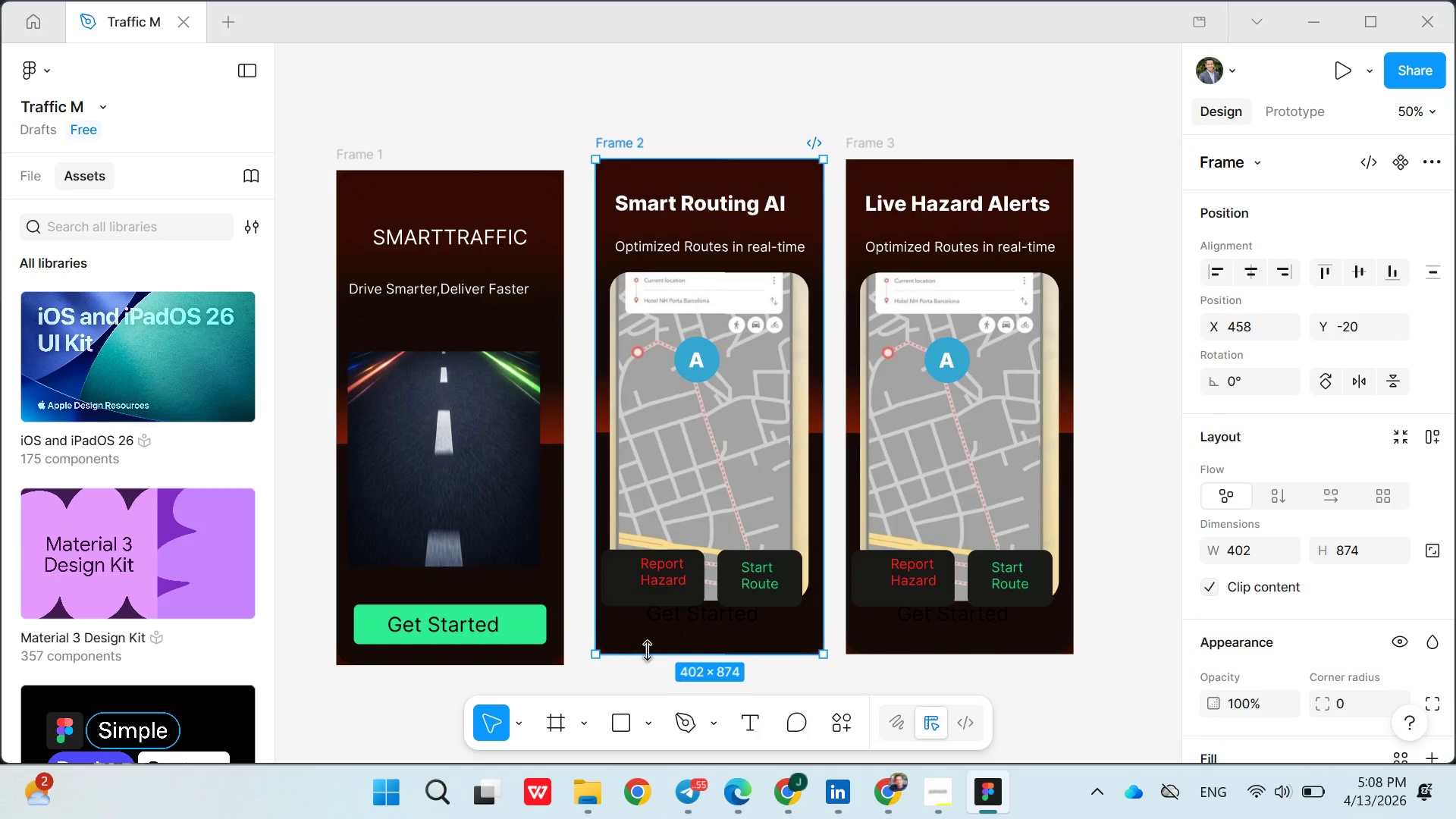 
key(Control+V)
 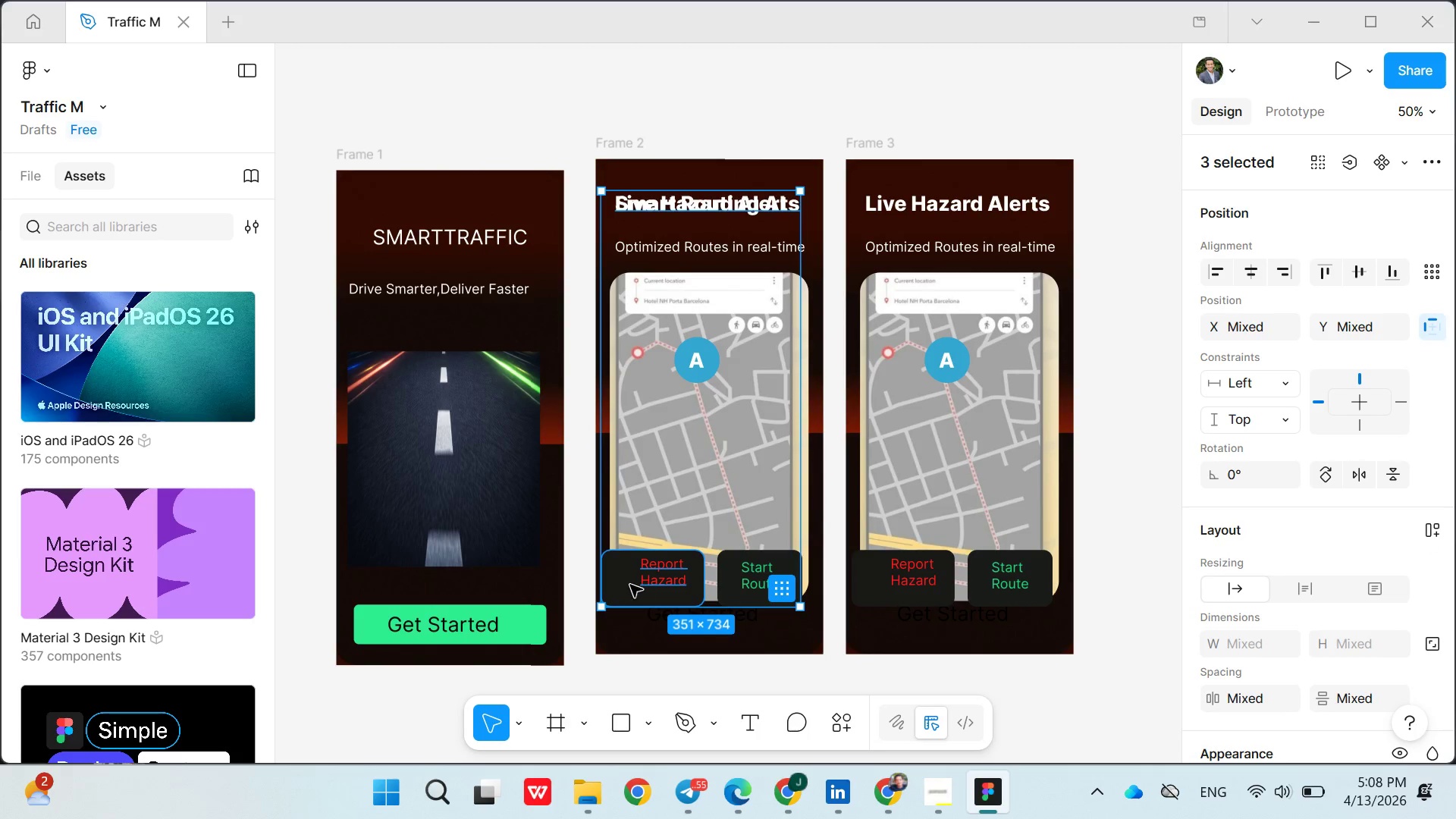 
left_click_drag(start_coordinate=[629, 583], to_coordinate=[644, 644])
 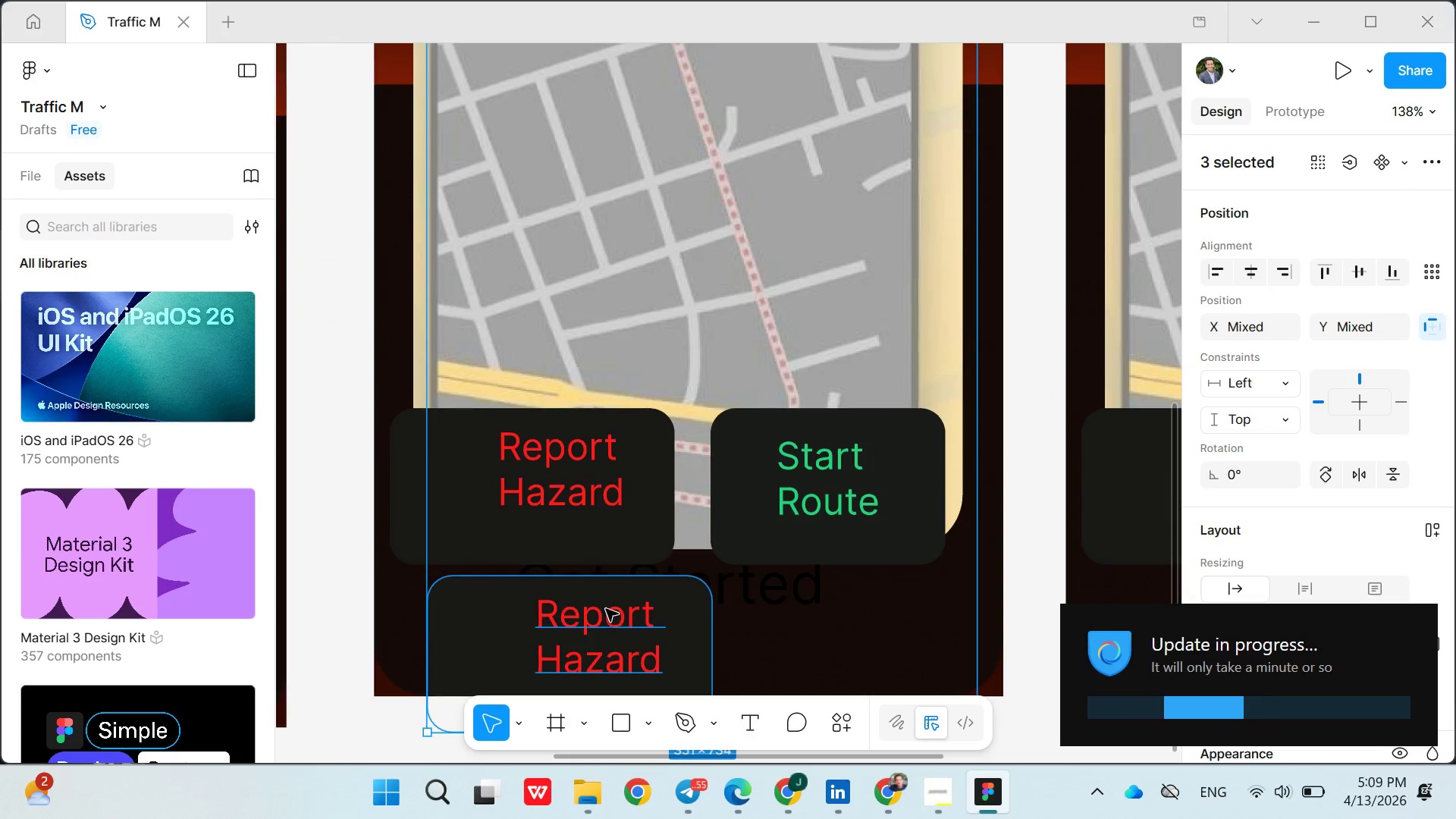 
wait(6.64)
 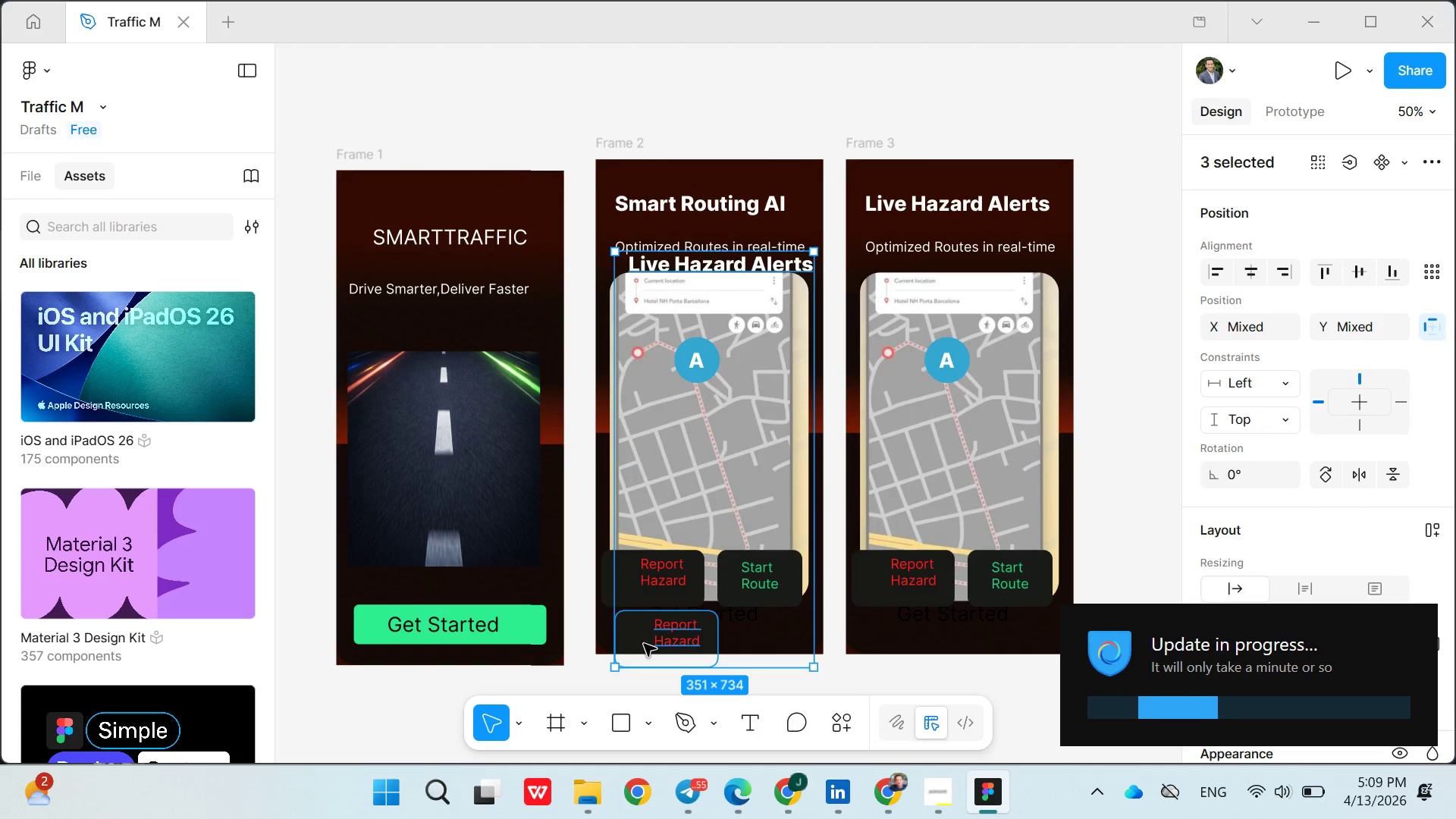 
left_click([643, 515])
 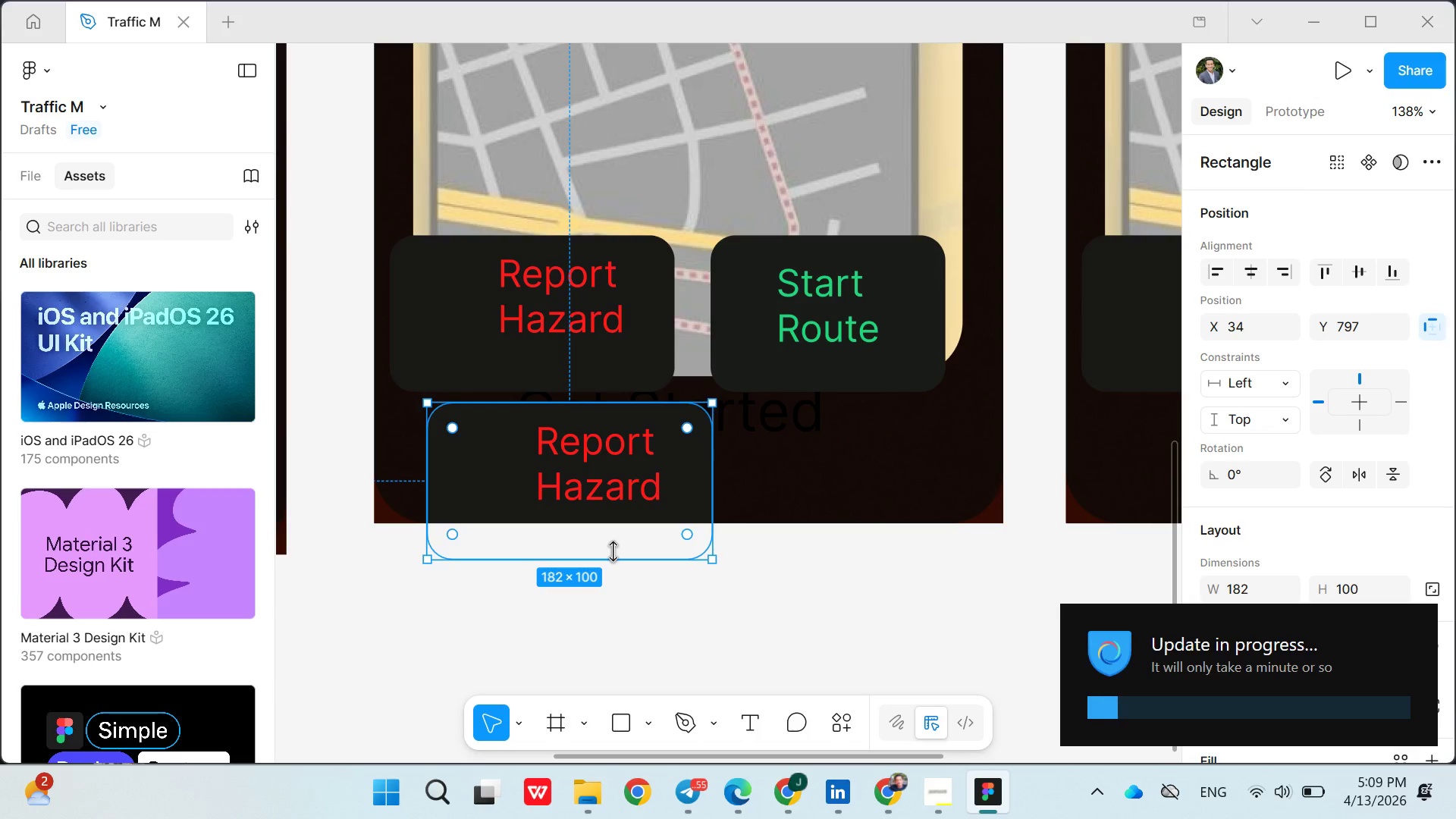 
left_click_drag(start_coordinate=[613, 551], to_coordinate=[615, 502])
 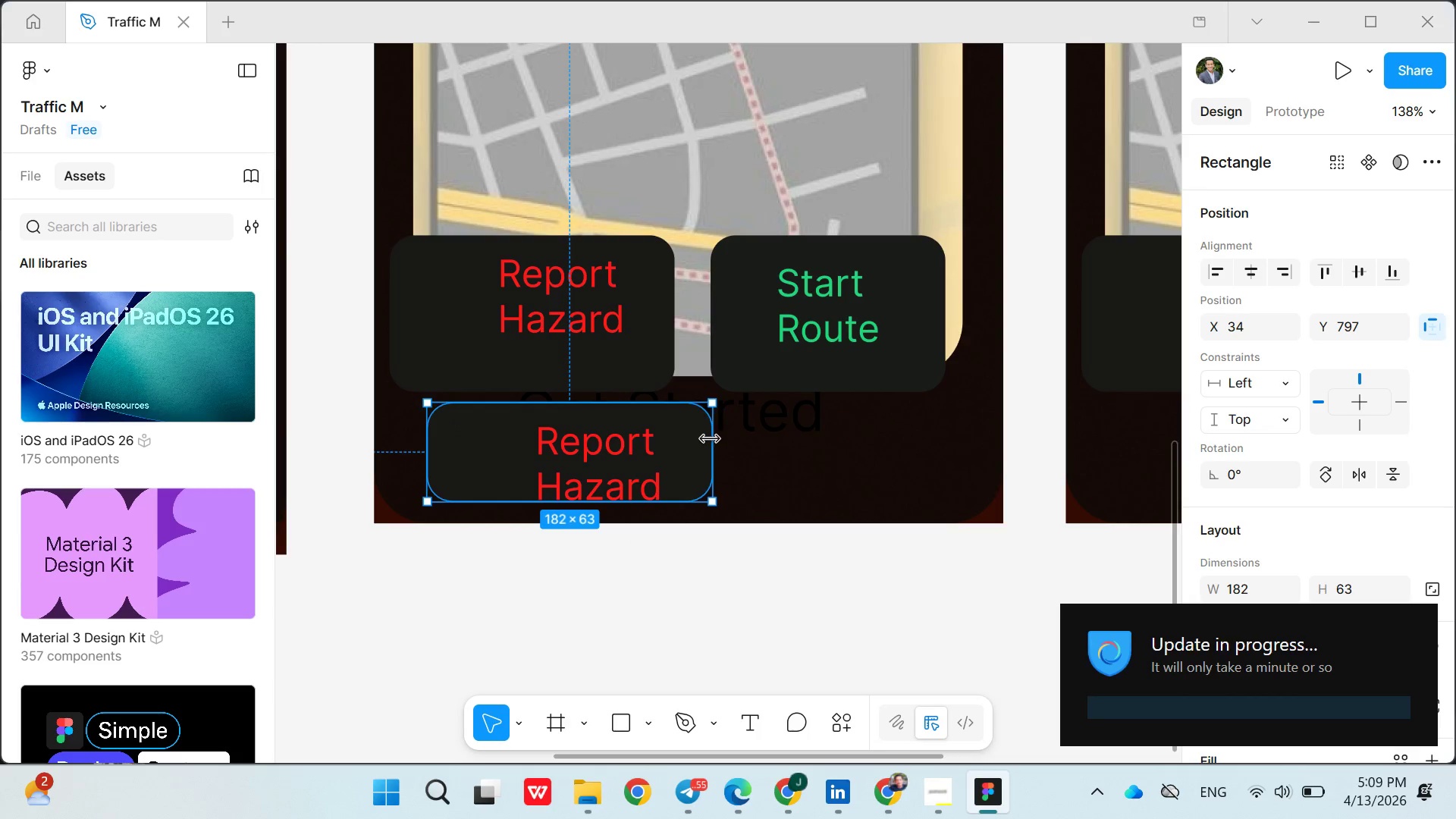 
left_click_drag(start_coordinate=[710, 439], to_coordinate=[668, 457])
 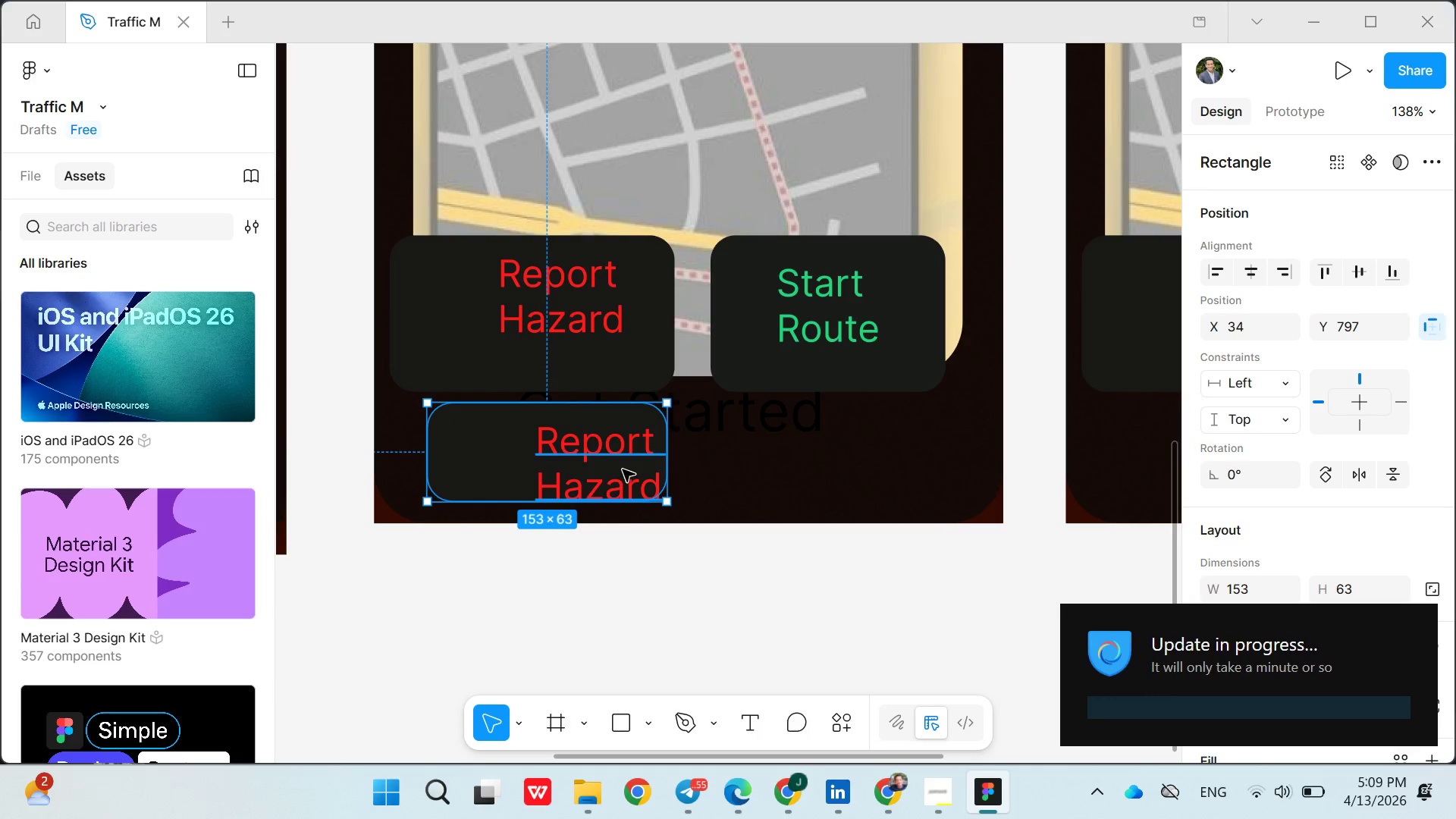 
left_click([622, 469])
 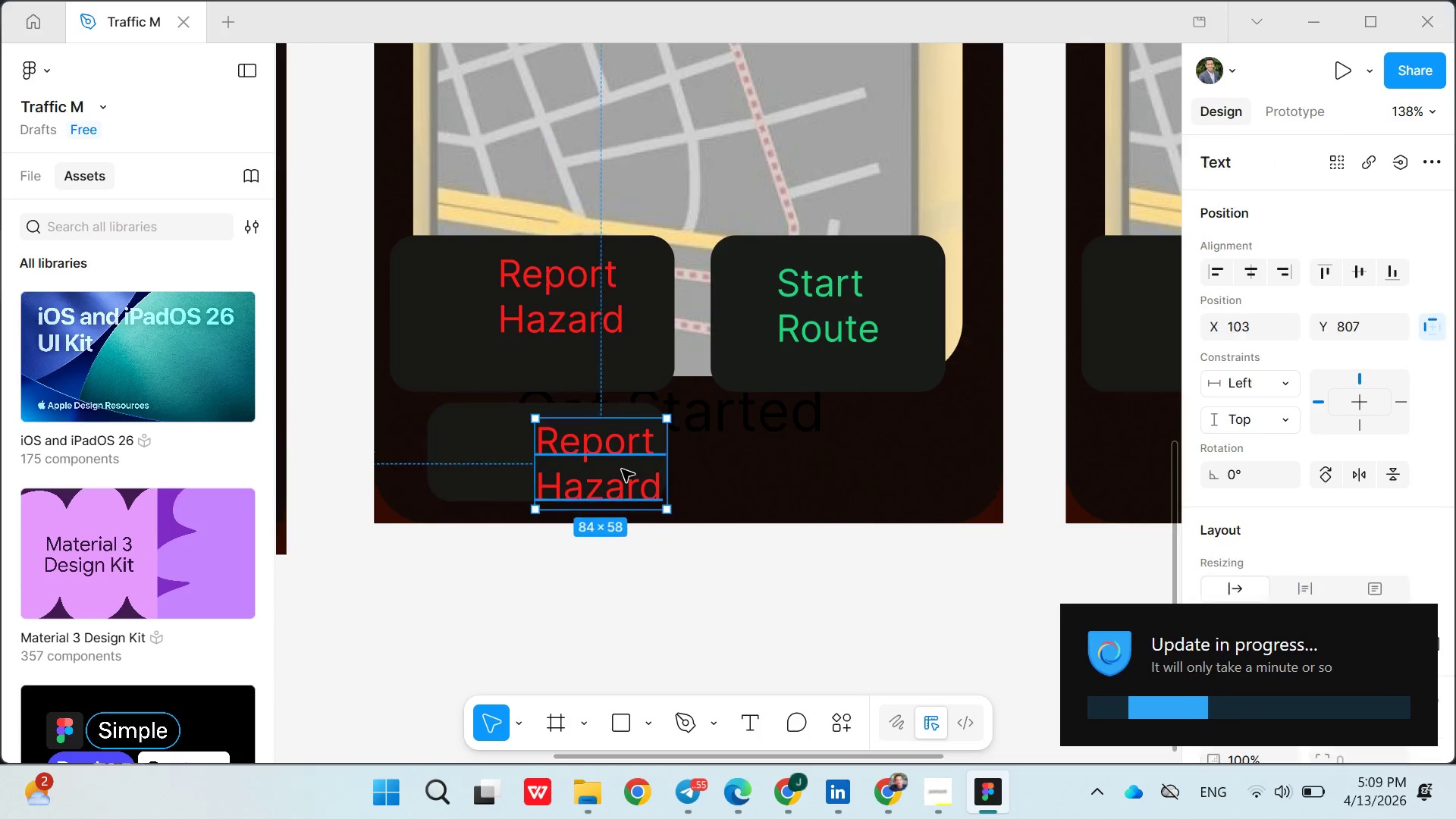 
left_click_drag(start_coordinate=[622, 469], to_coordinate=[587, 469])
 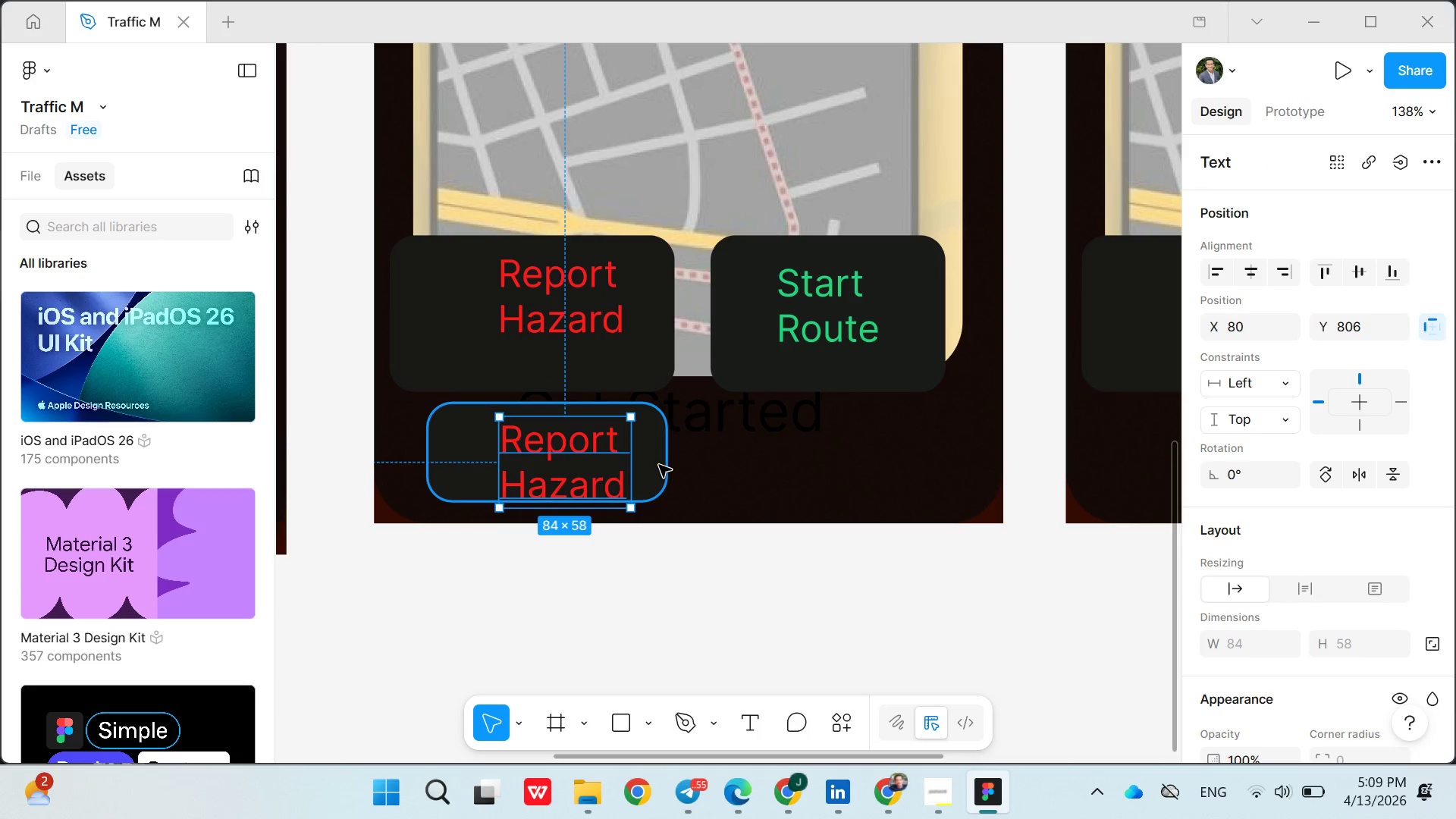 
left_click([659, 465])
 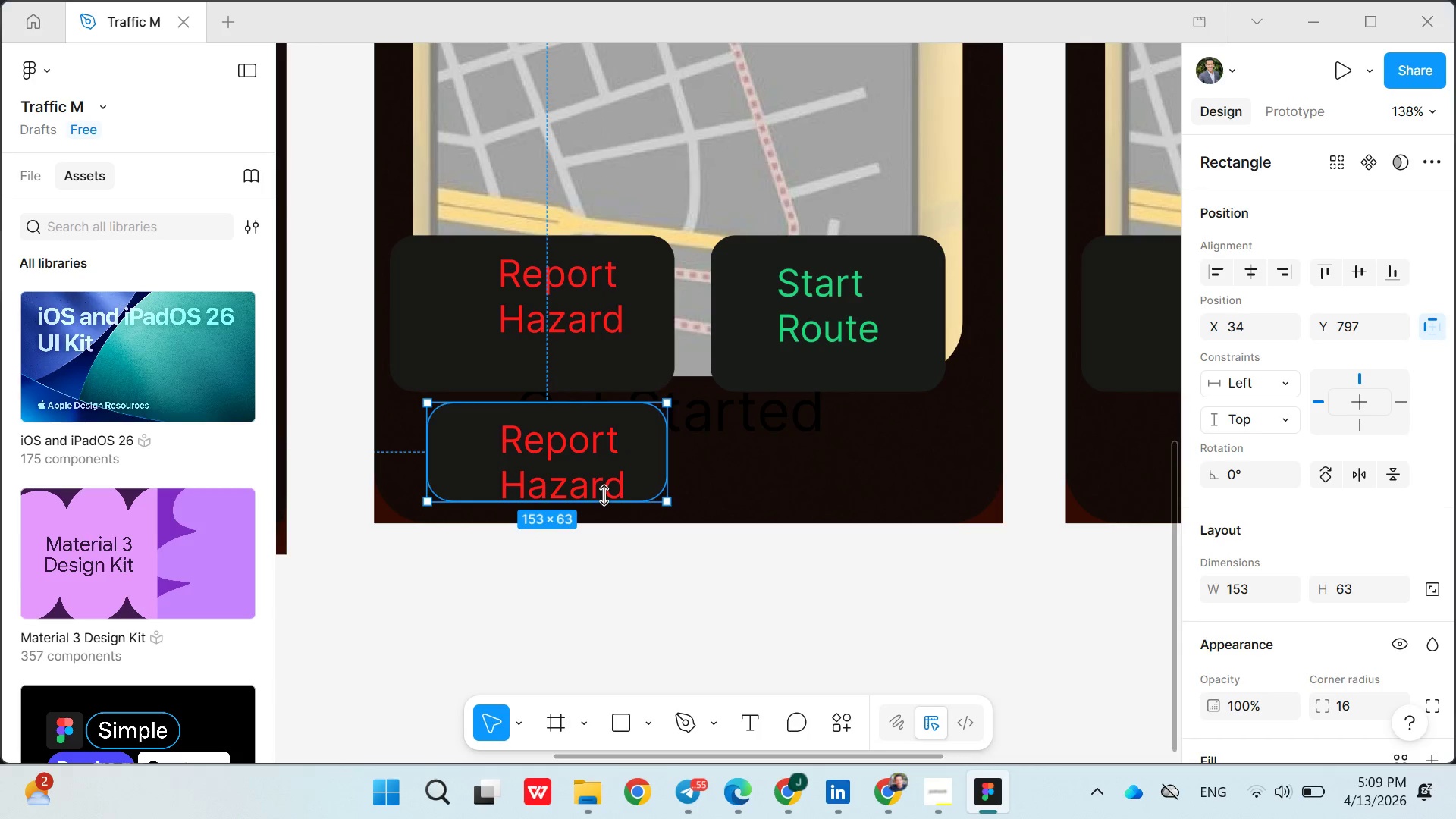 
left_click([604, 495])
 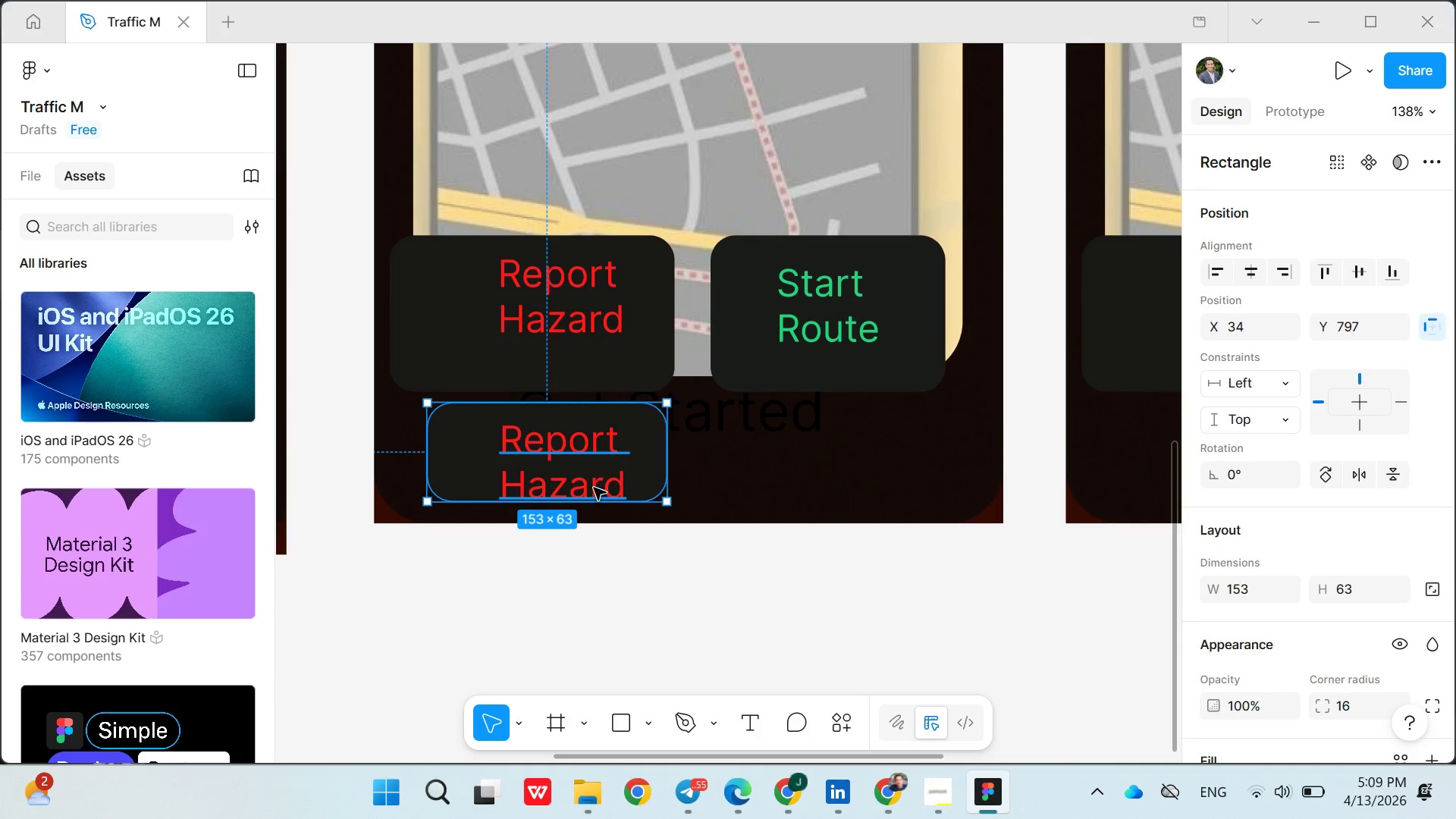 
double_click([594, 488])
 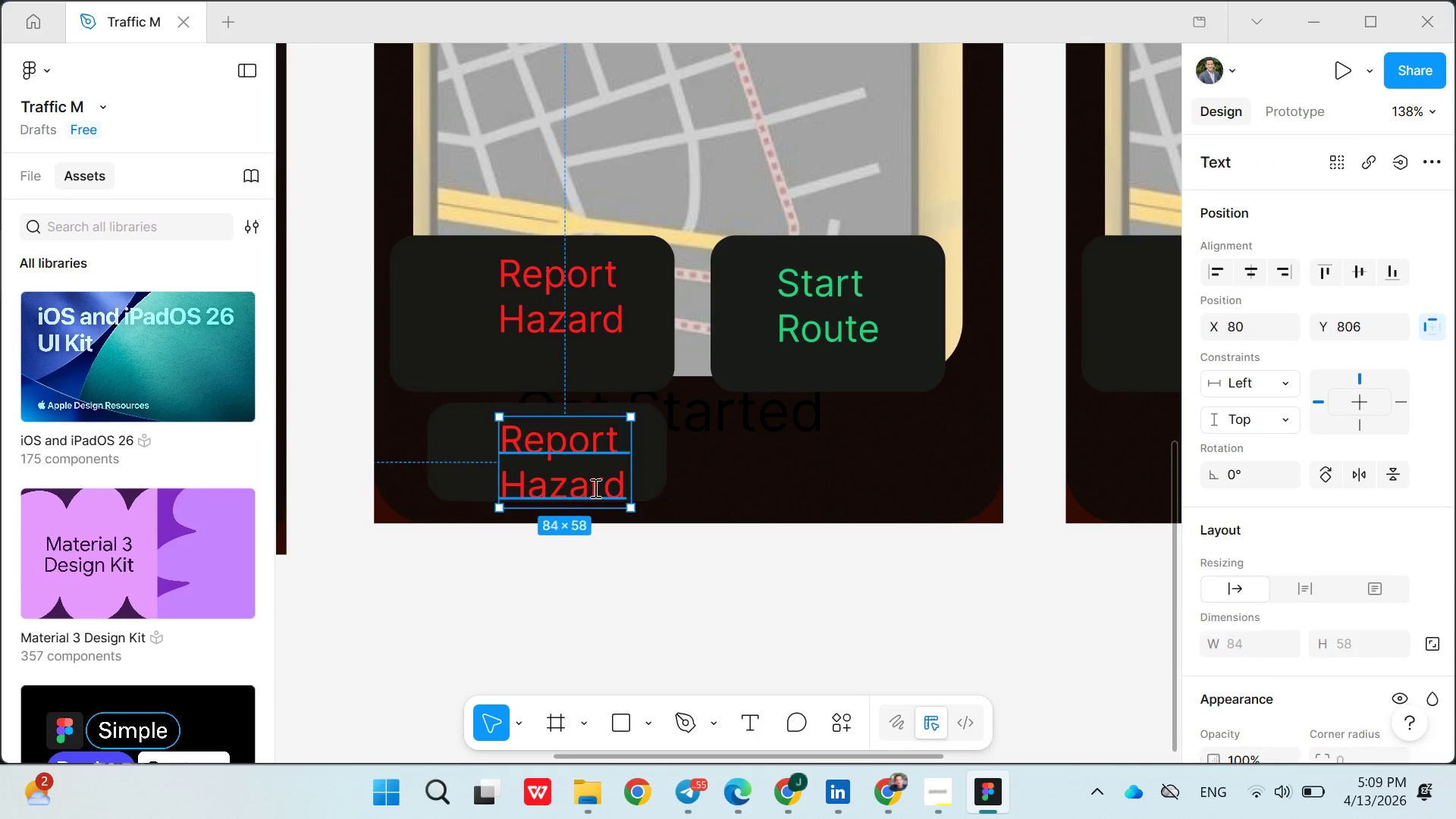 
triple_click([594, 488])
 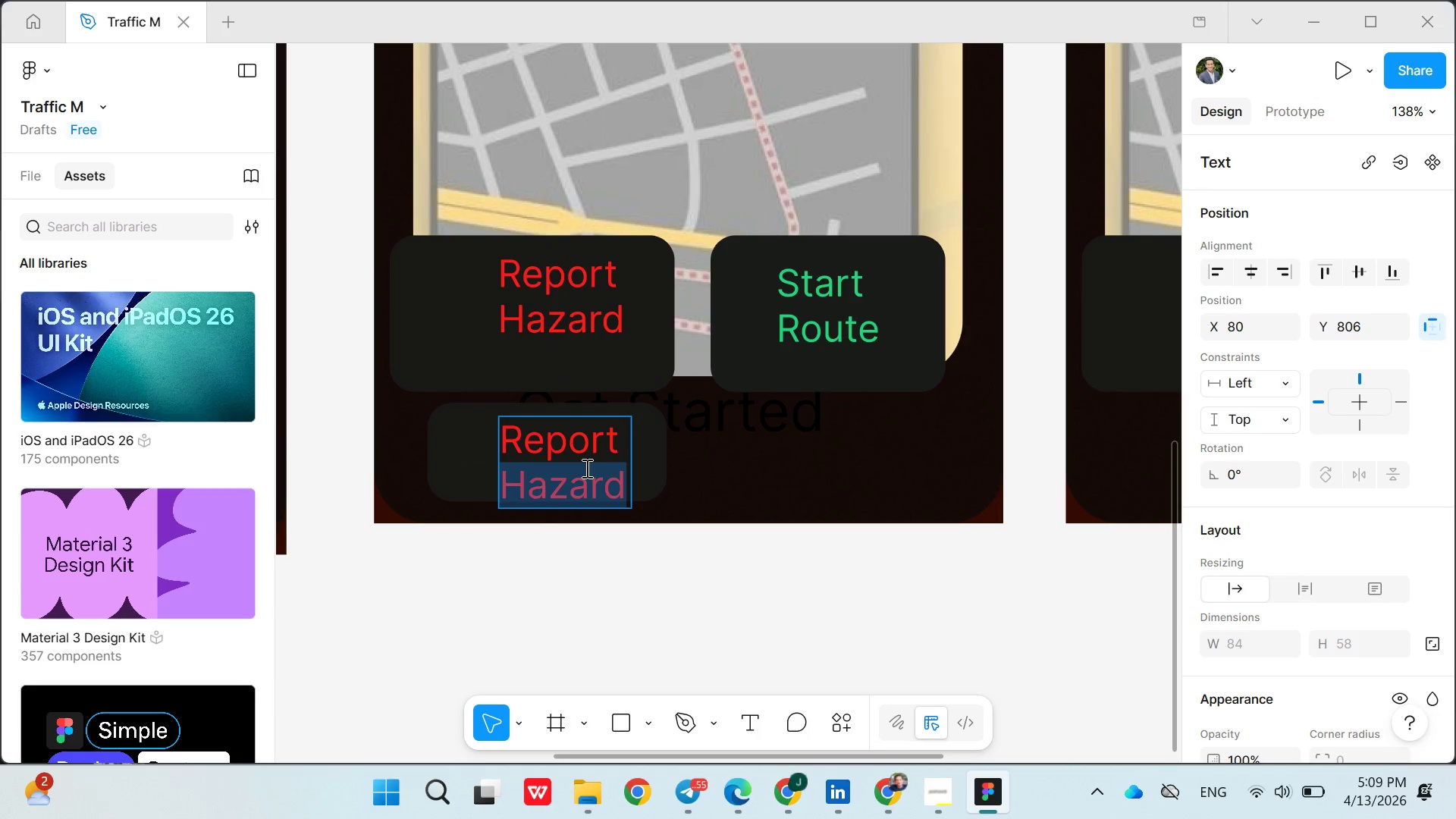 
triple_click([594, 488])
 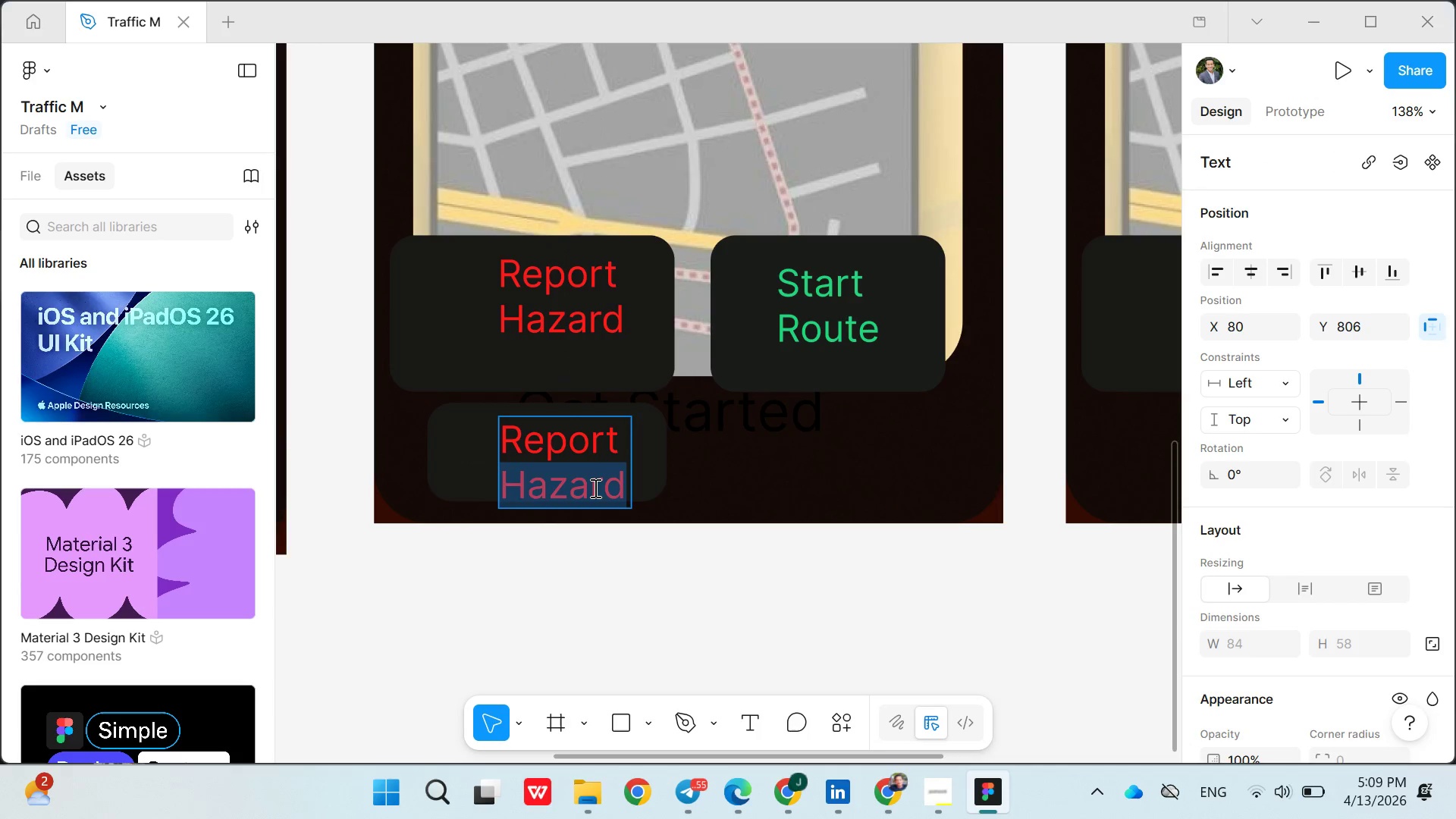 
key(Control+A)
 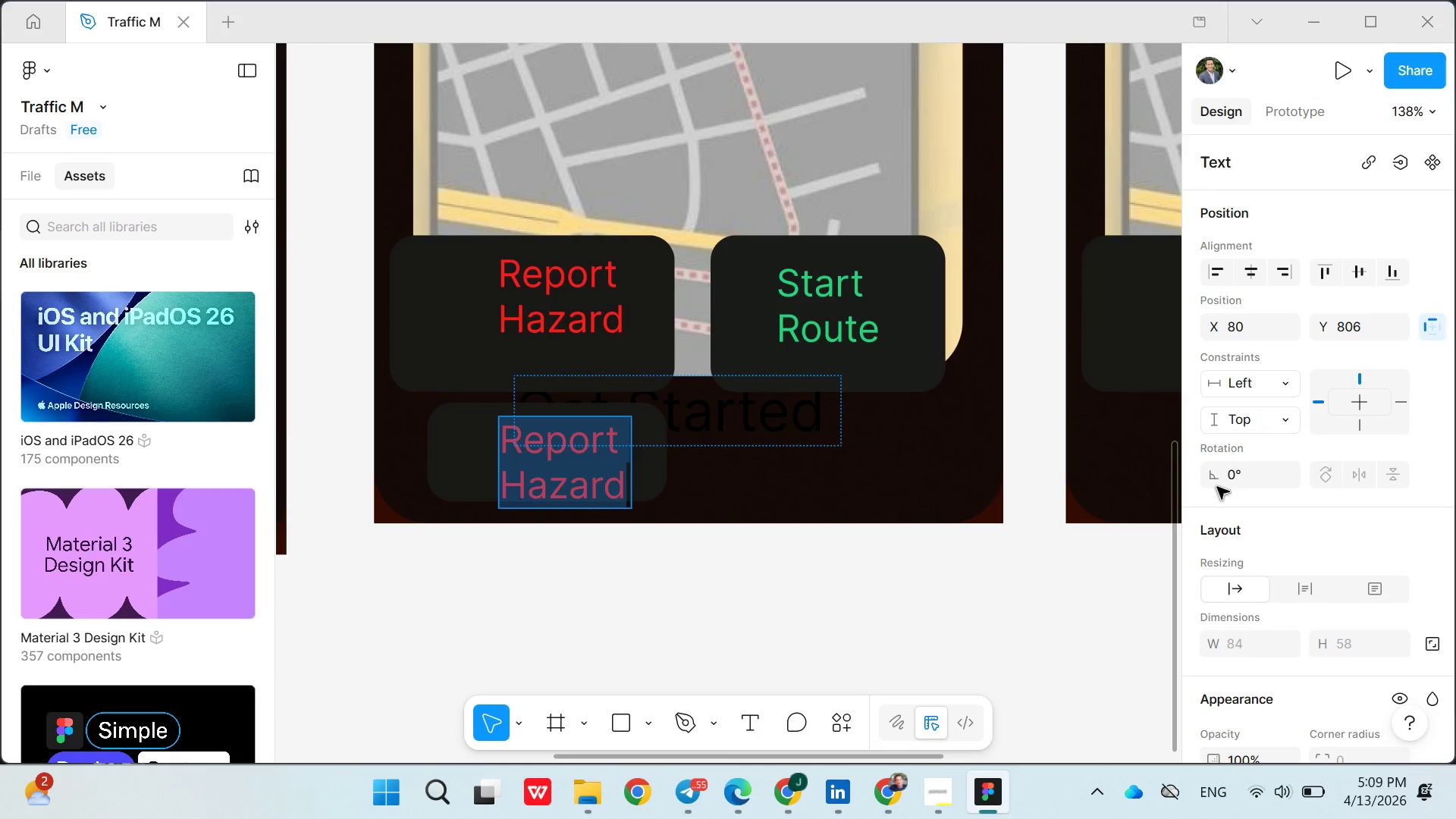 
mouse_move([1402, 491])
 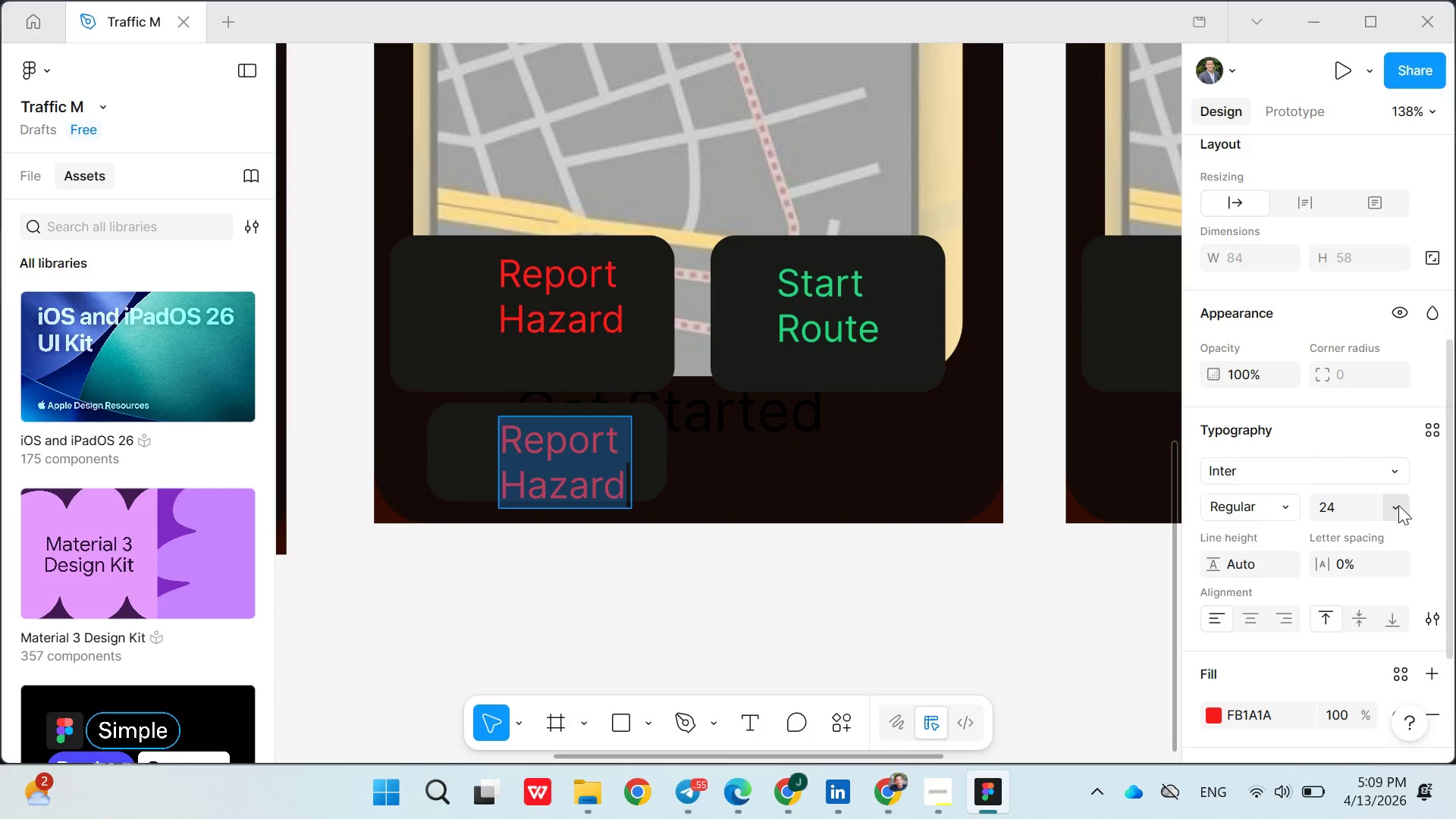 
left_click([1398, 505])
 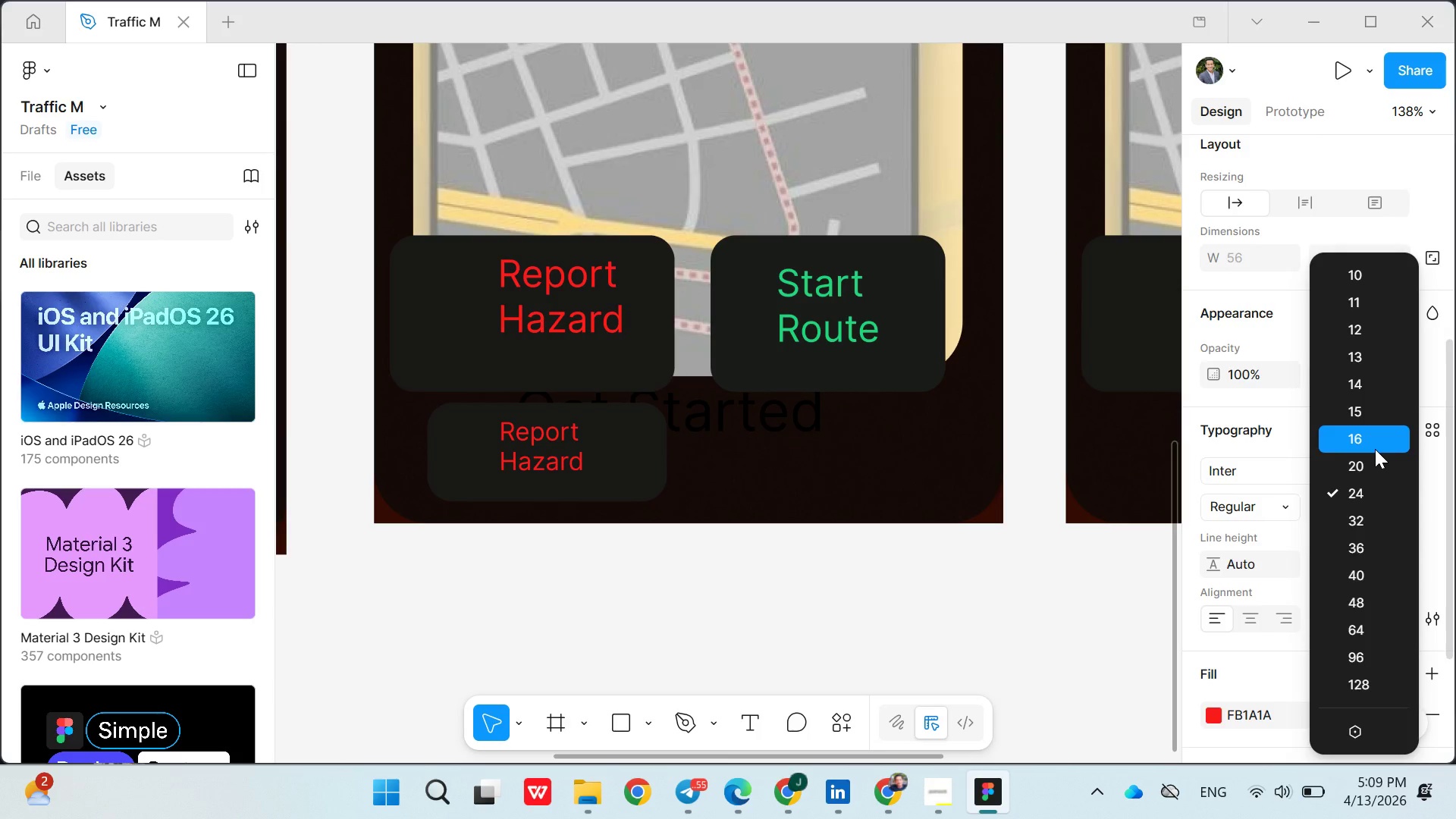 
left_click([1375, 449])
 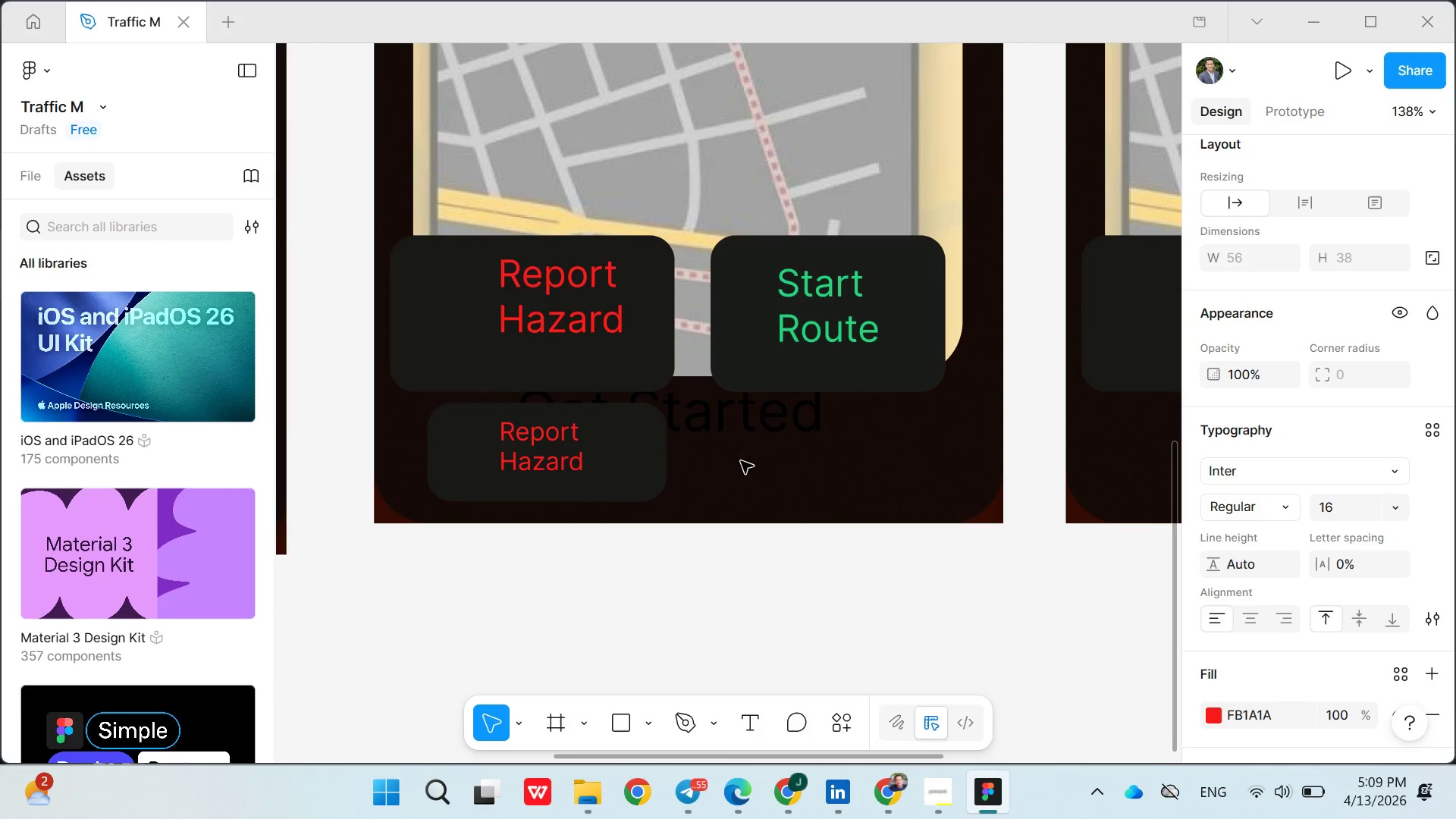 
left_click([740, 460])
 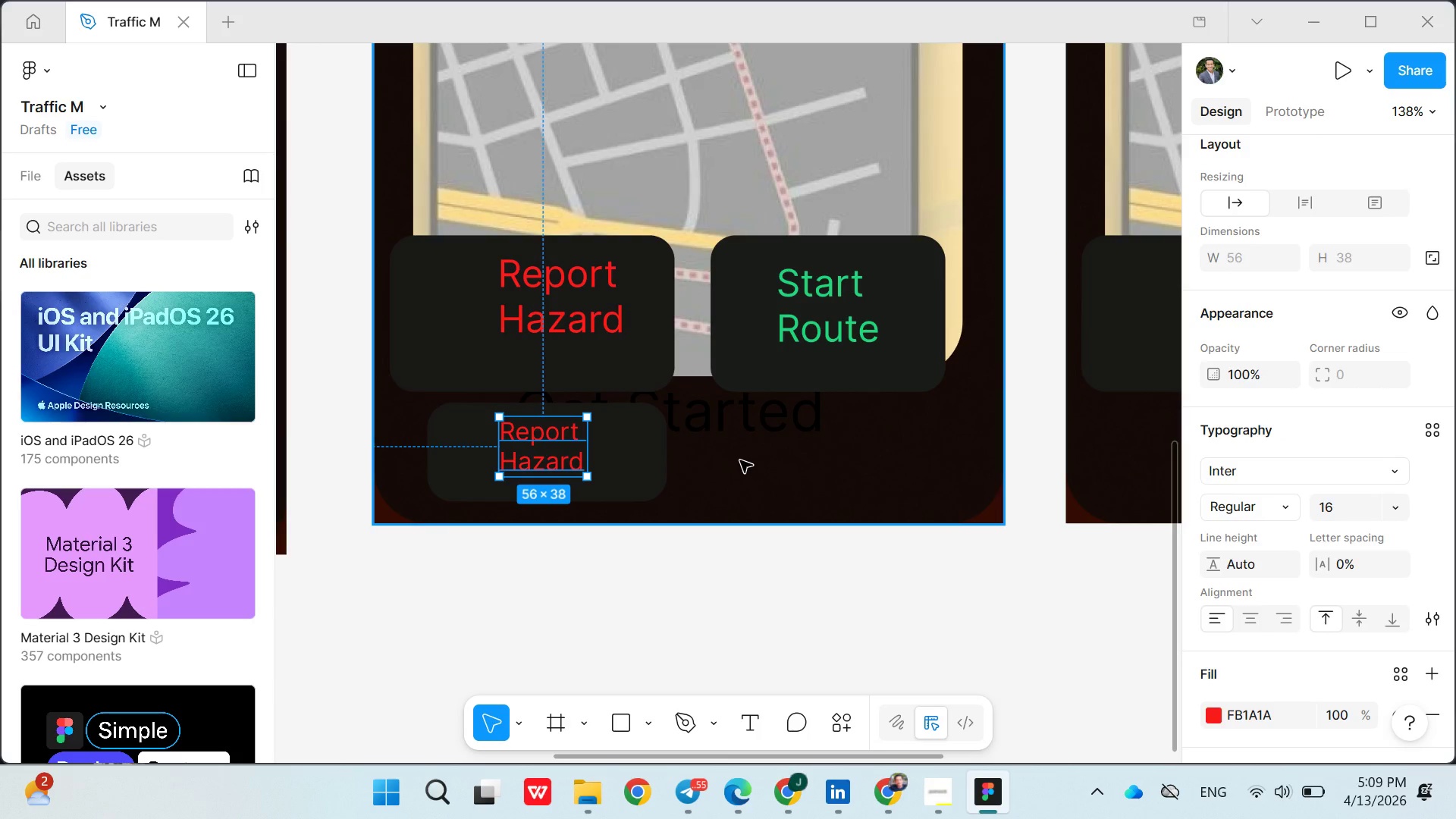 
wait(9.62)
 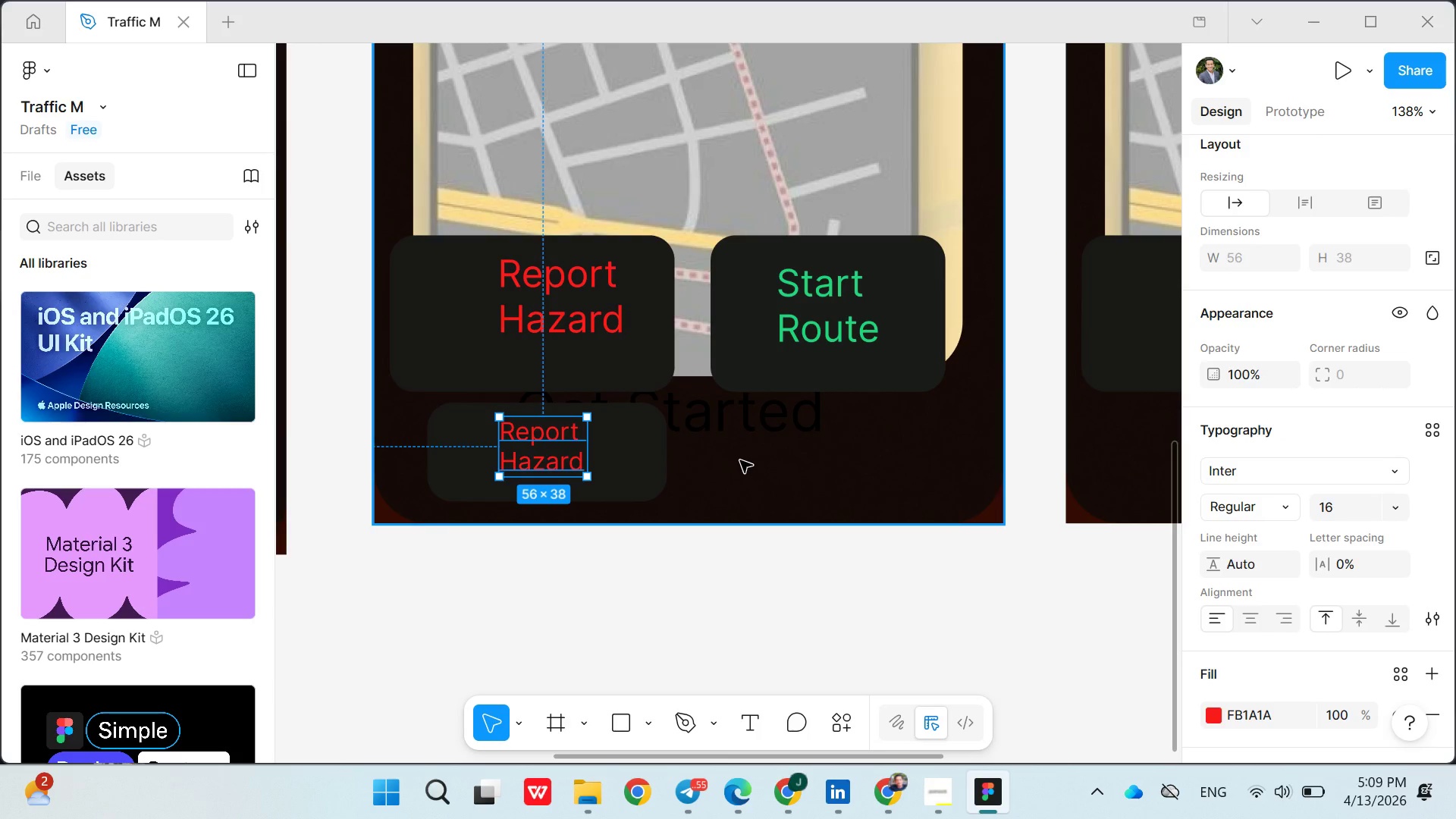 
left_click([638, 454])
 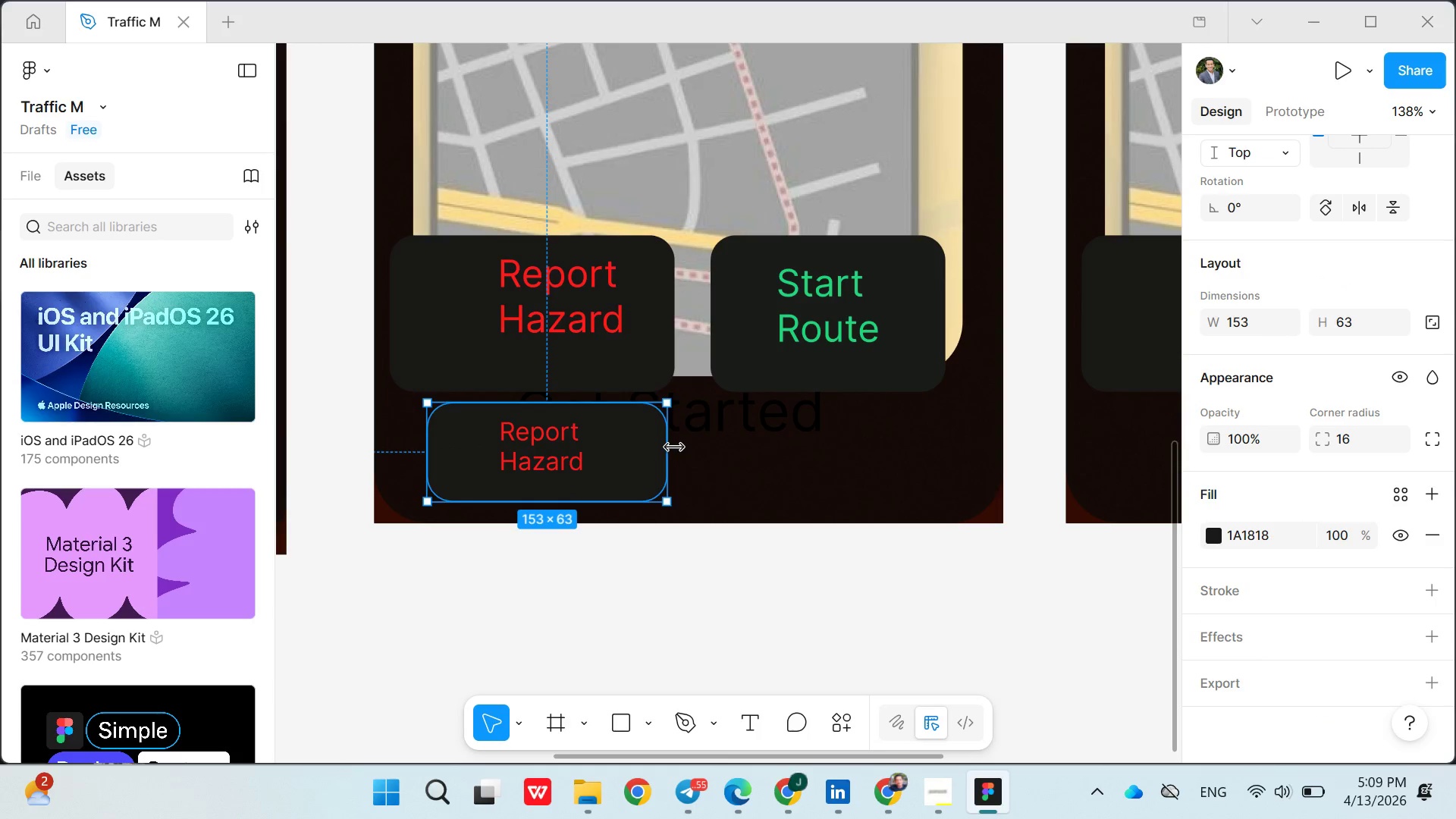 
left_click_drag(start_coordinate=[674, 447], to_coordinate=[975, 444])
 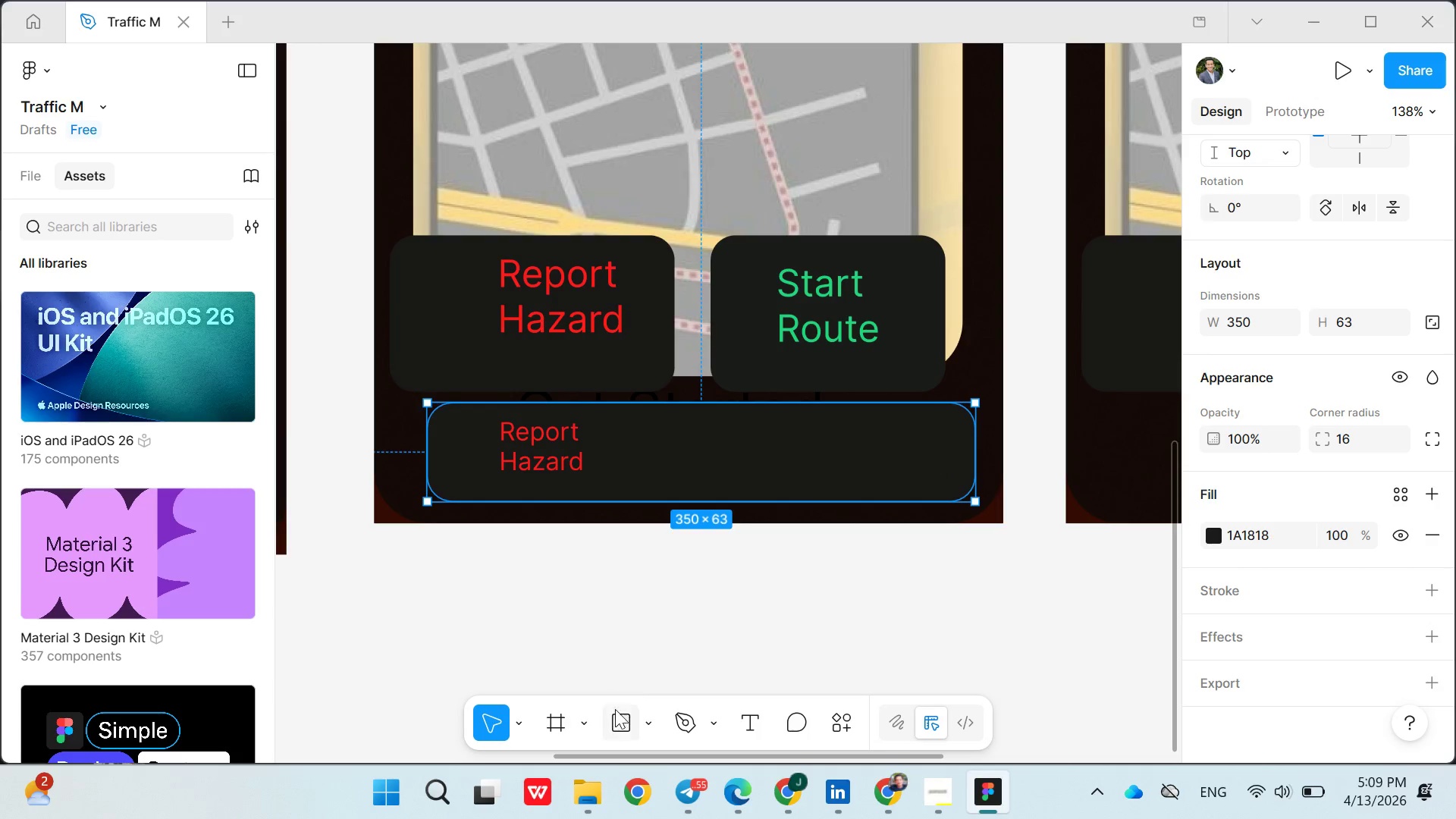 
left_click([586, 720])
 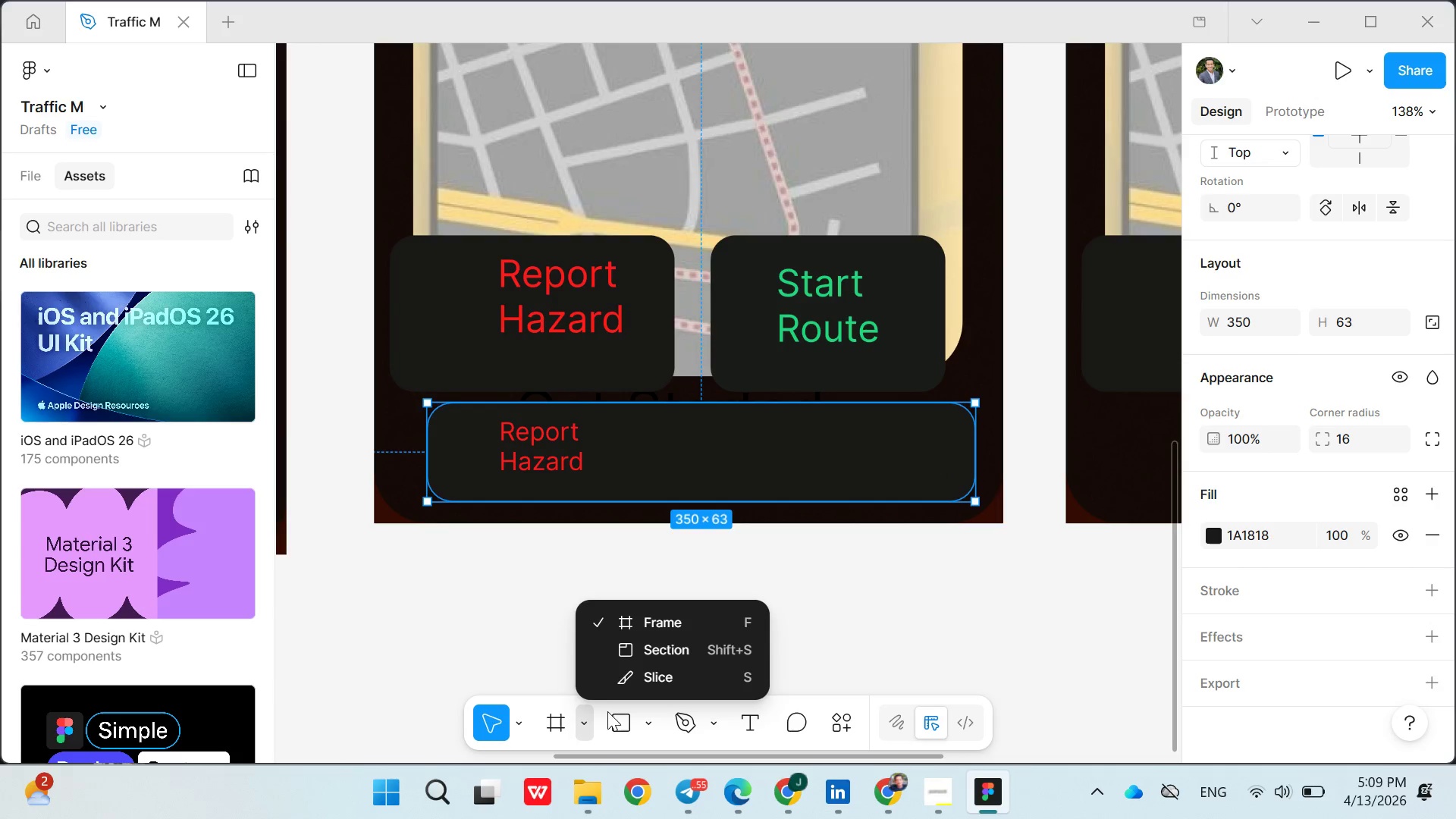 
left_click([642, 717])
 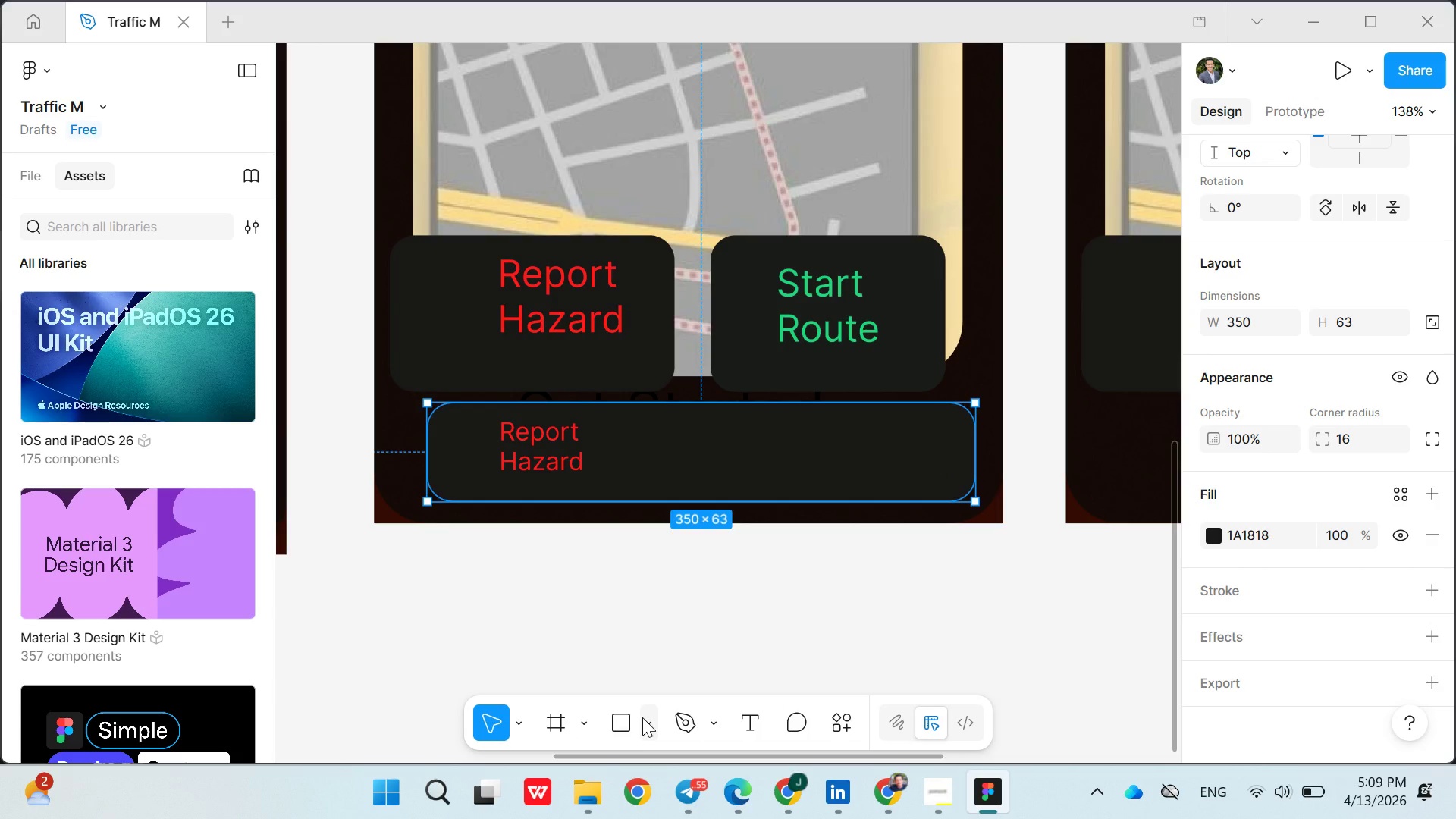 
left_click([642, 717])
 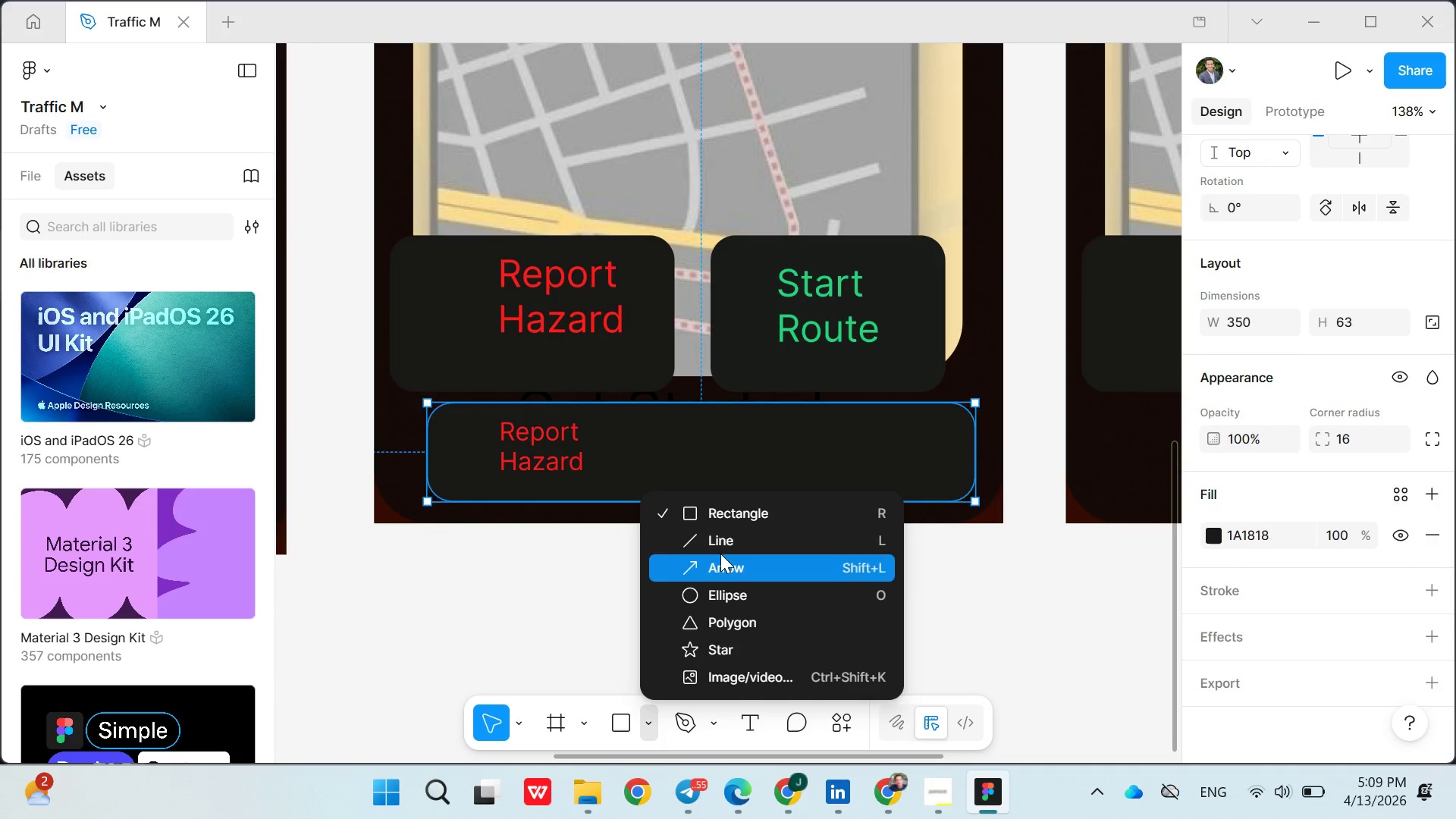 
left_click([724, 535])
 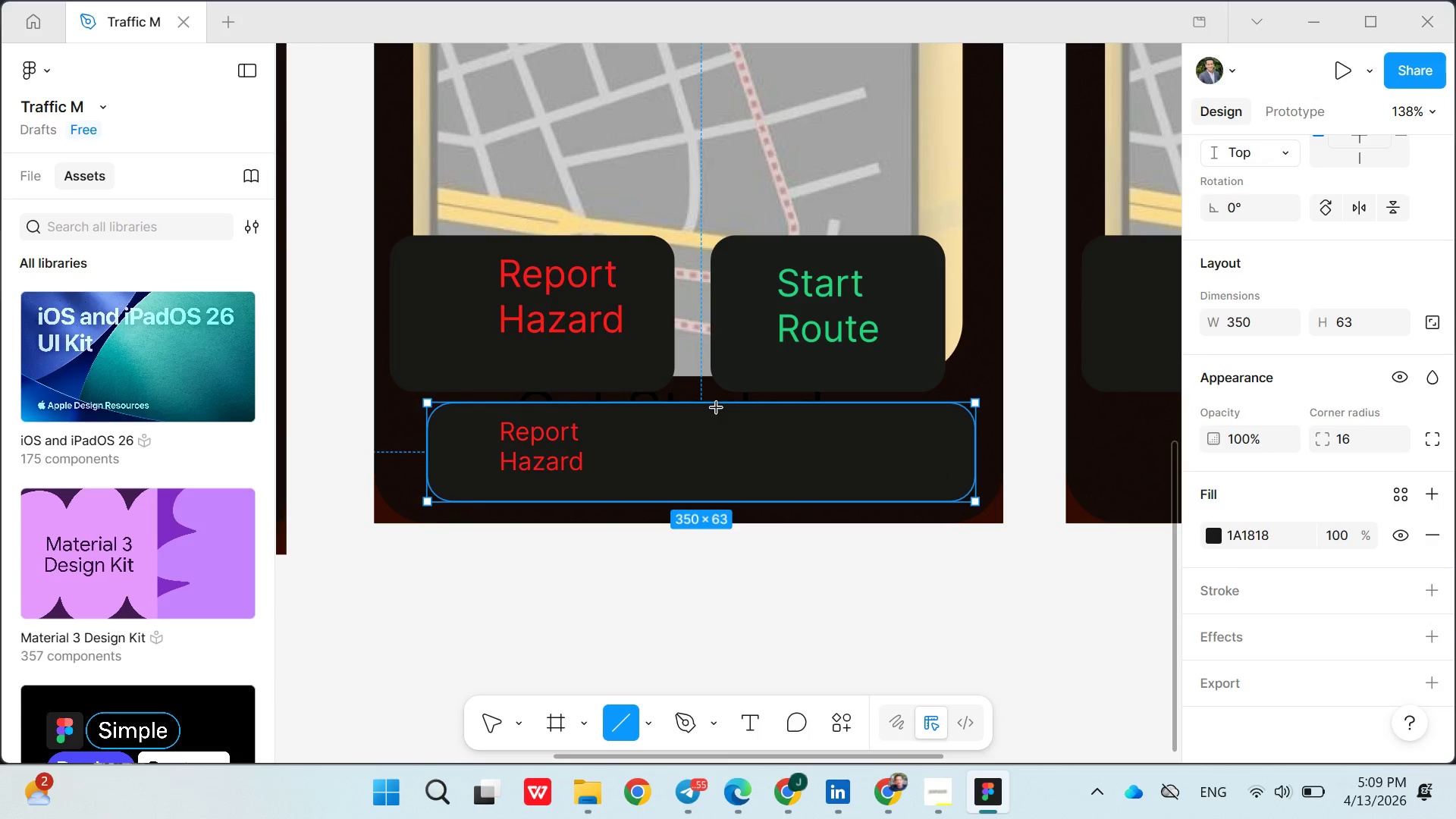 
left_click_drag(start_coordinate=[716, 407], to_coordinate=[720, 493])
 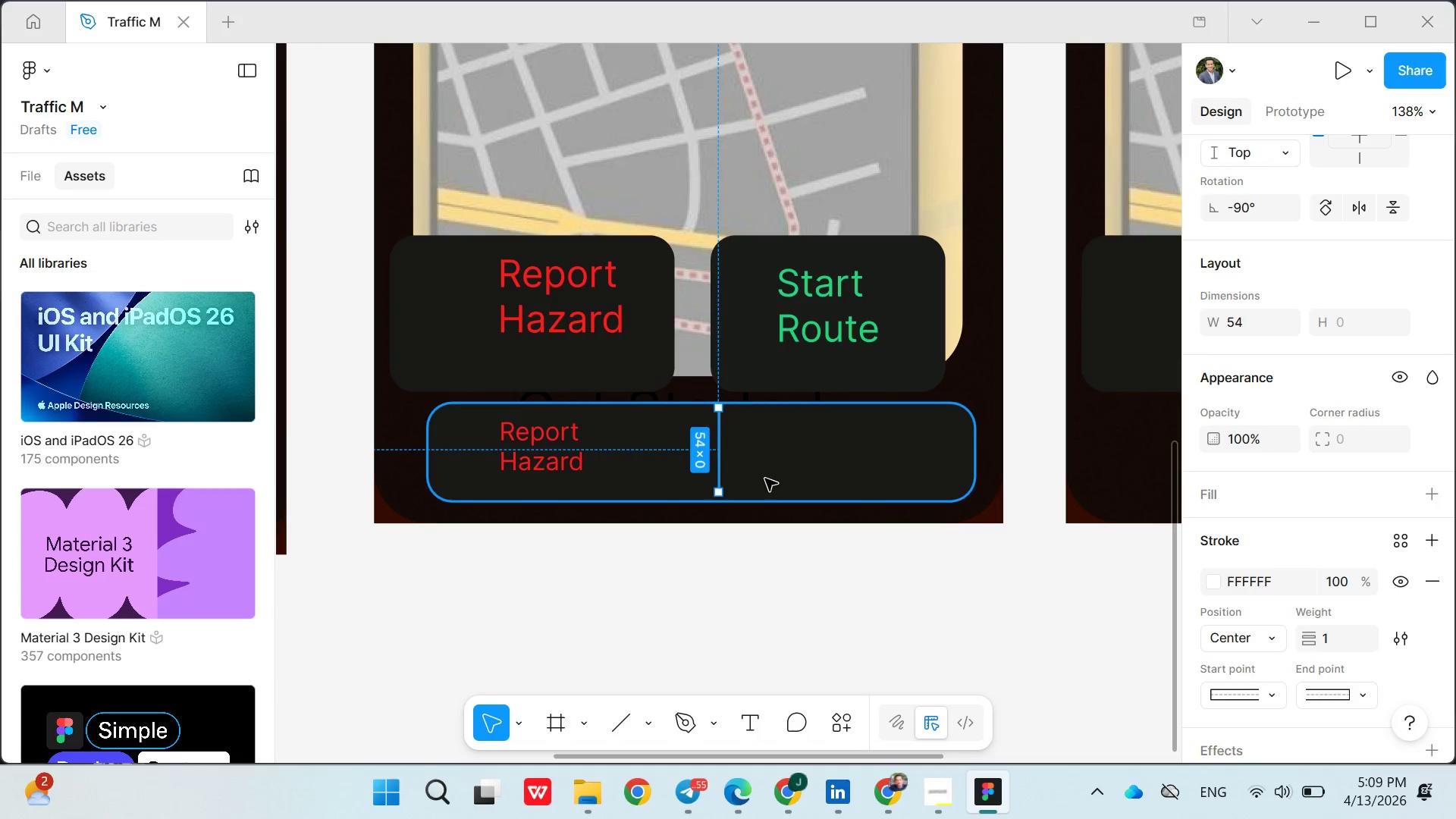 
left_click([765, 479])
 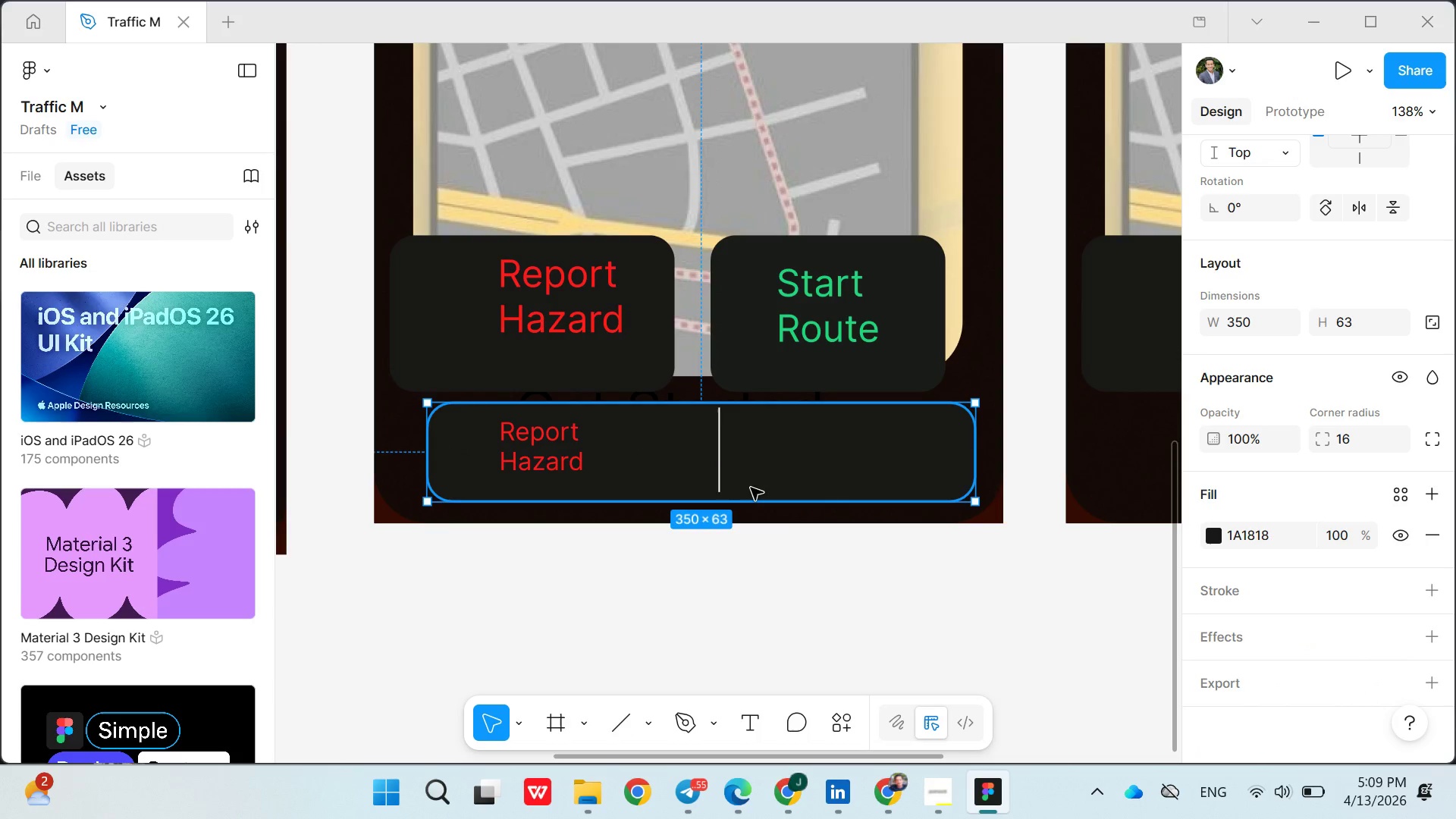 
wait(5.92)
 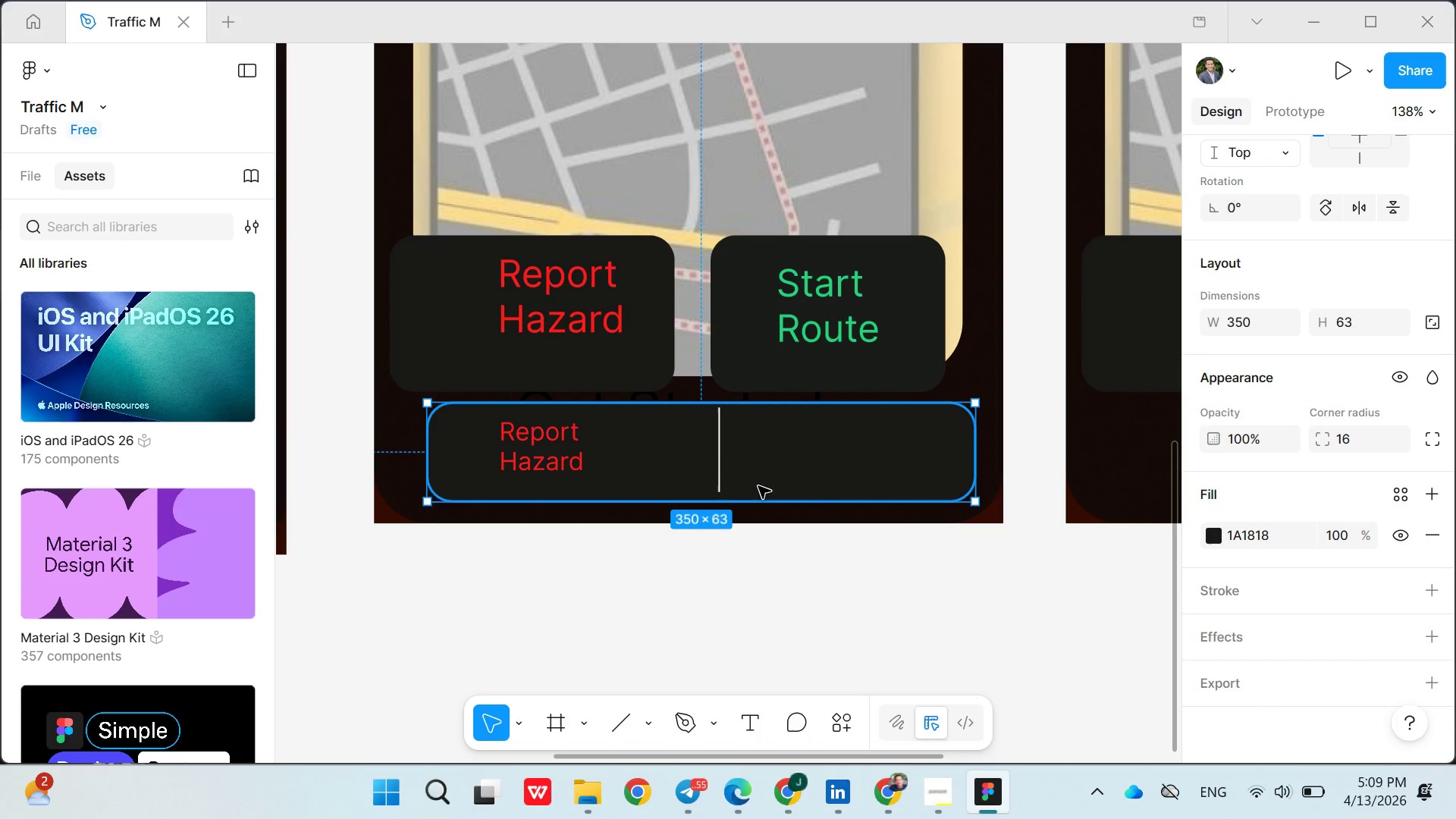 
left_click([754, 712])
 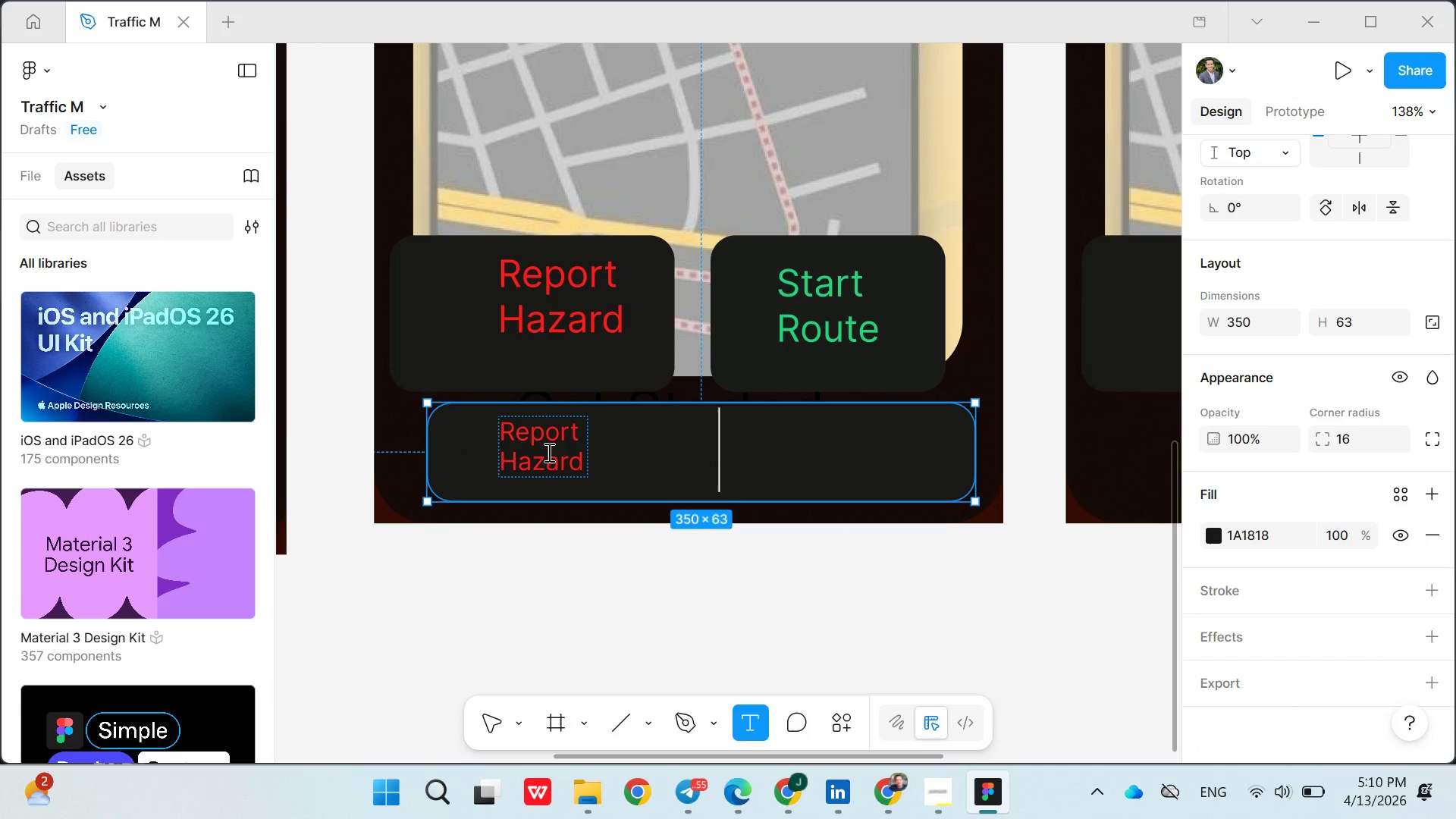 
double_click([548, 452])
 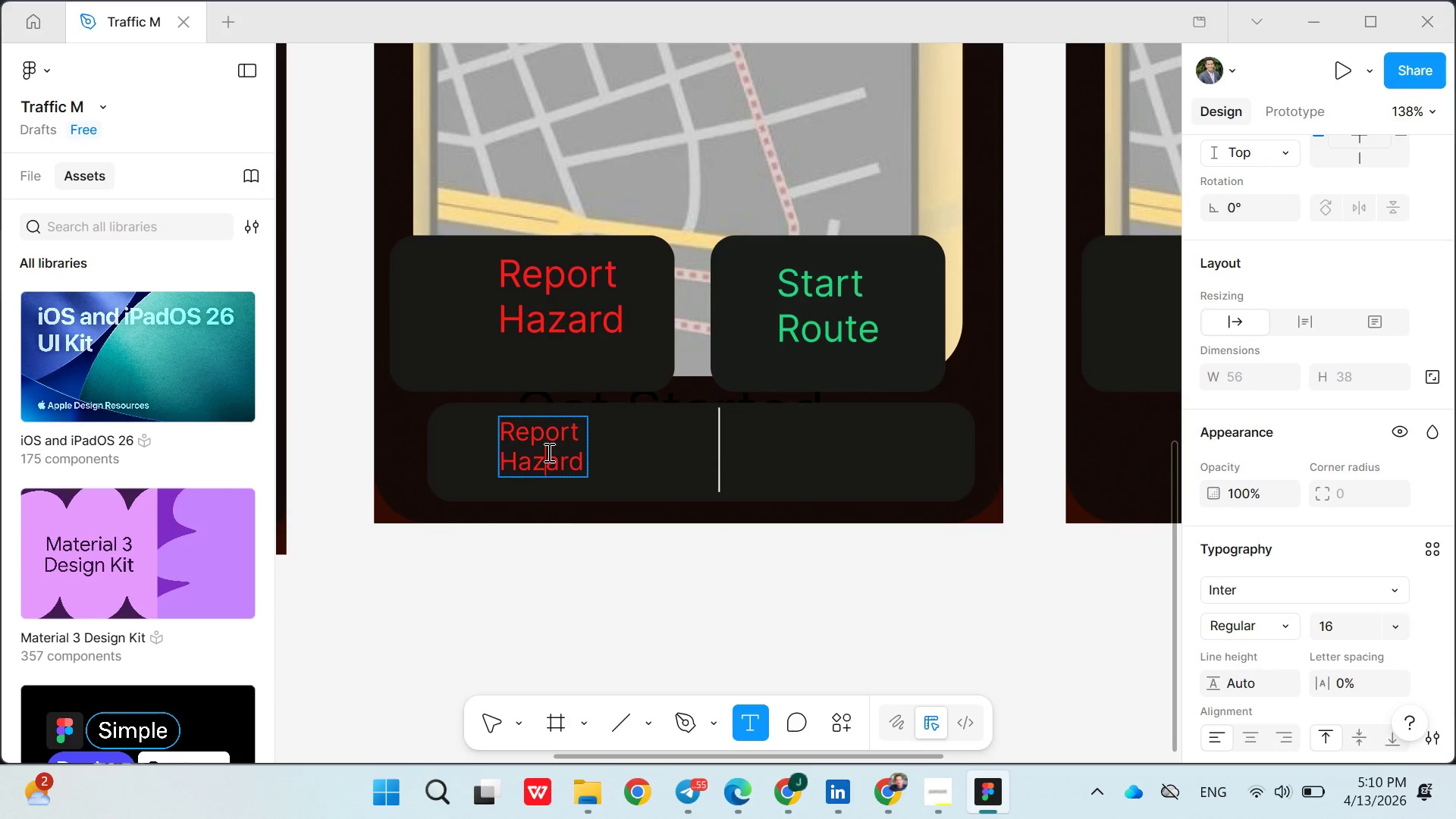 
triple_click([548, 452])
 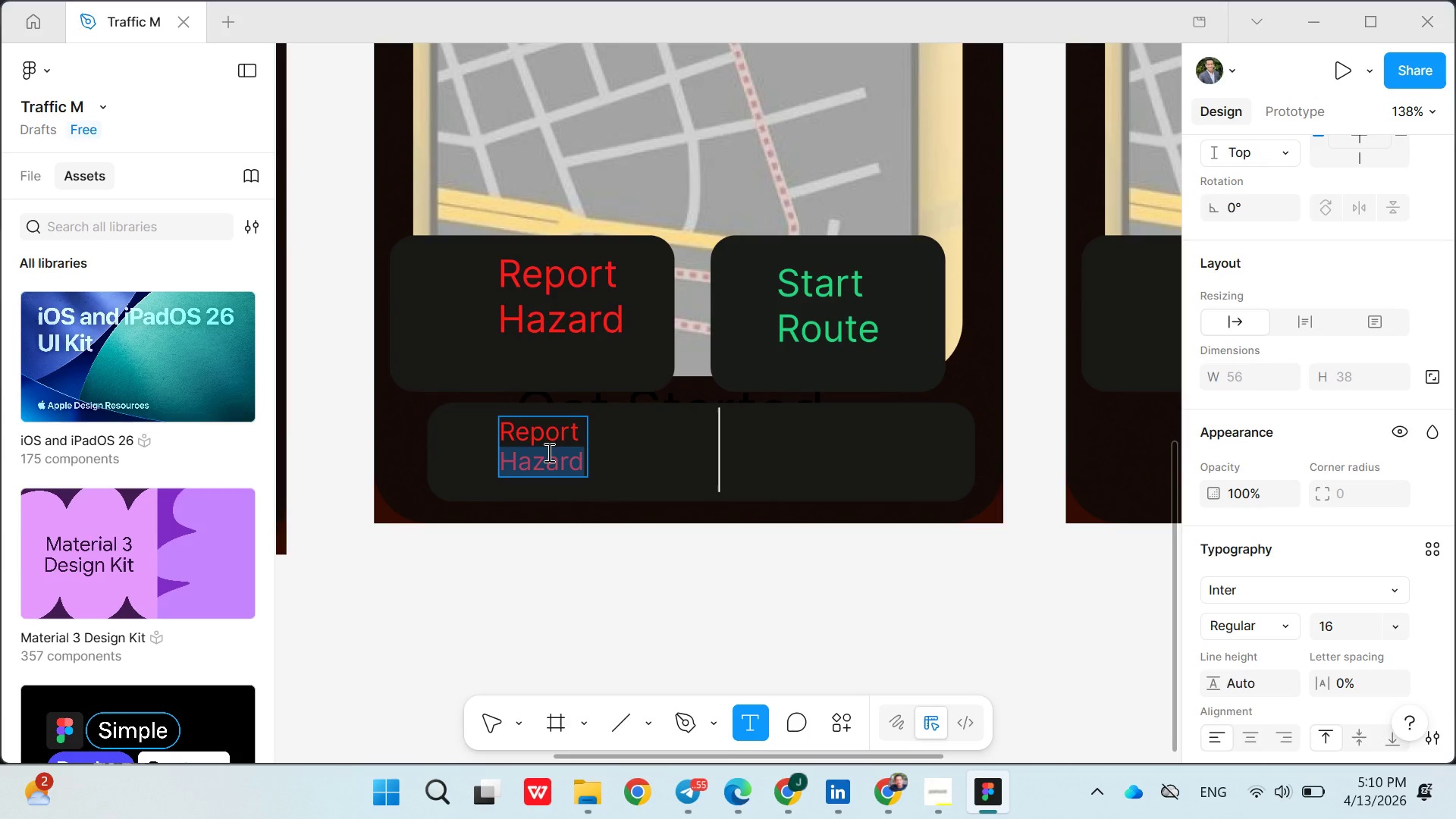 
key(Backspace)
 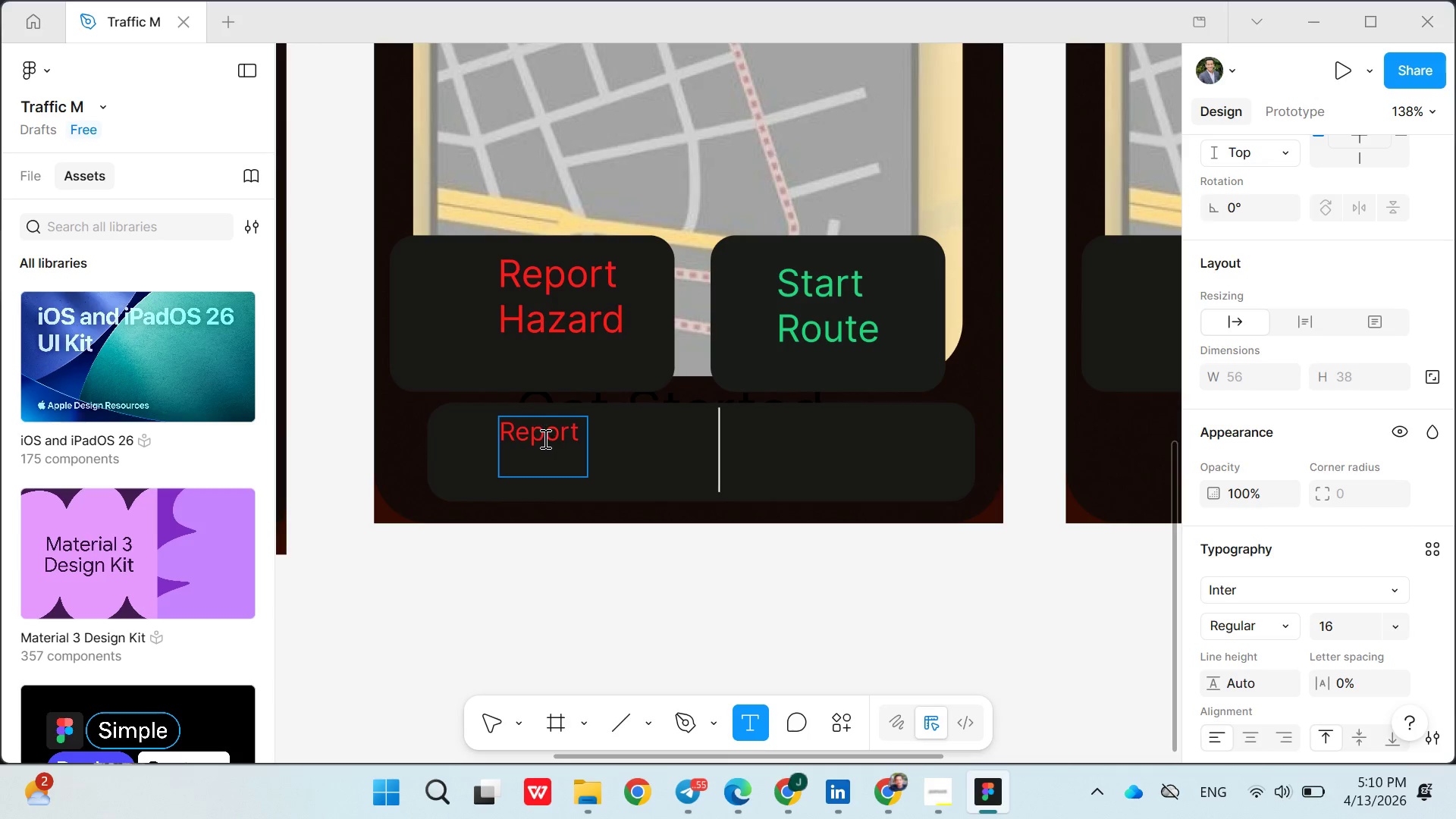 
double_click([544, 438])
 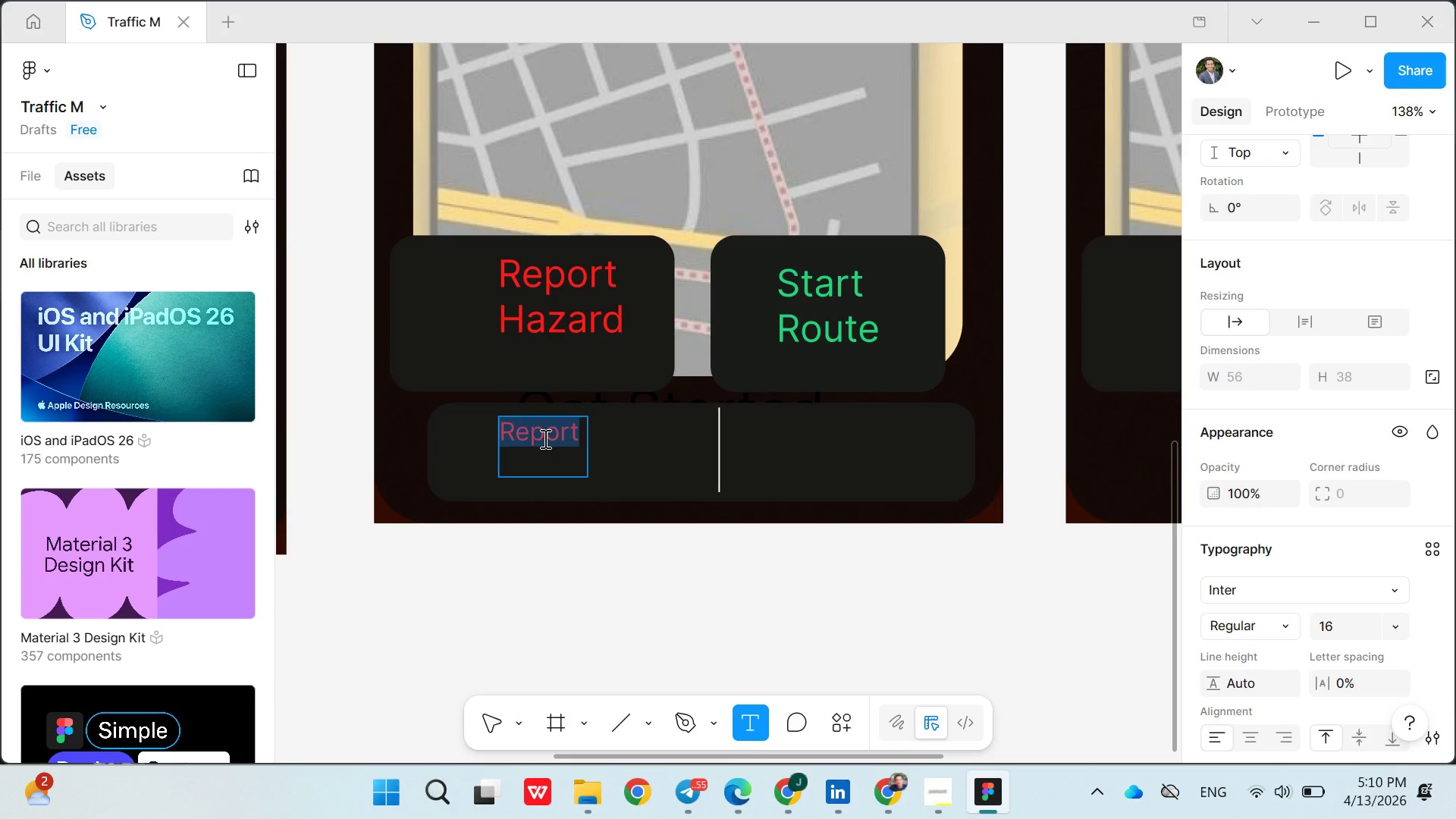 
key(Backspace)
type(@@)
key(Backspace)
key(Backspace)
type(22)
 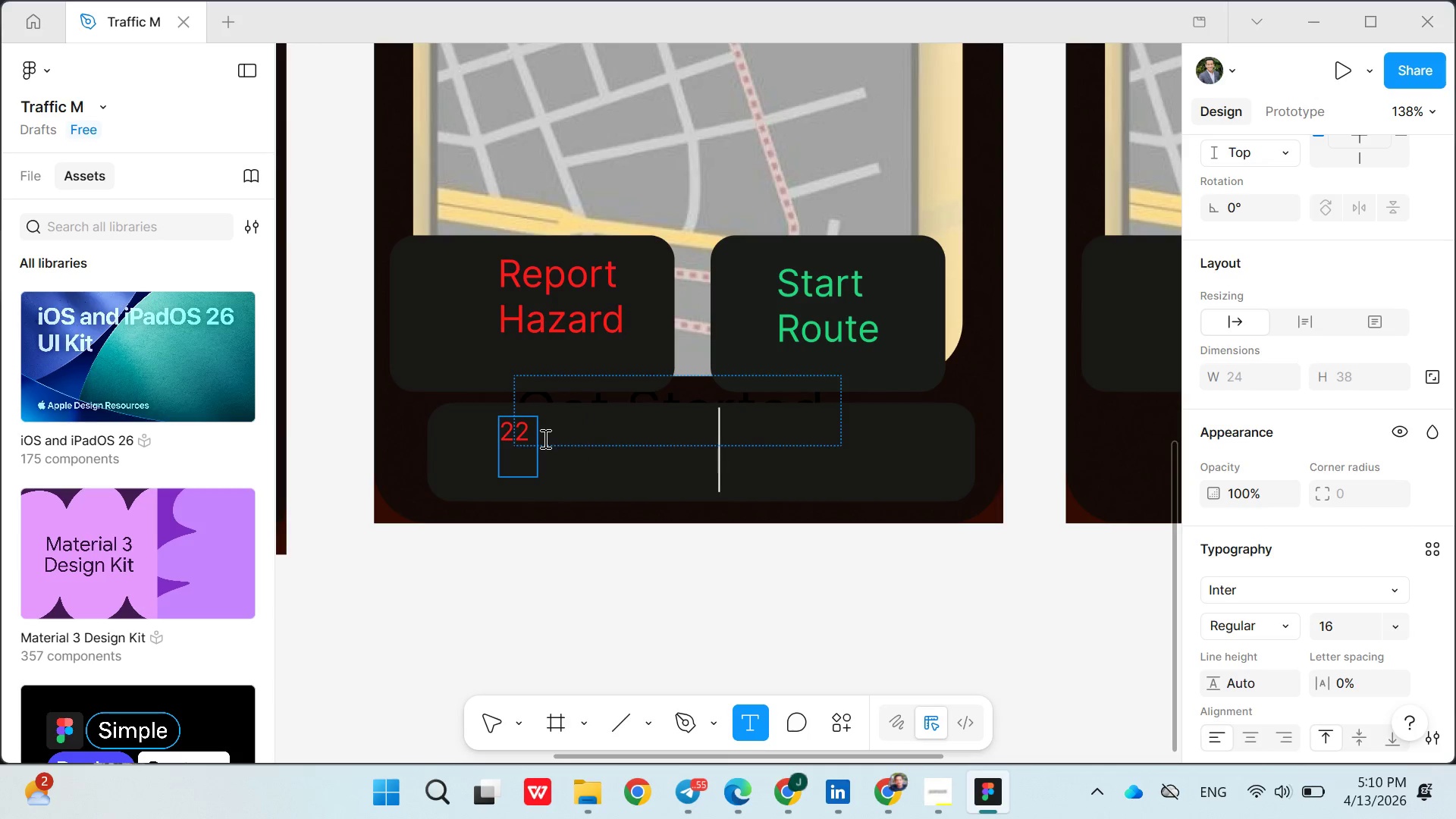 
key(Control+Z)
 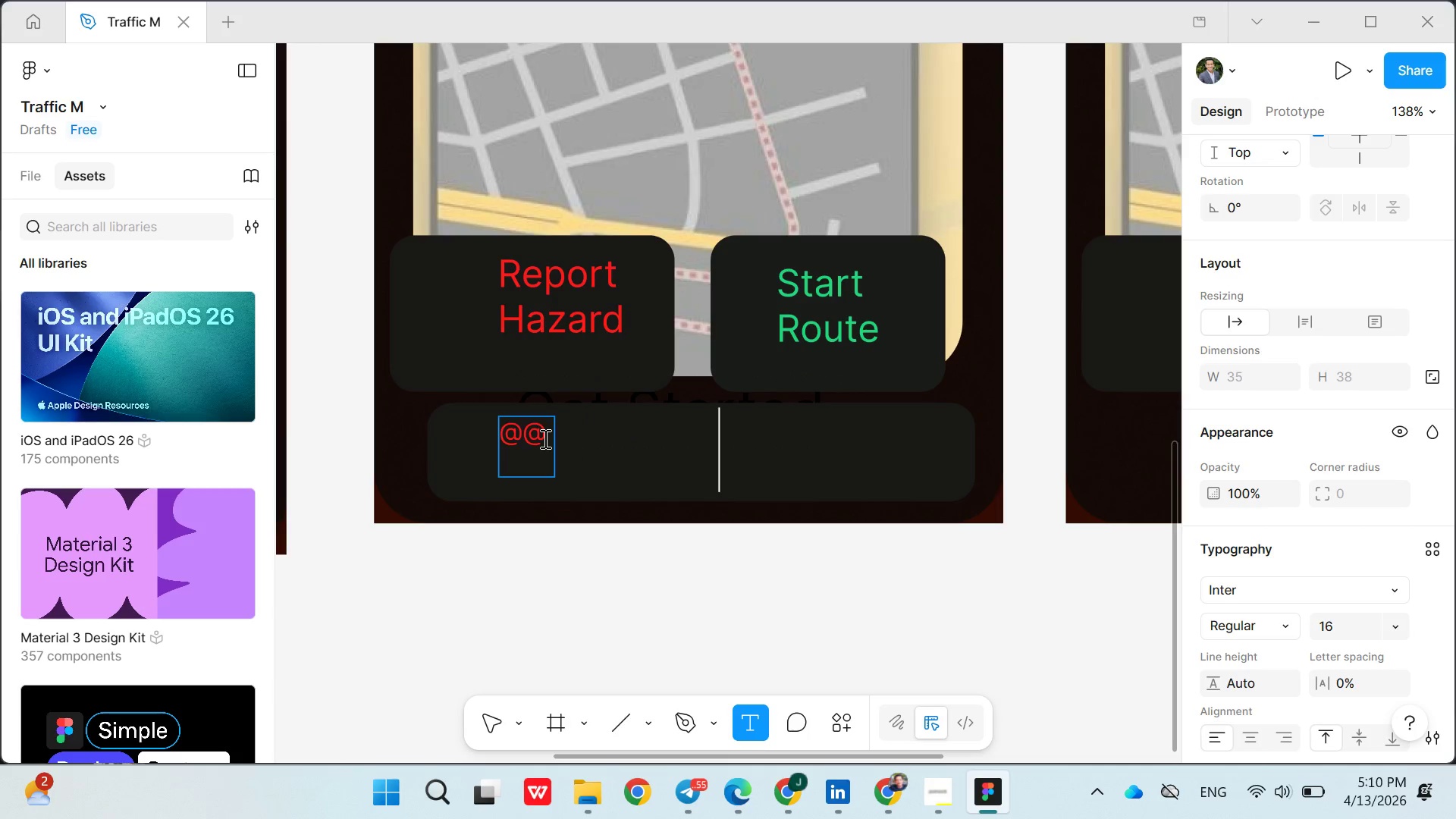 
key(Control+Z)
 